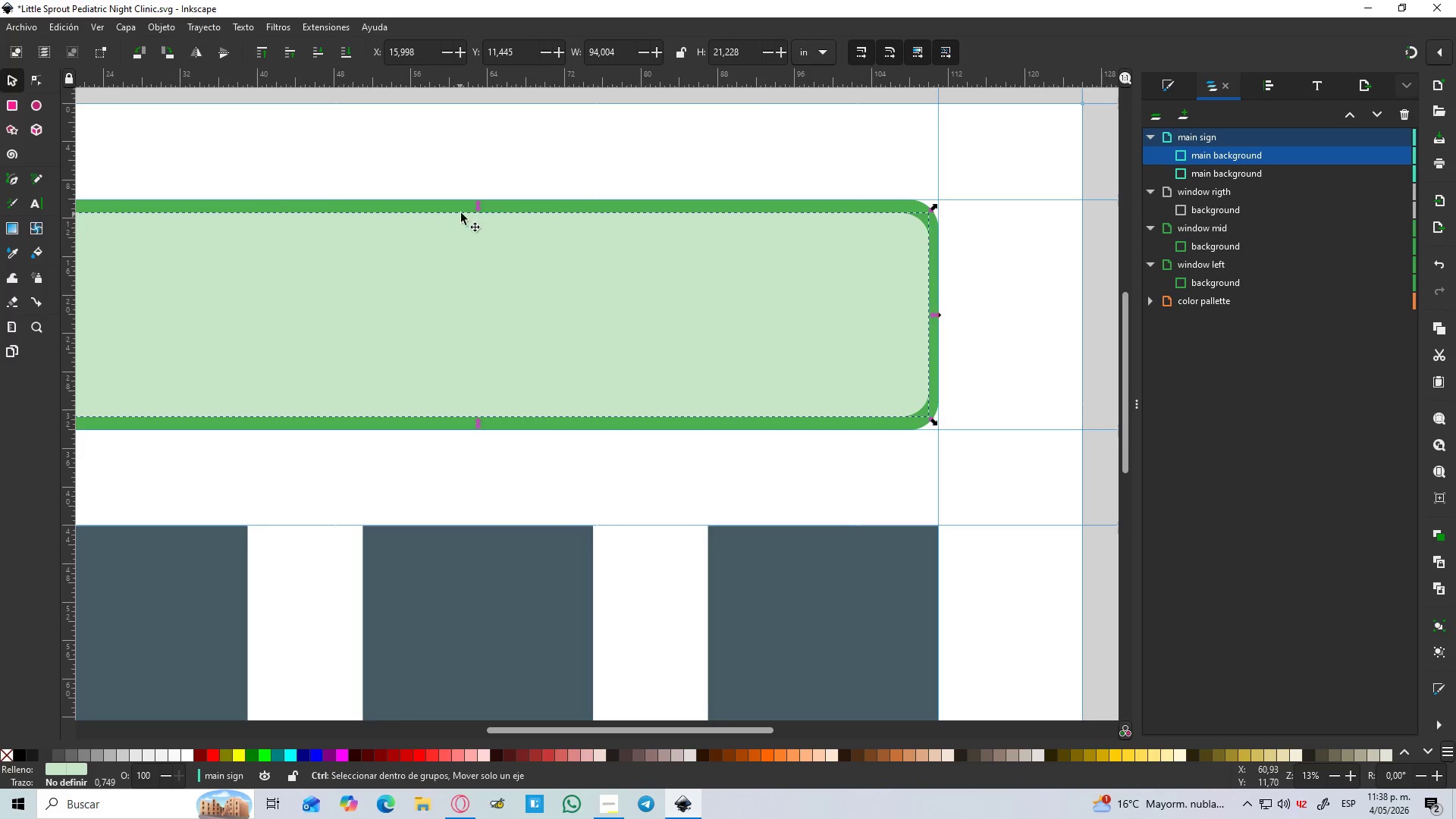 
scroll: coordinate [782, 297], scroll_direction: up, amount: 2.0
 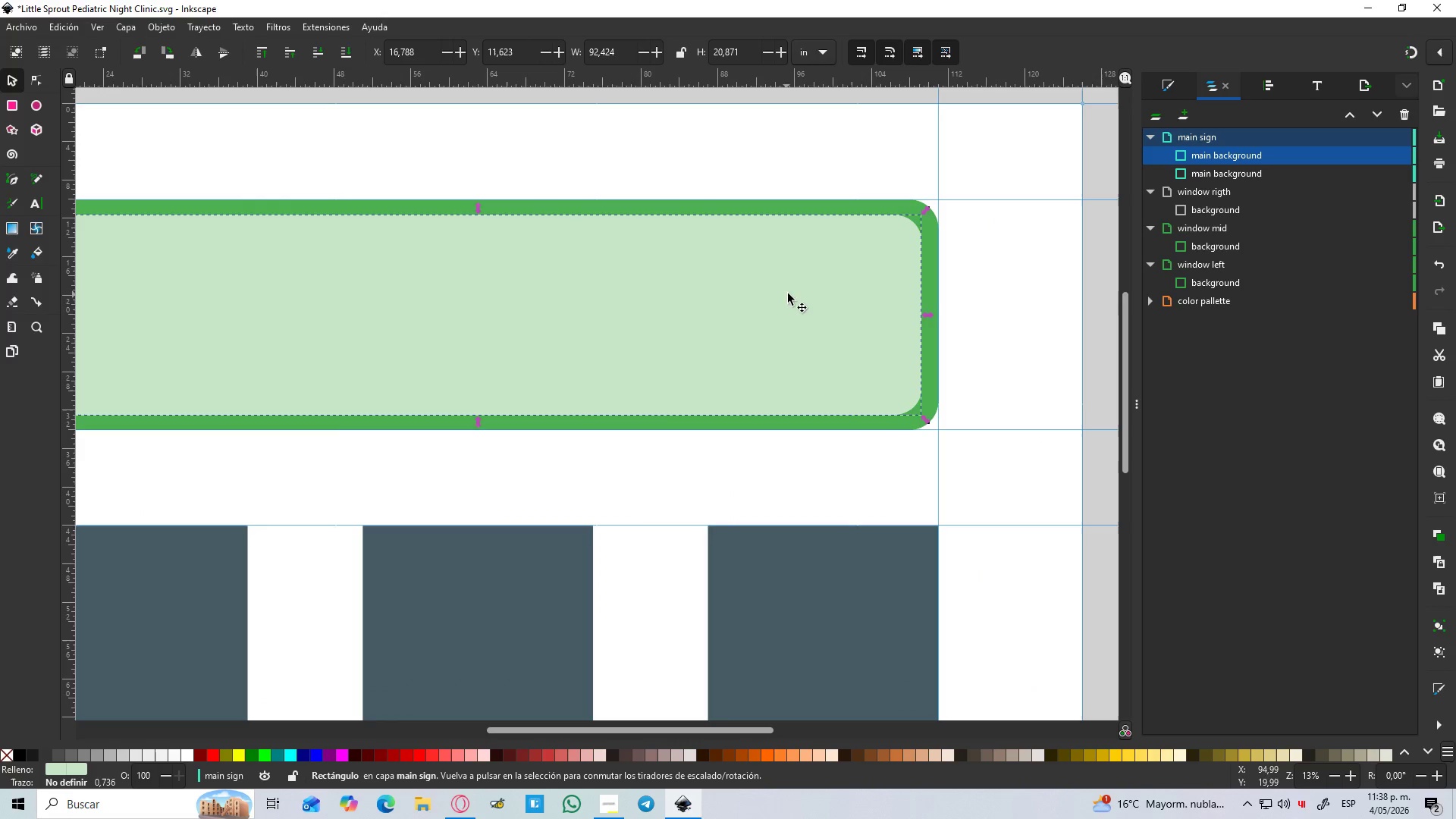 
hold_key(key=ShiftLeft, duration=1.5)
left_click_drag(start_coordinate=[925, 209], to_coordinate=[933, 202])
 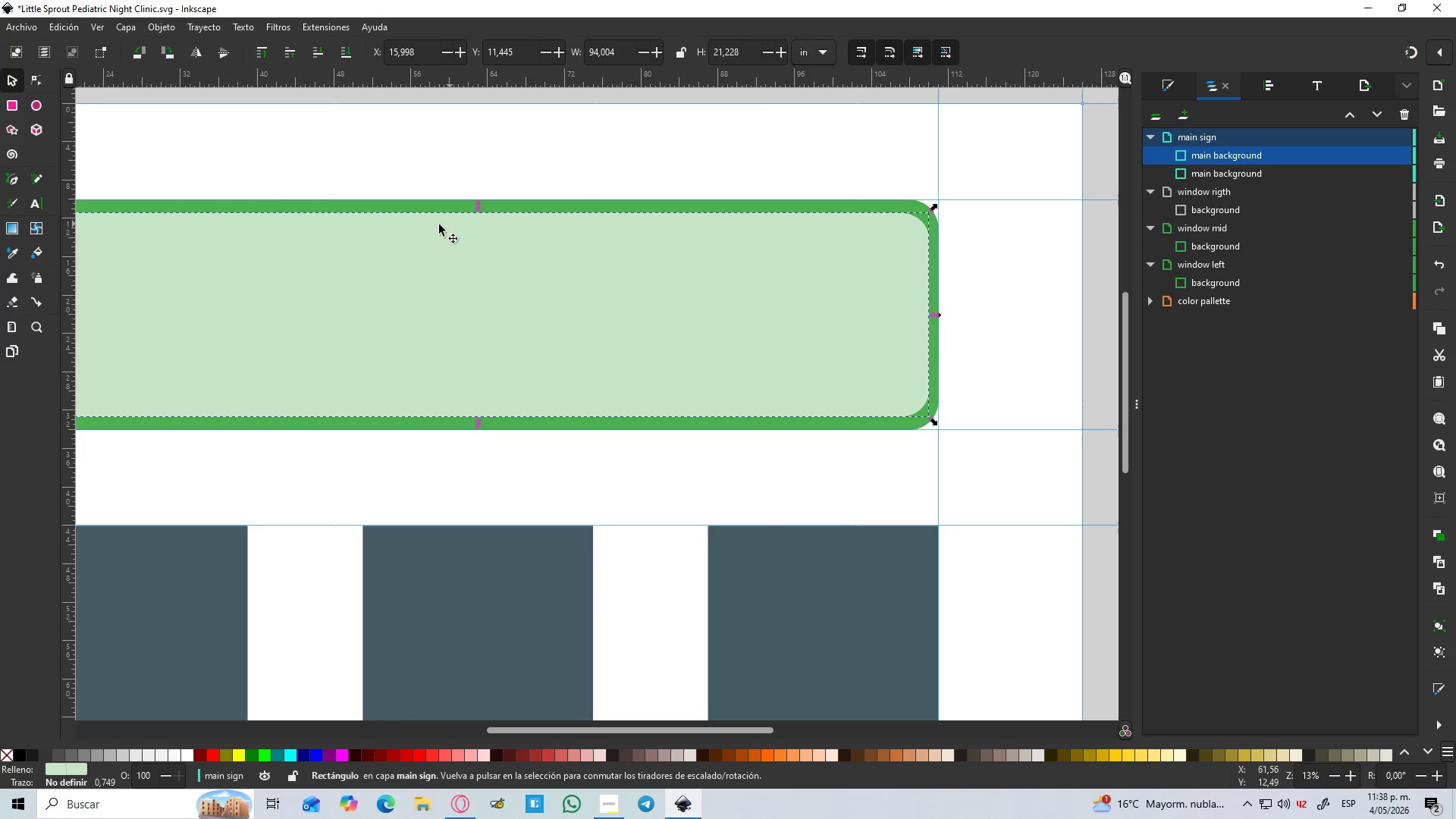 
hold_key(key=ShiftLeft, duration=0.94)
 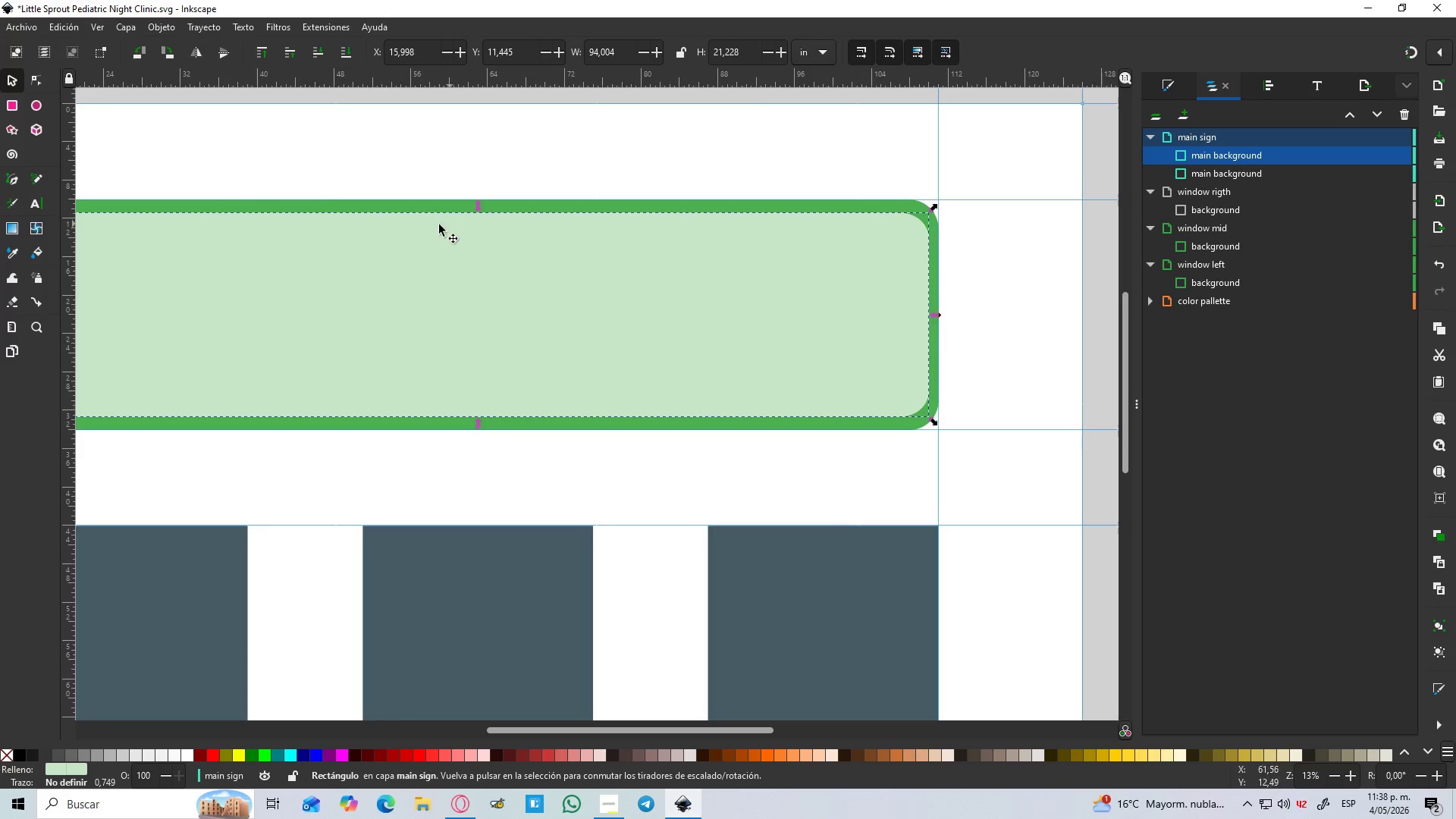 
hold_key(key=ControlLeft, duration=1.25)
left_click_drag(start_coordinate=[478, 205], to_coordinate=[483, 199])
 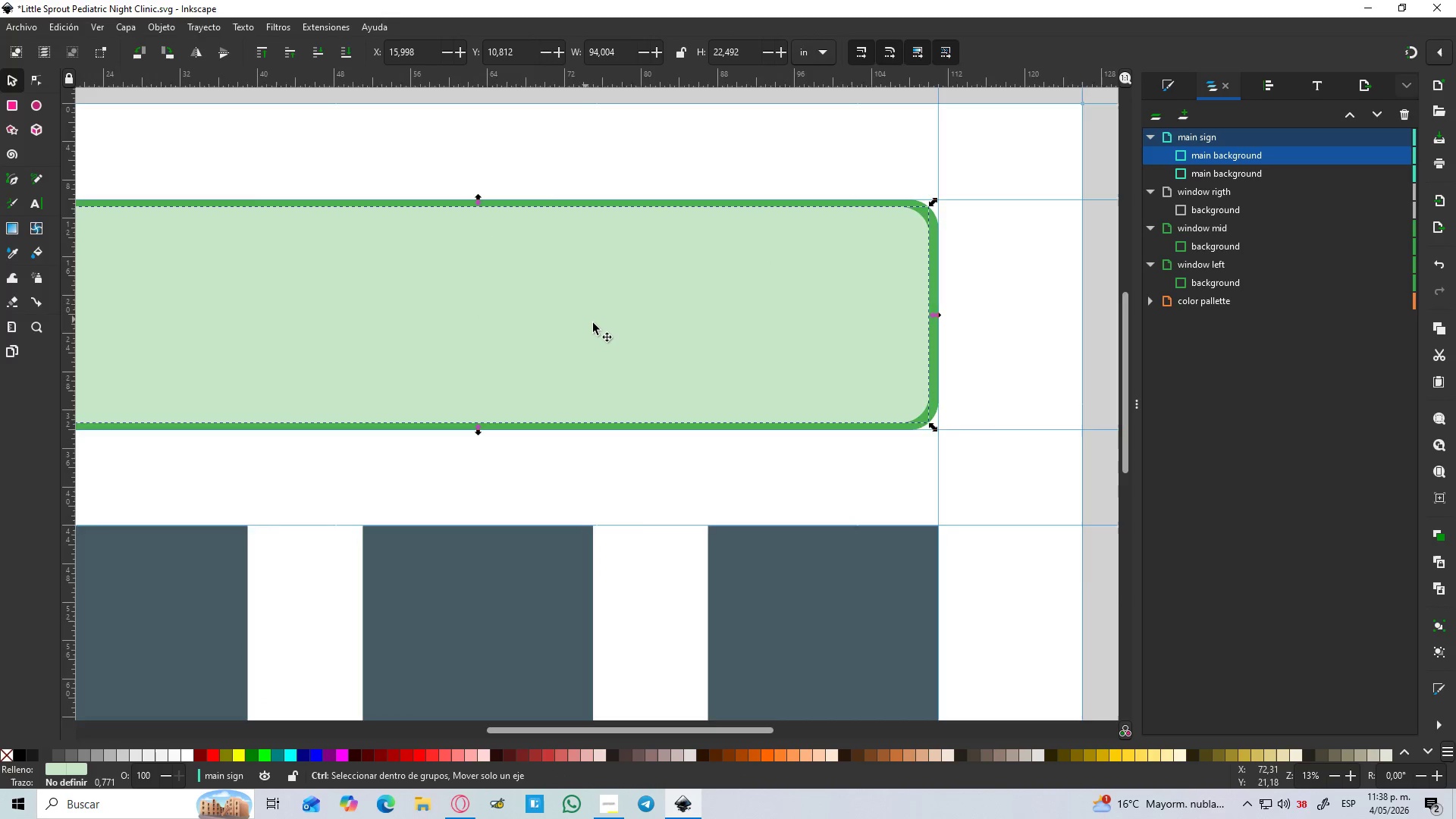 
hold_key(key=ShiftLeft, duration=1.5)
 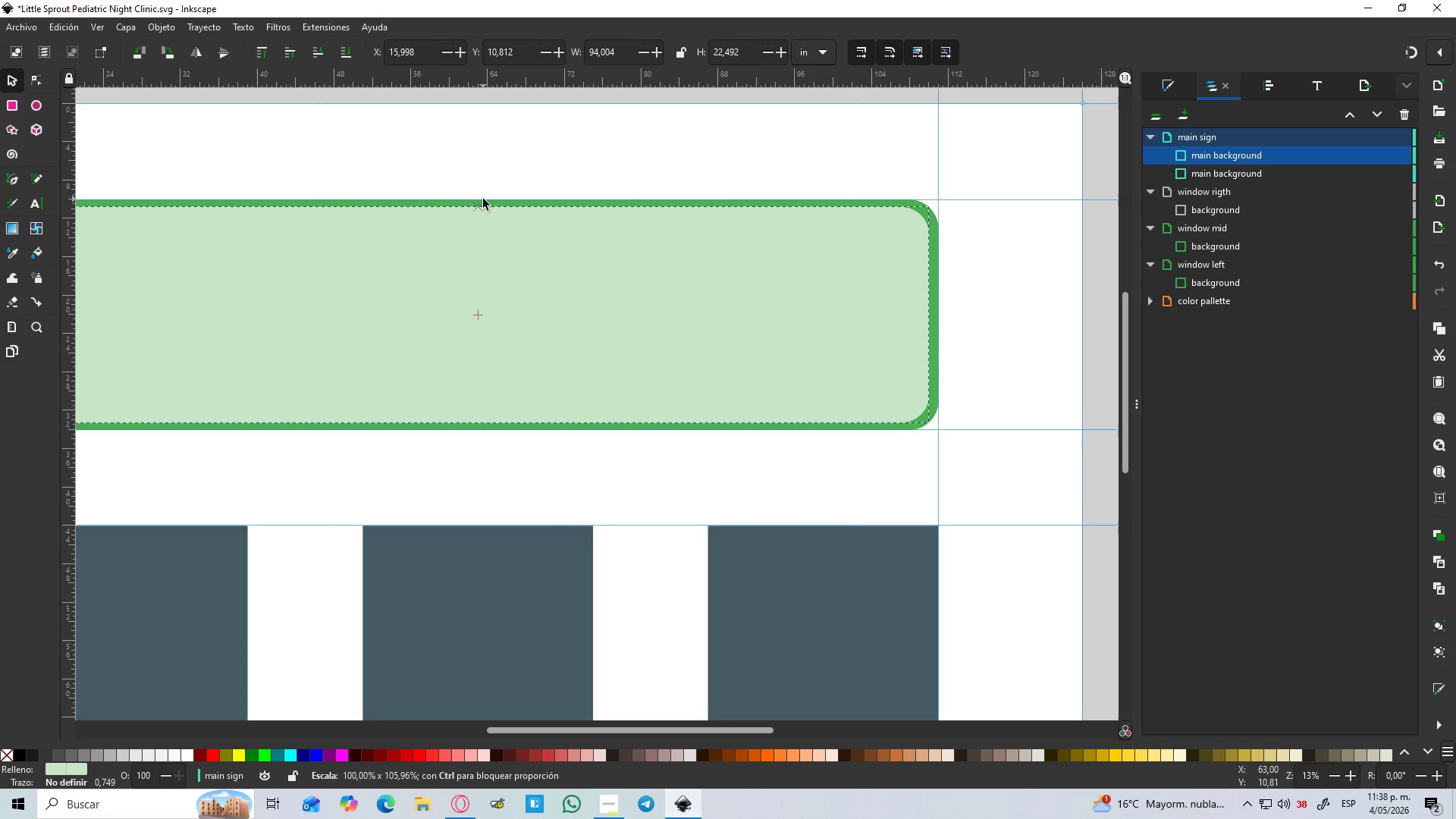 
hold_key(key=ShiftLeft, duration=1.19)
 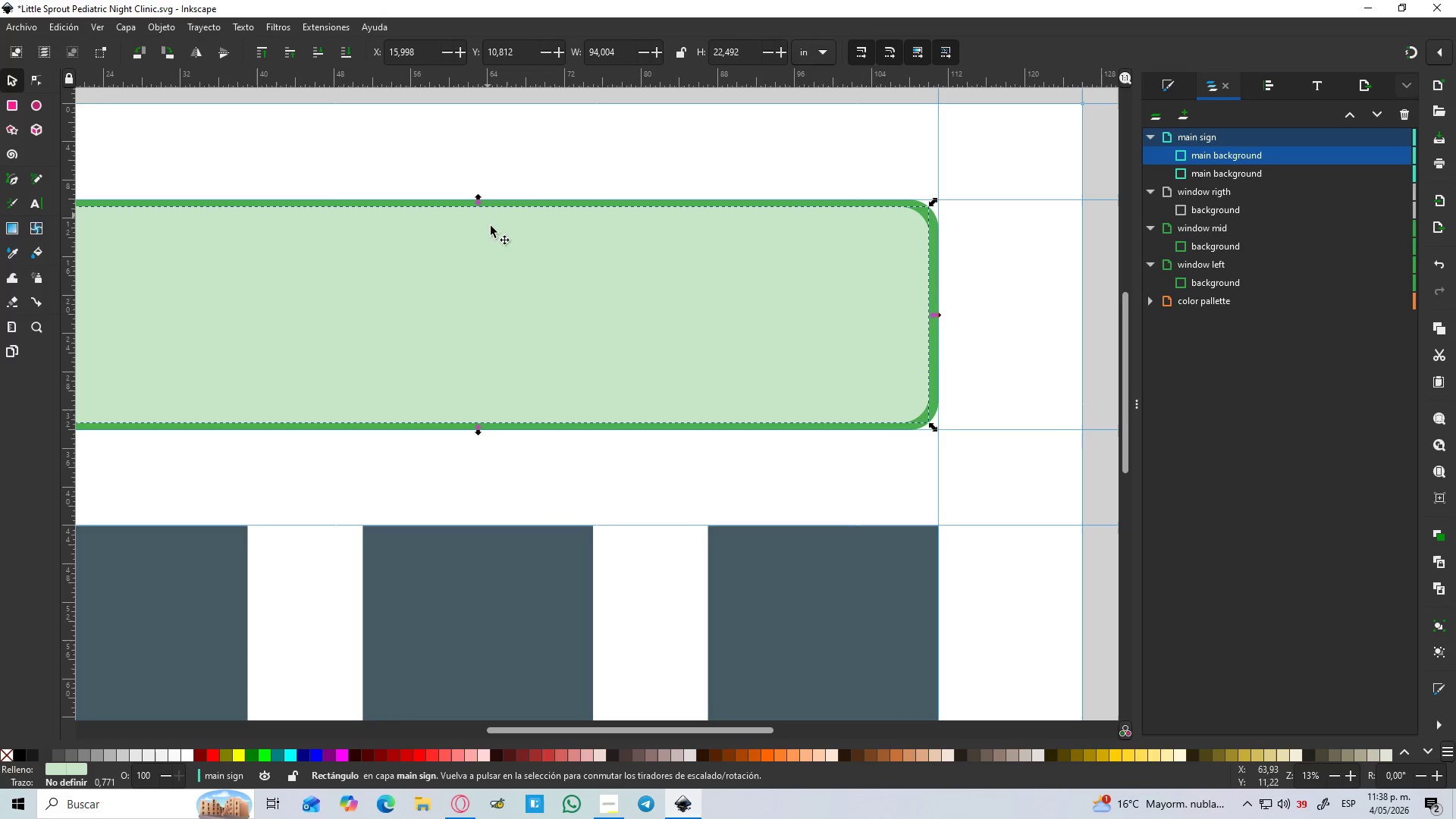 
hold_key(key=ControlLeft, duration=0.47)
scroll: coordinate [593, 323], scroll_direction: down, amount: 2.0
 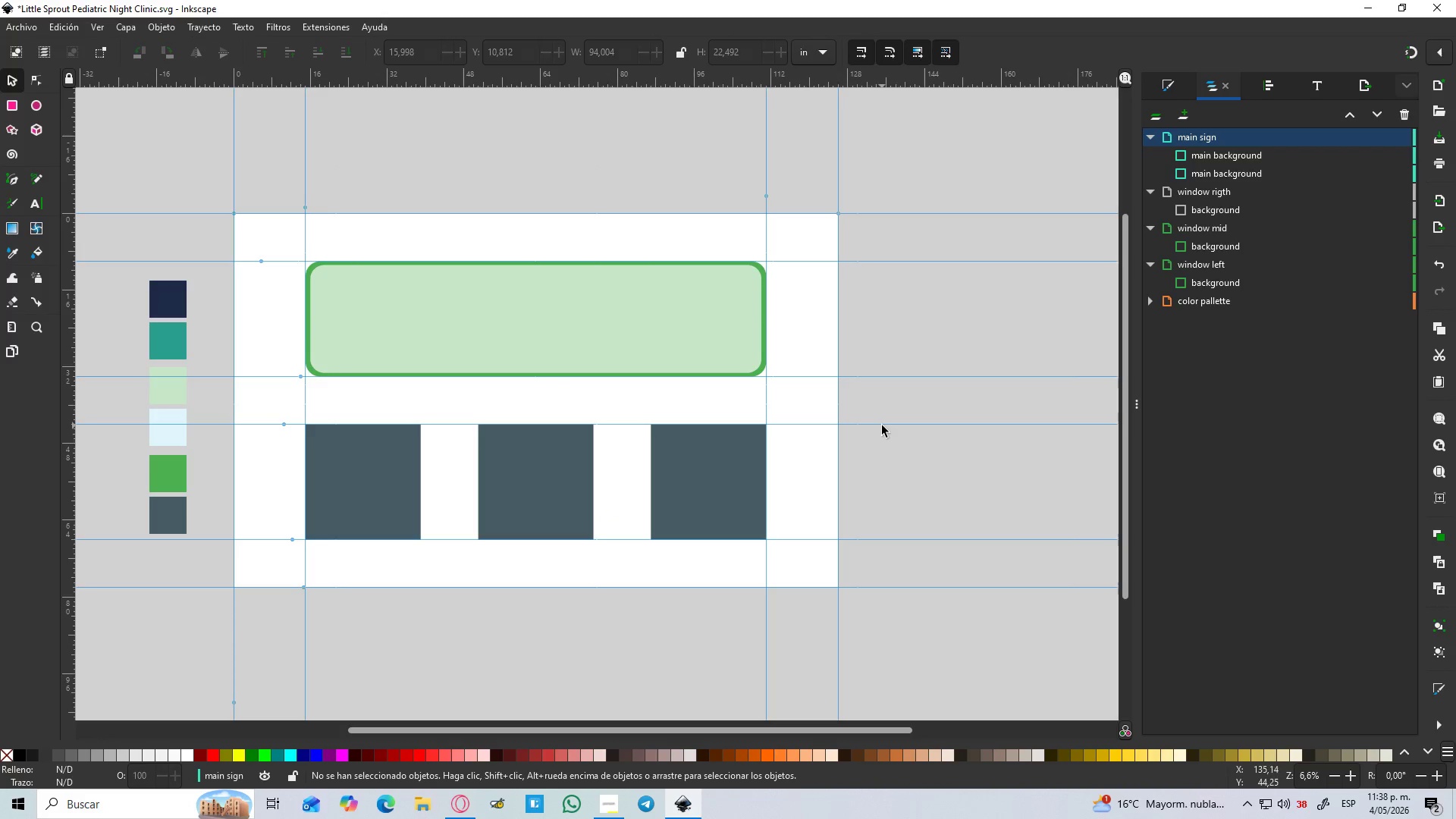 
hold_key(key=ControlLeft, duration=1.5)
scroll: coordinate [536, 347], scroll_direction: down, amount: 3.0
 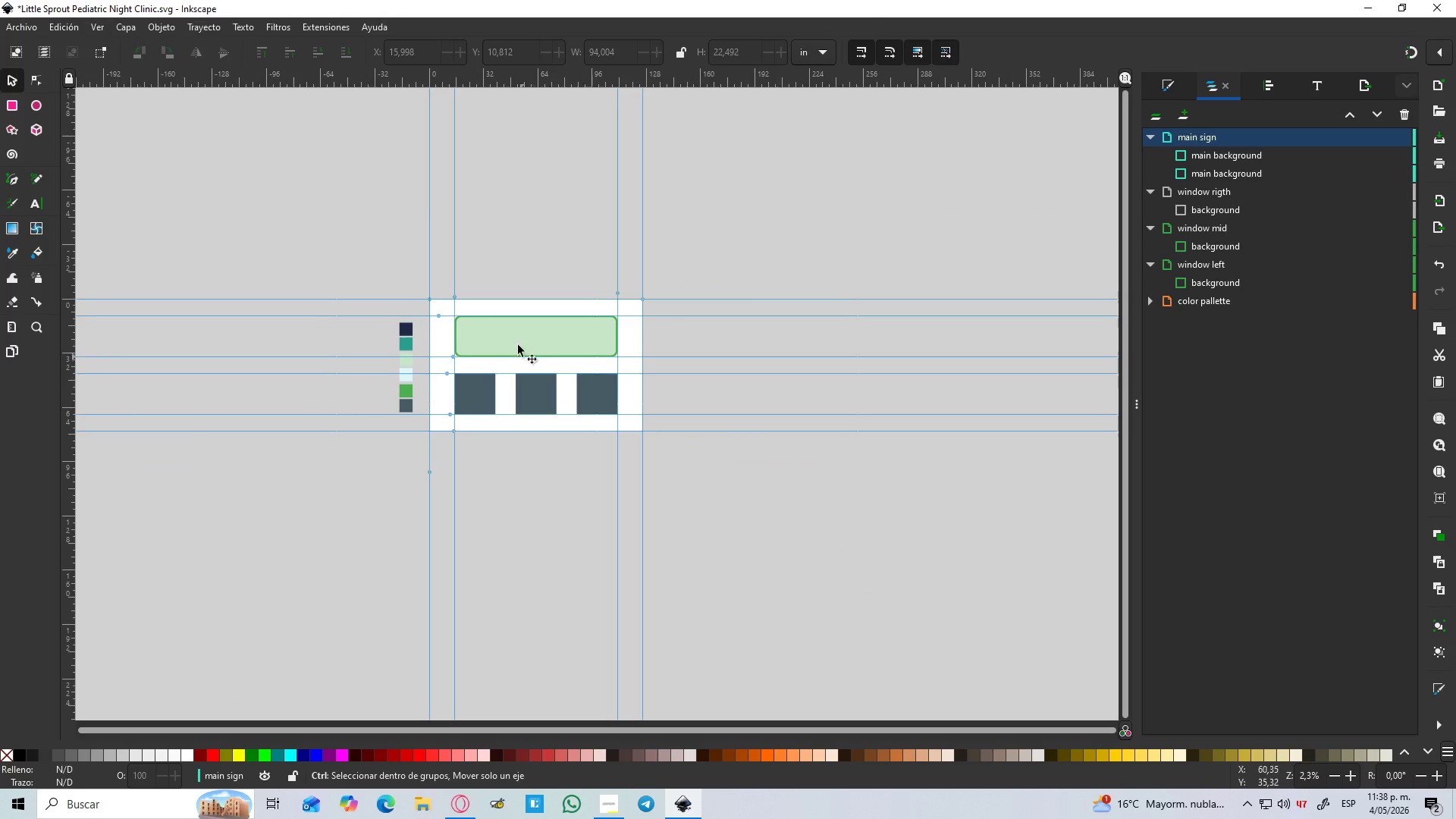 
scroll: coordinate [508, 327], scroll_direction: up, amount: 4.0
 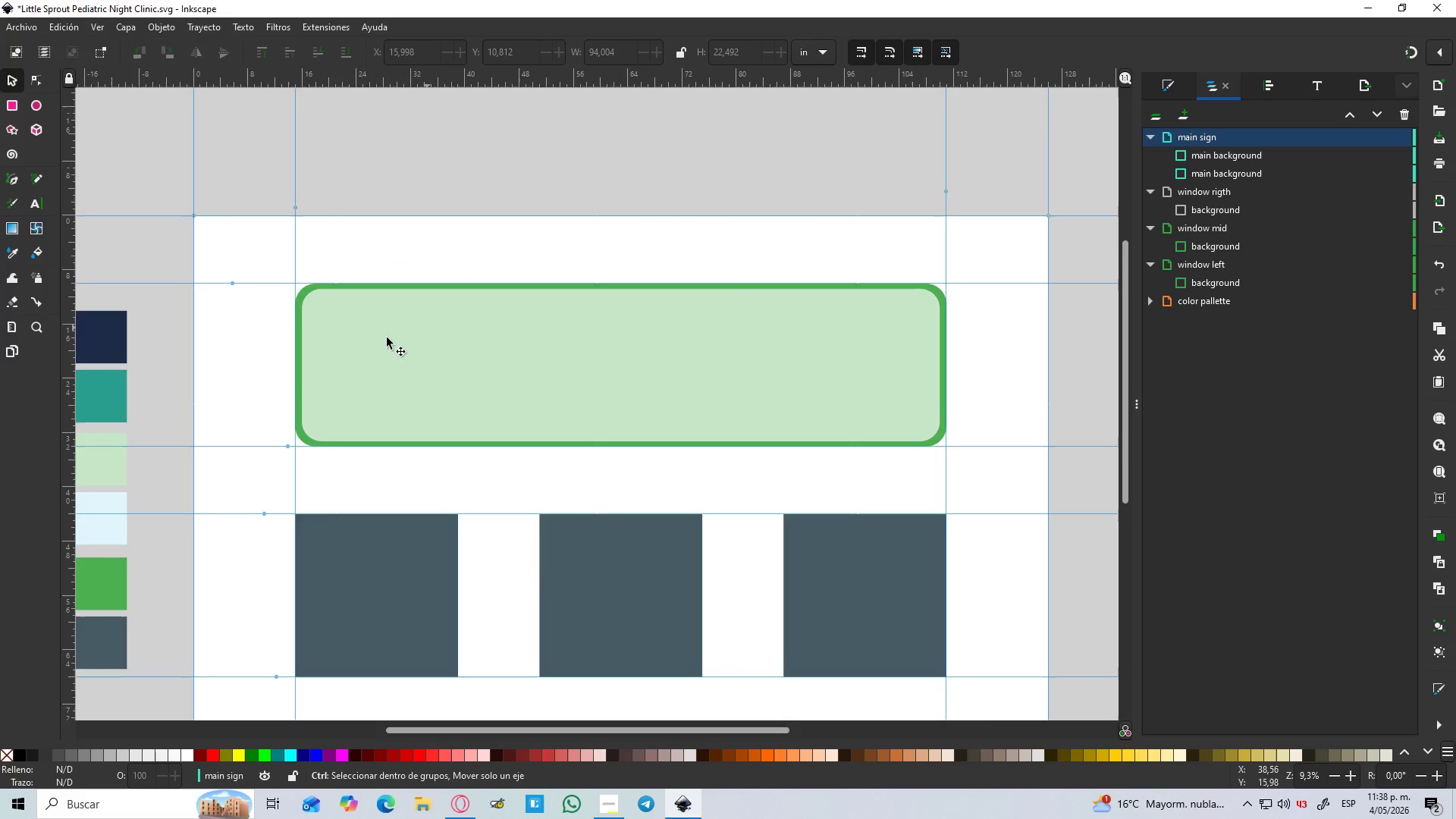 
hold_key(key=ControlLeft, duration=1.19)
scroll: coordinate [343, 344], scroll_direction: none, amount: 0.0
 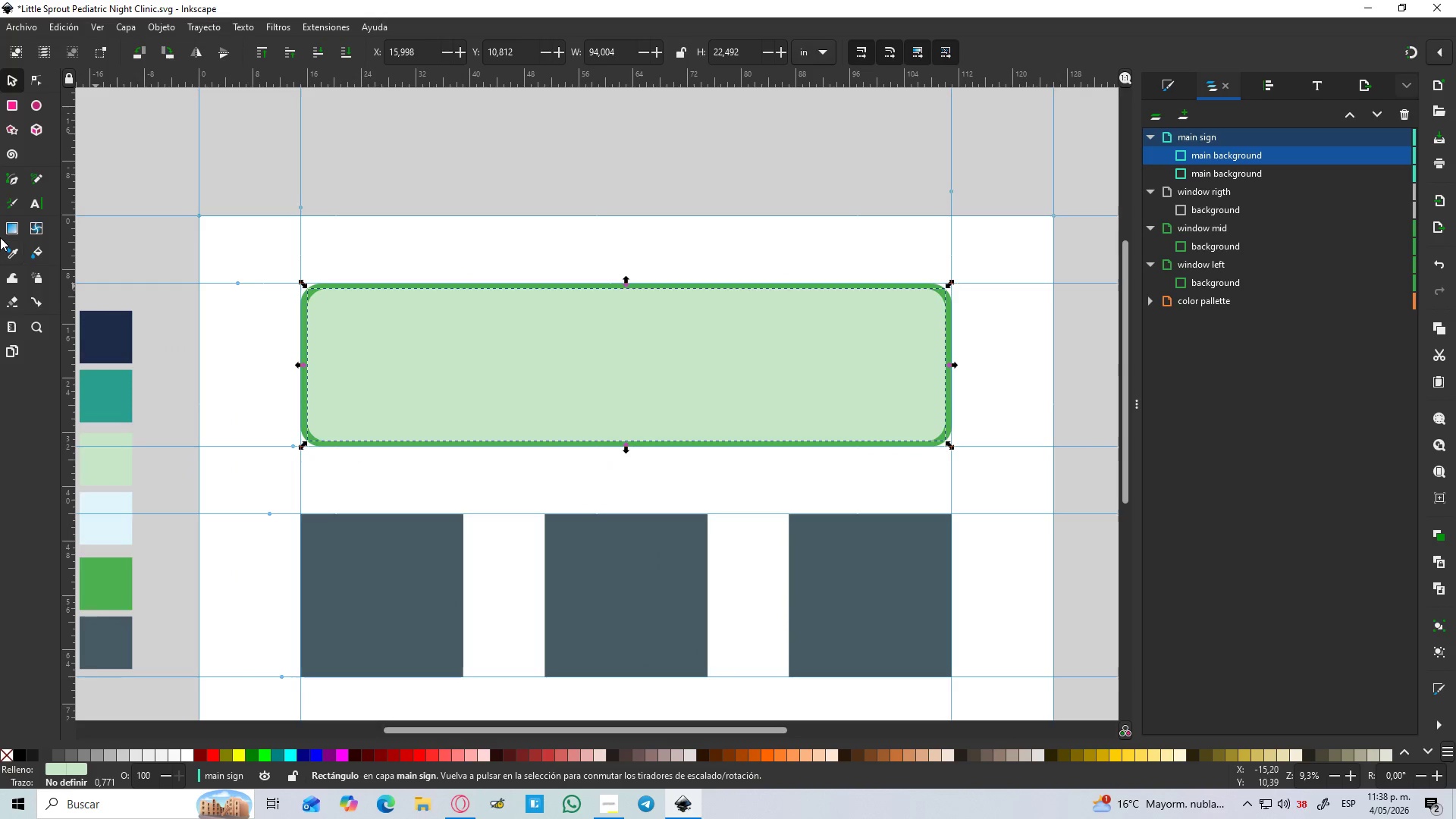 
left_click([8, 231])
 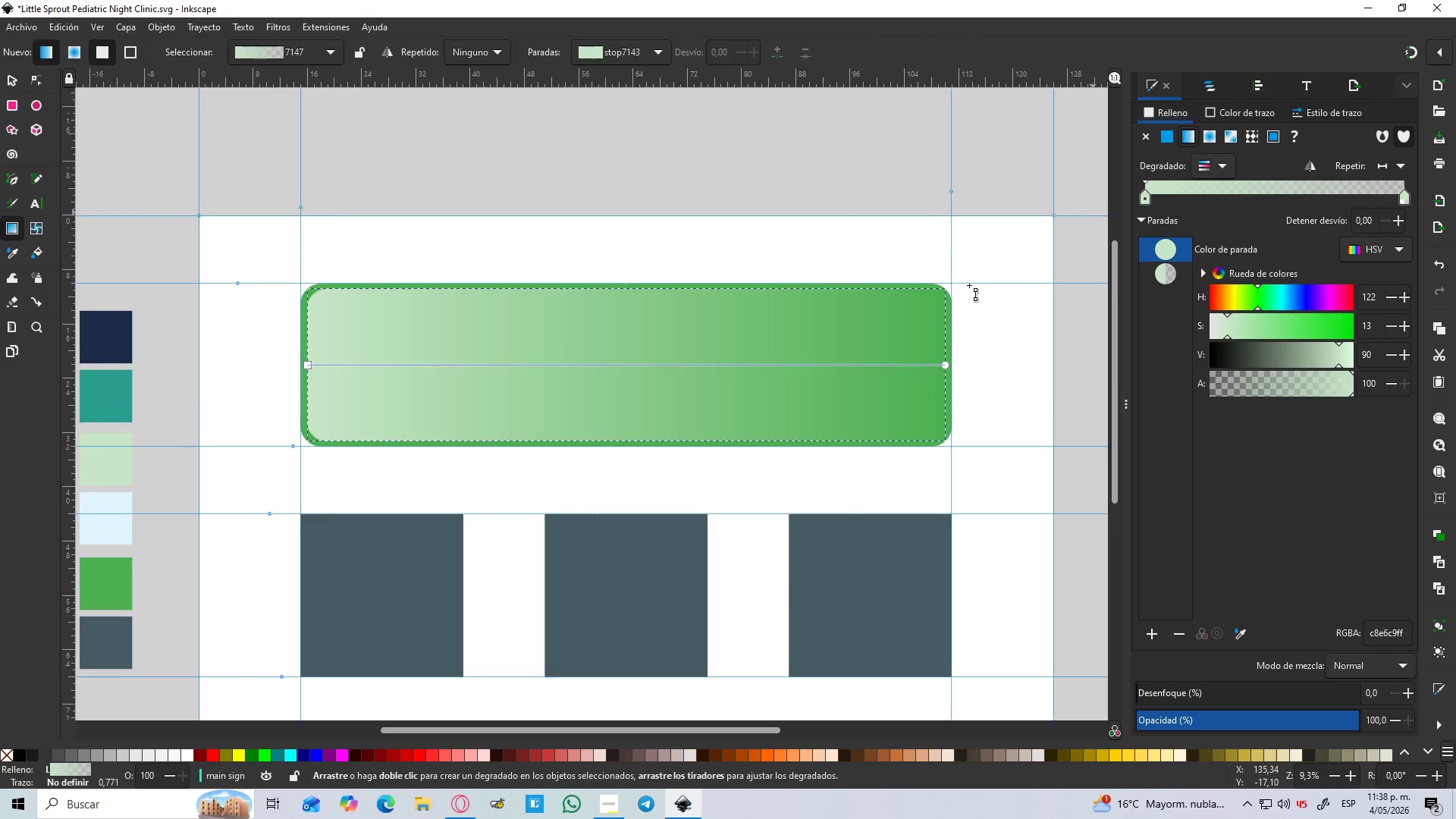 
left_click_drag(start_coordinate=[311, 367], to_coordinate=[601, 291])
 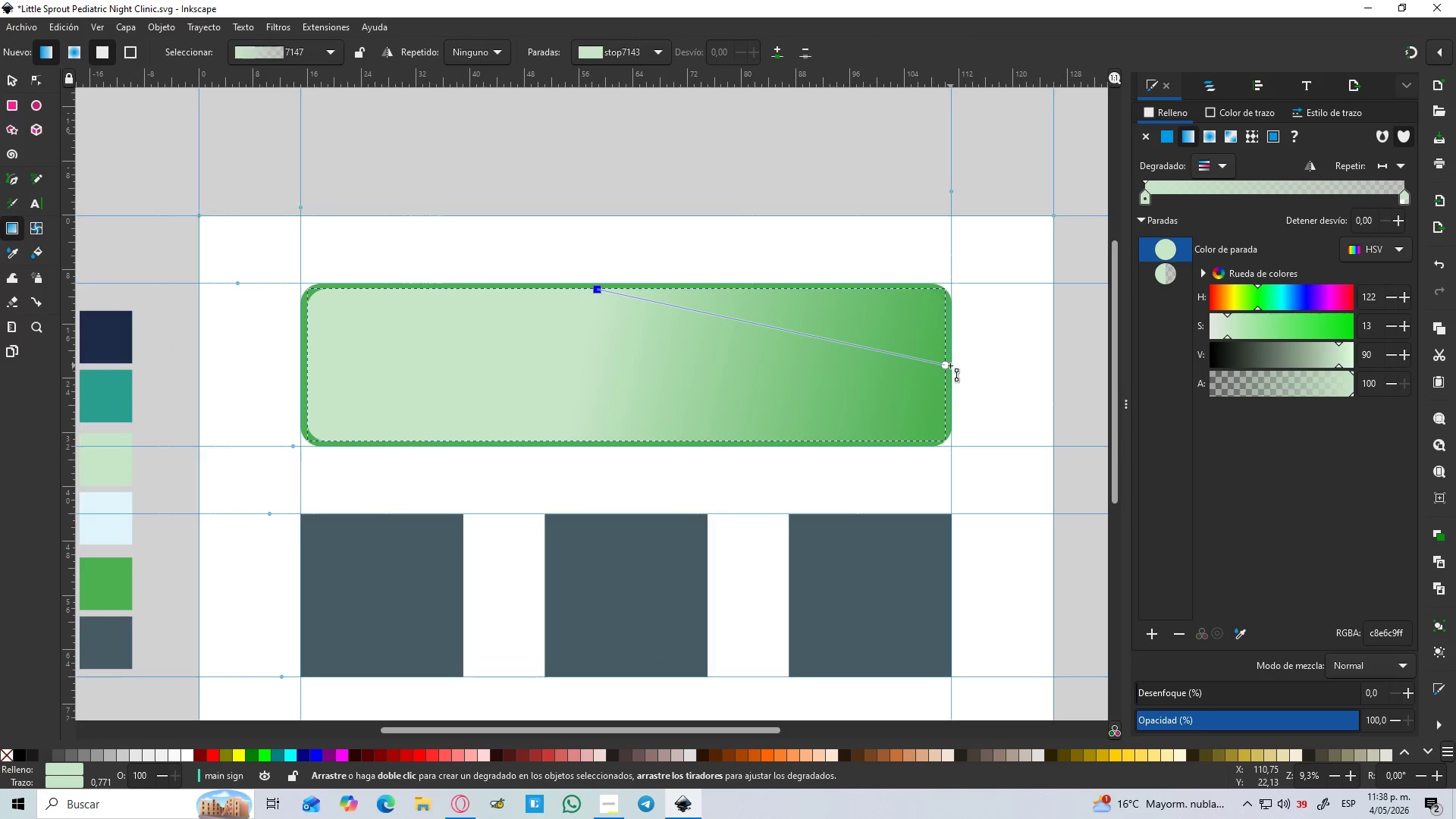 
left_click_drag(start_coordinate=[946, 369], to_coordinate=[592, 435])
 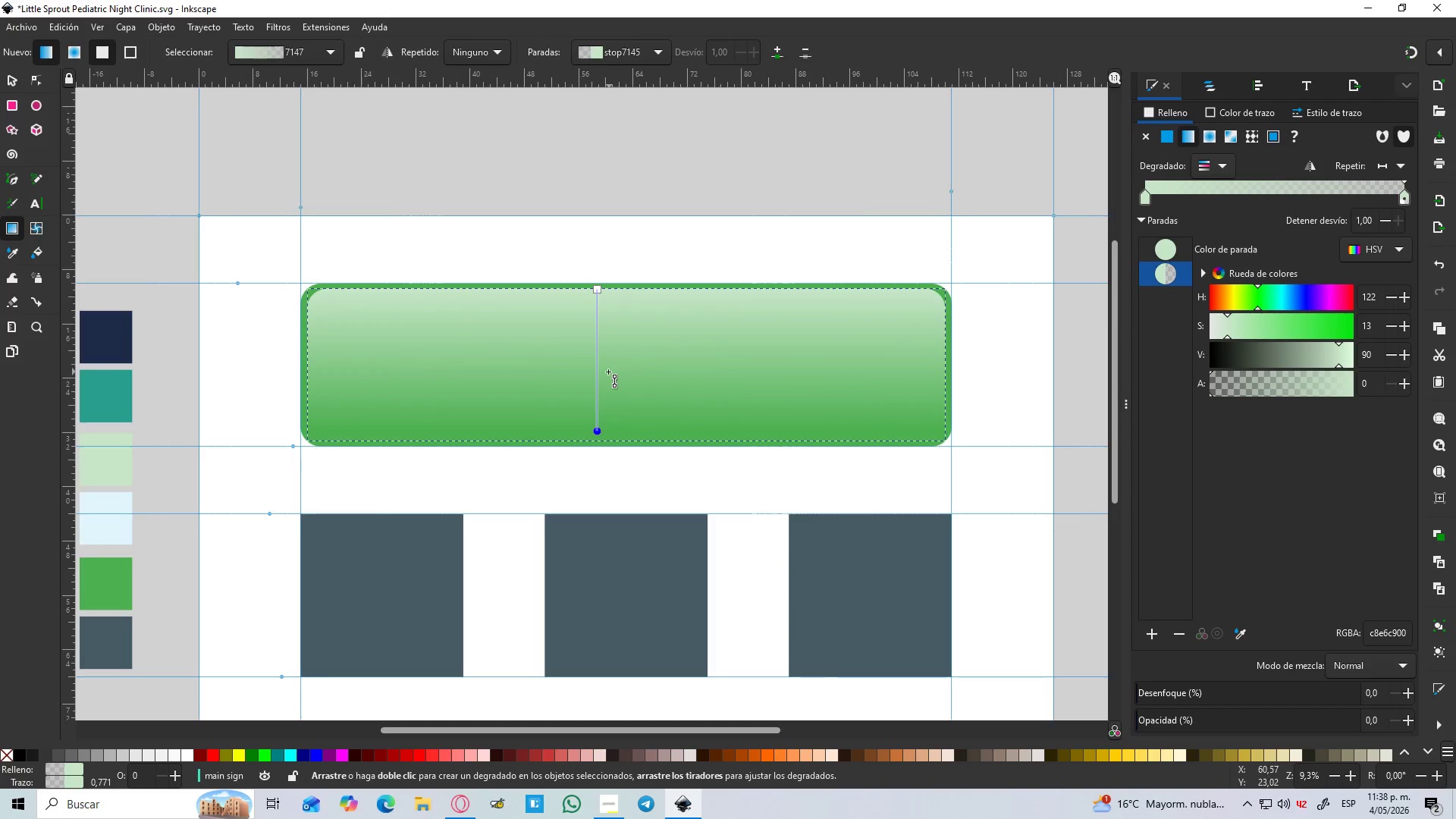 
hold_key(key=ControlLeft, duration=0.95)
 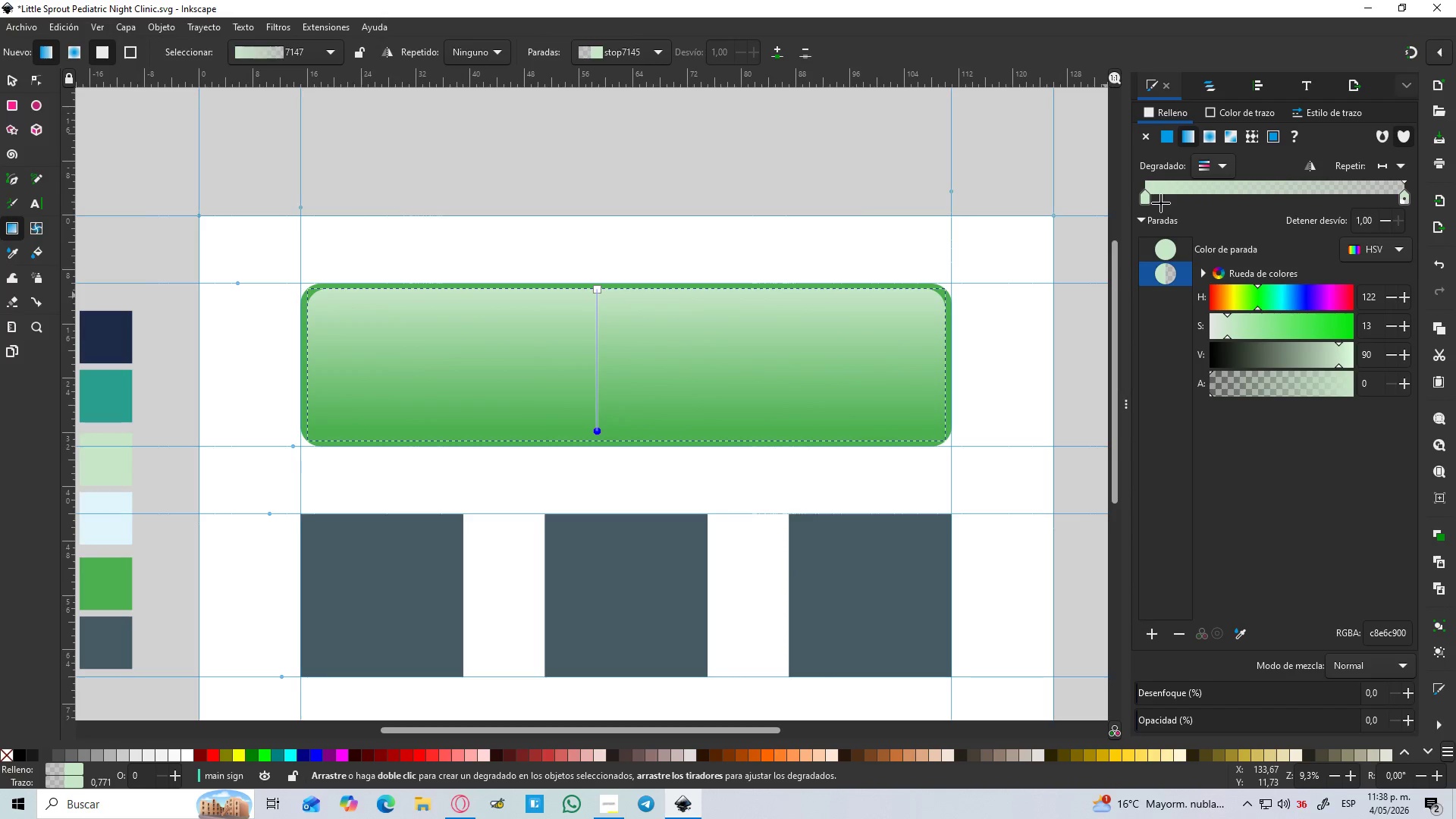 
left_click([1142, 204])
 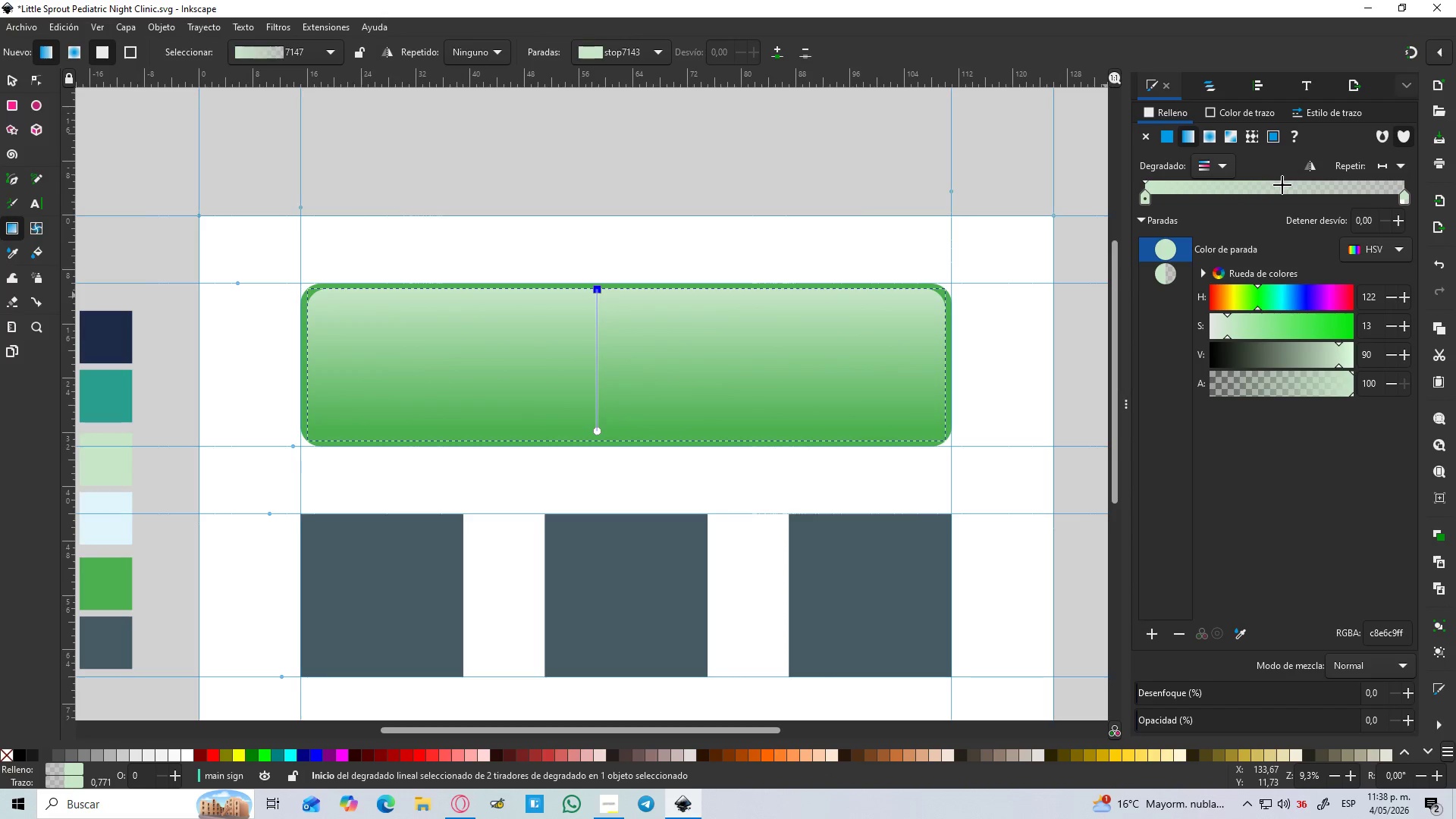 
double_click([1272, 191])
 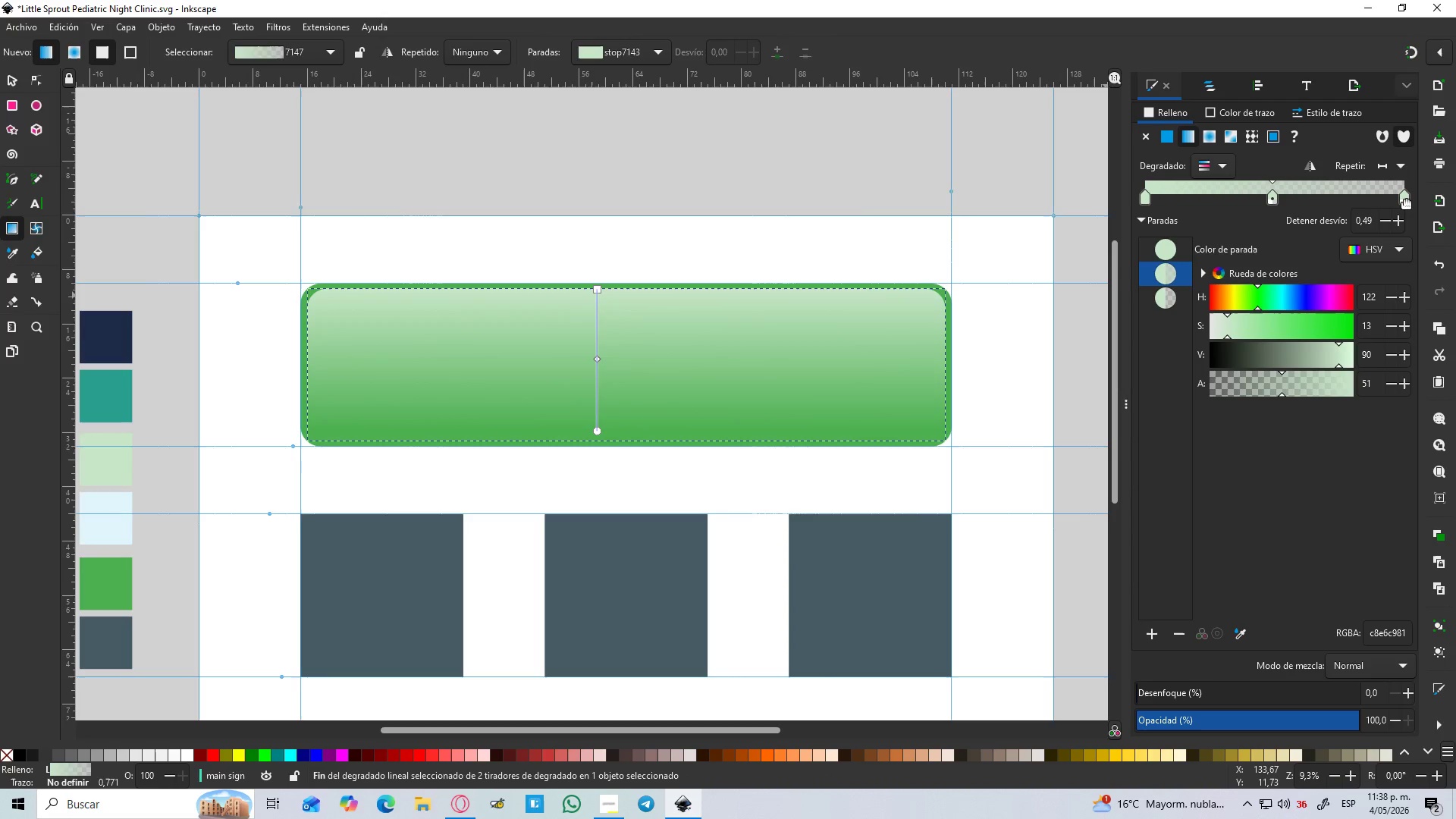 
left_click([1406, 199])
 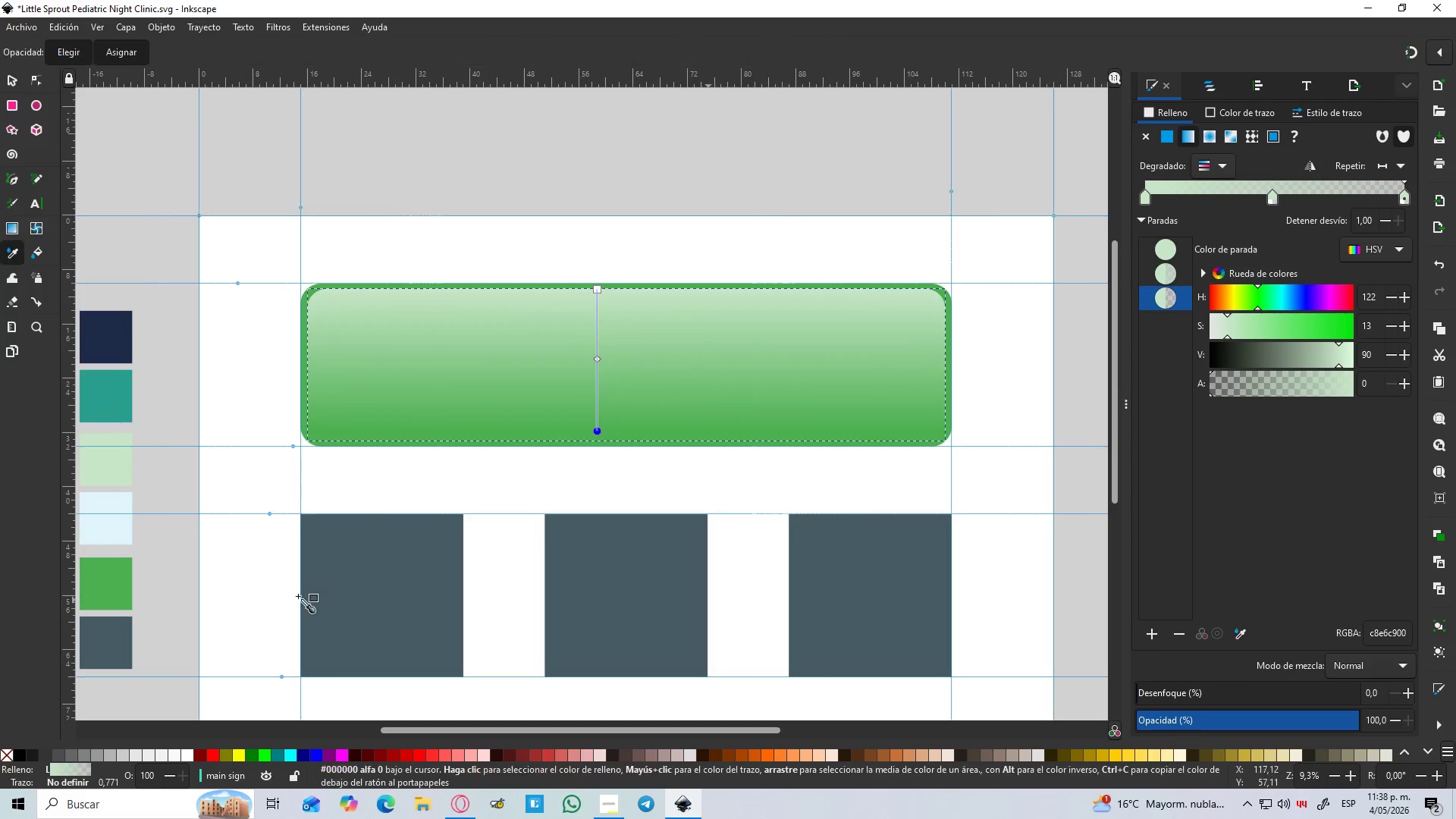 
left_click([111, 467])
 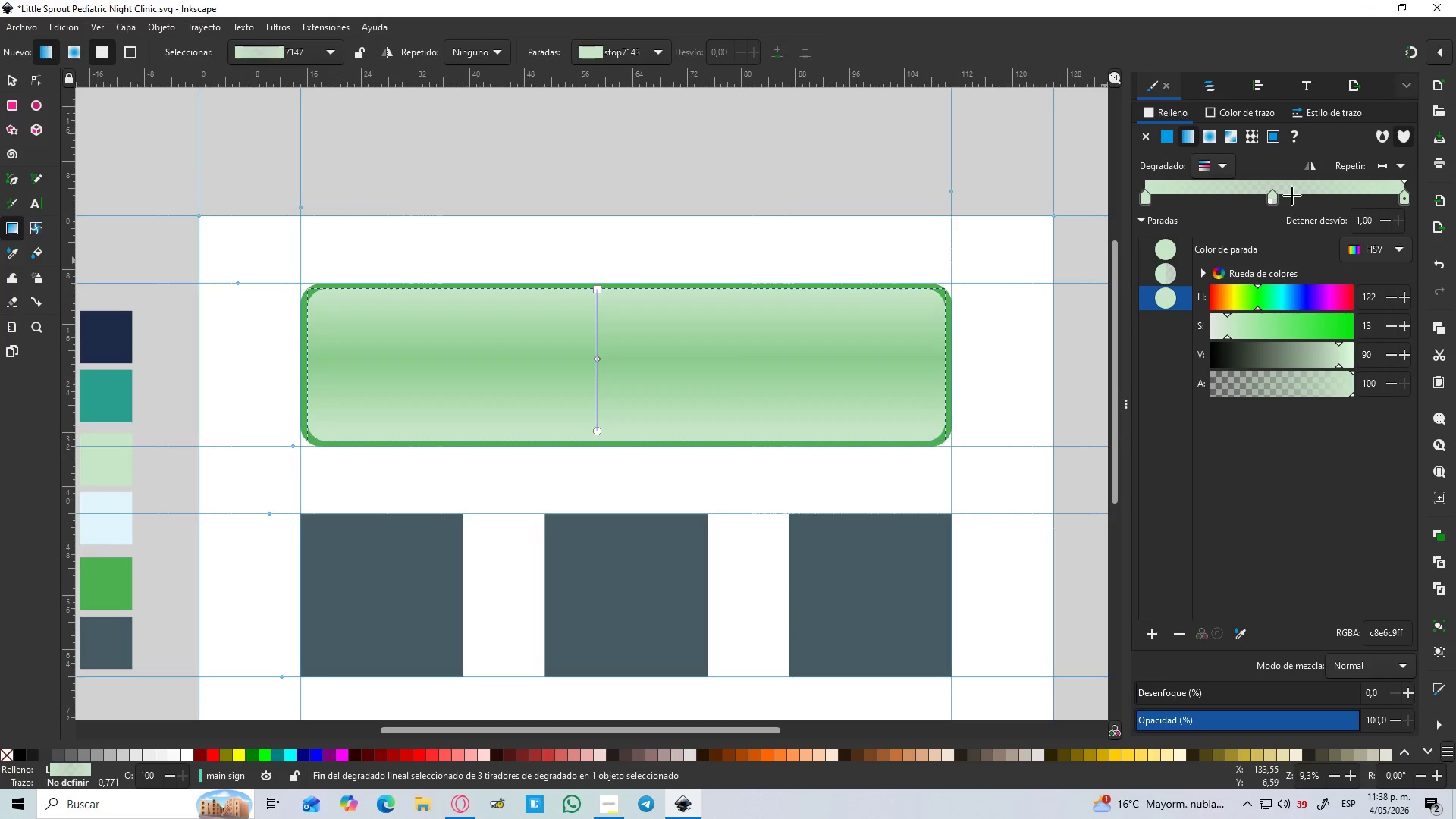 
left_click([1274, 202])
 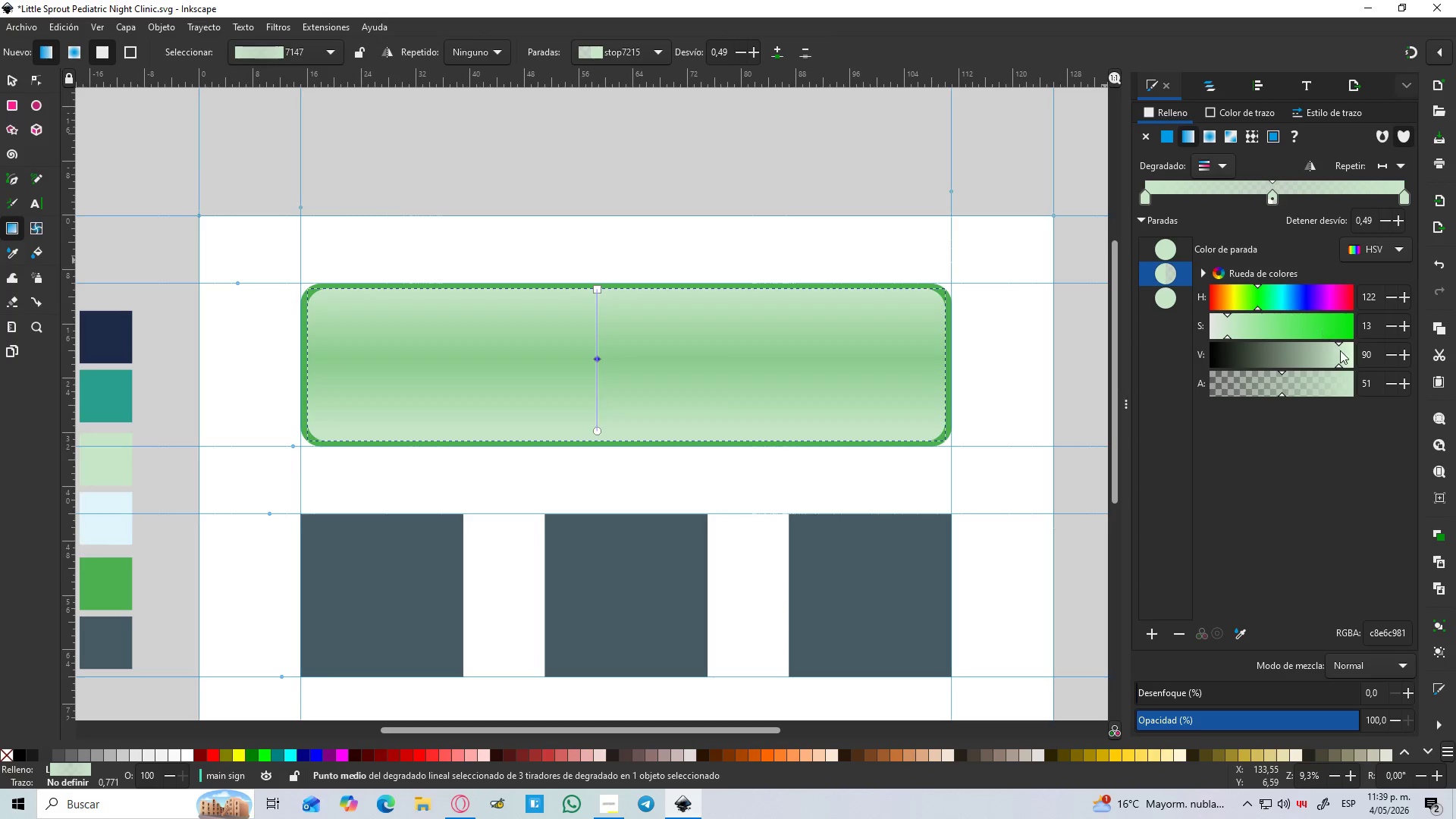 
left_click_drag(start_coordinate=[1342, 352], to_coordinate=[1372, 354])
 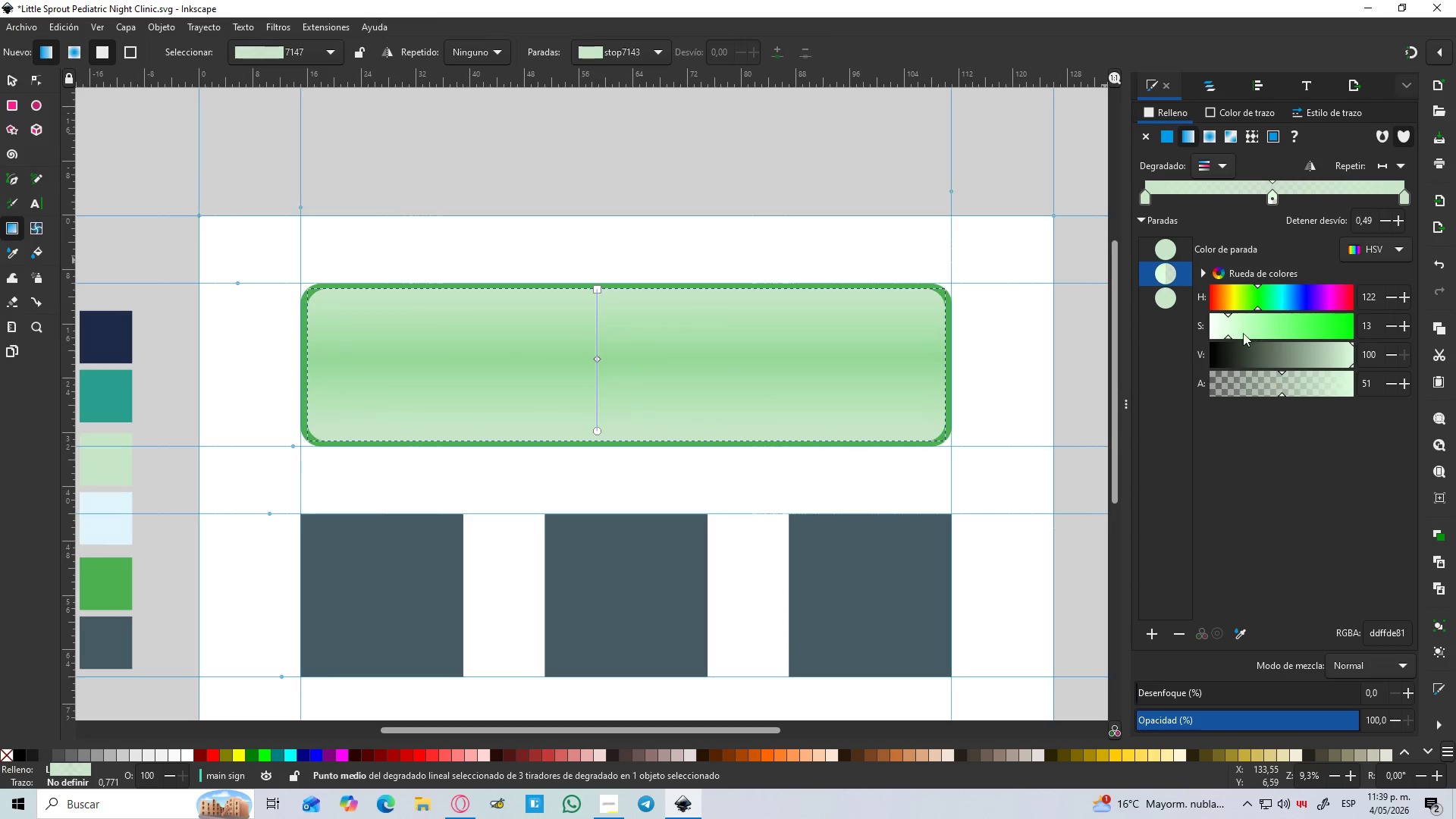 
left_click_drag(start_coordinate=[1232, 327], to_coordinate=[1175, 334])
 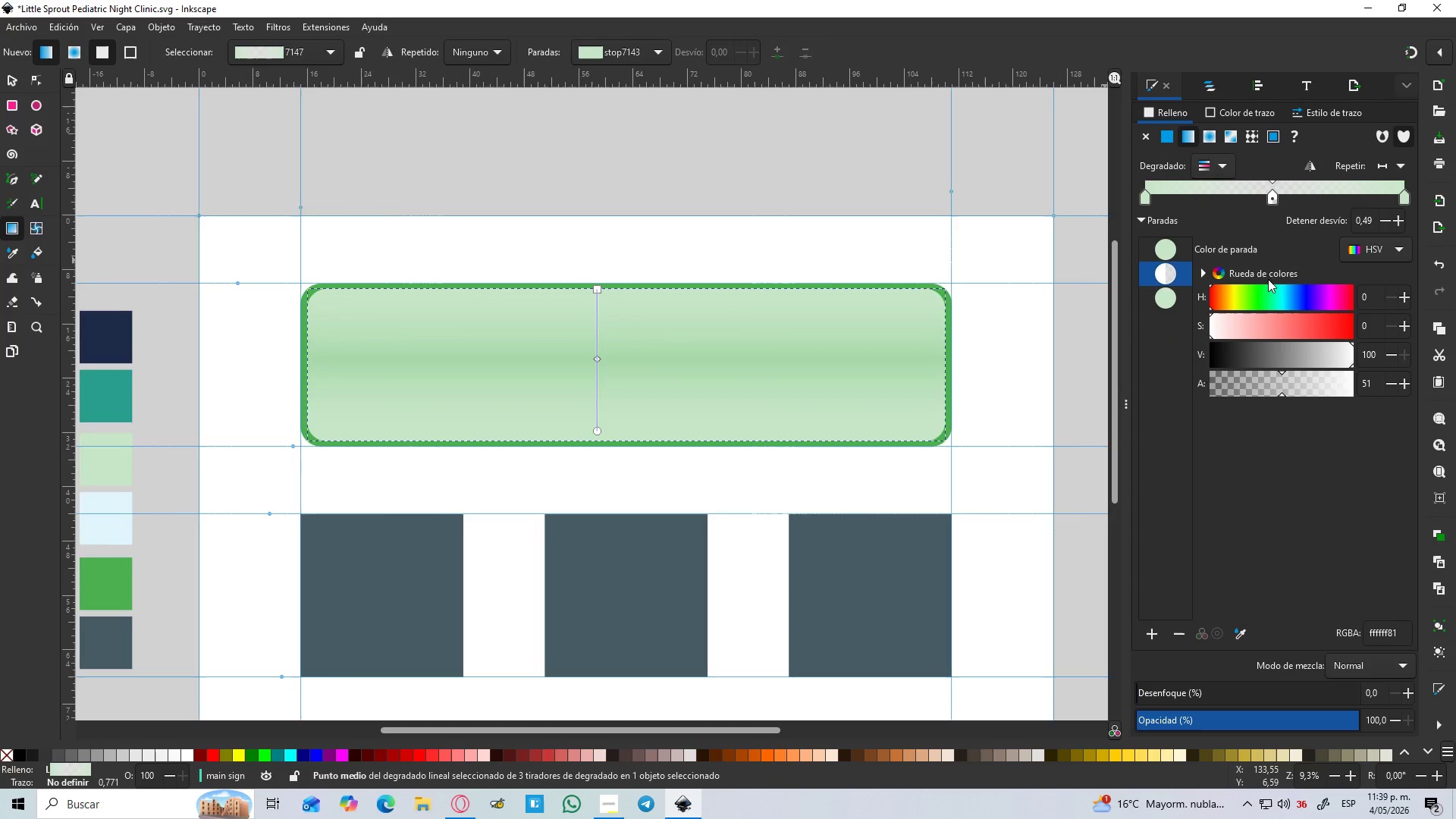 
hold_key(key=ControlLeft, duration=1.31)
scroll: coordinate [504, 360], scroll_direction: up, amount: 3.0
 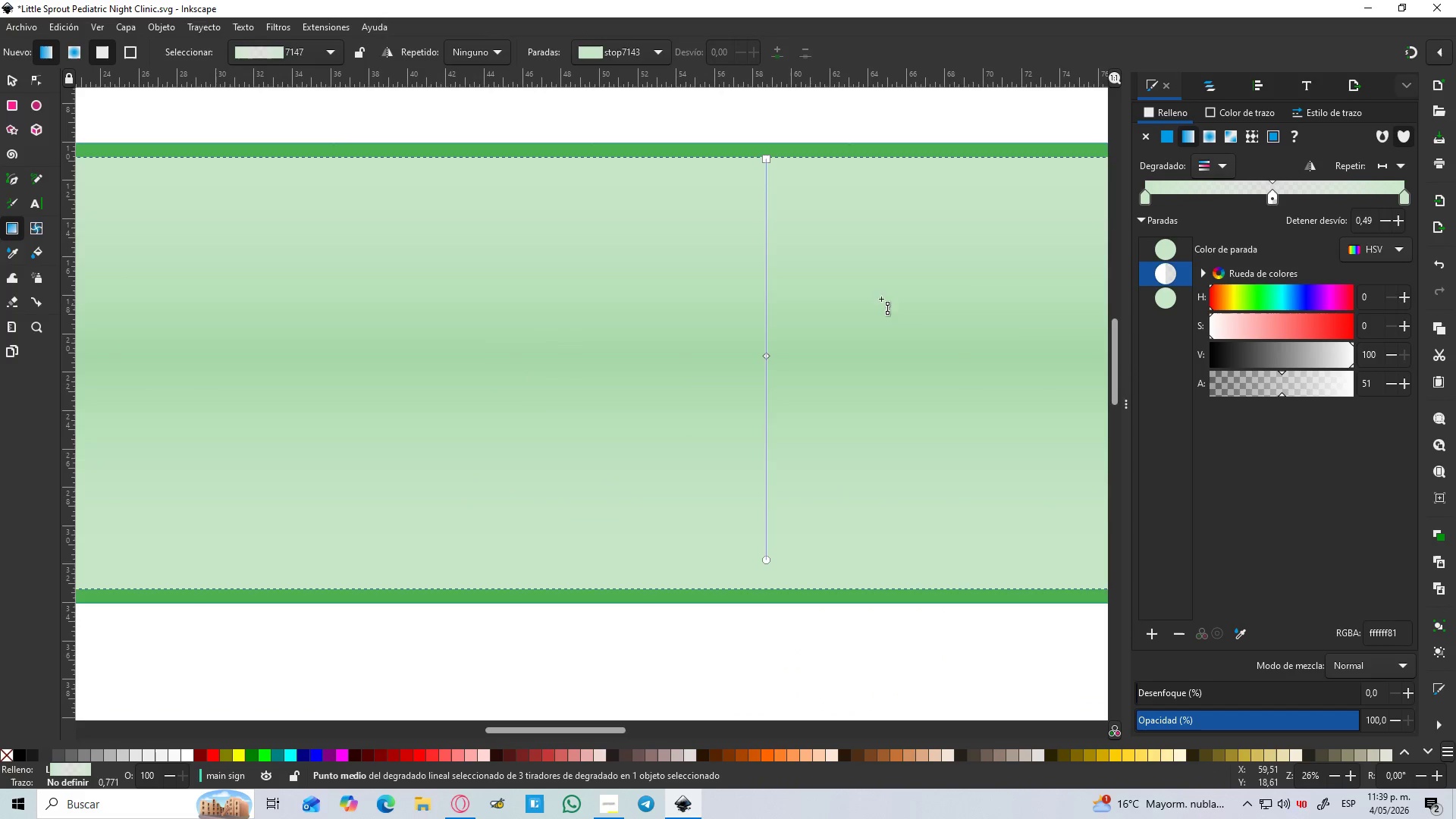 
hold_key(key=ControlLeft, duration=3.53)
 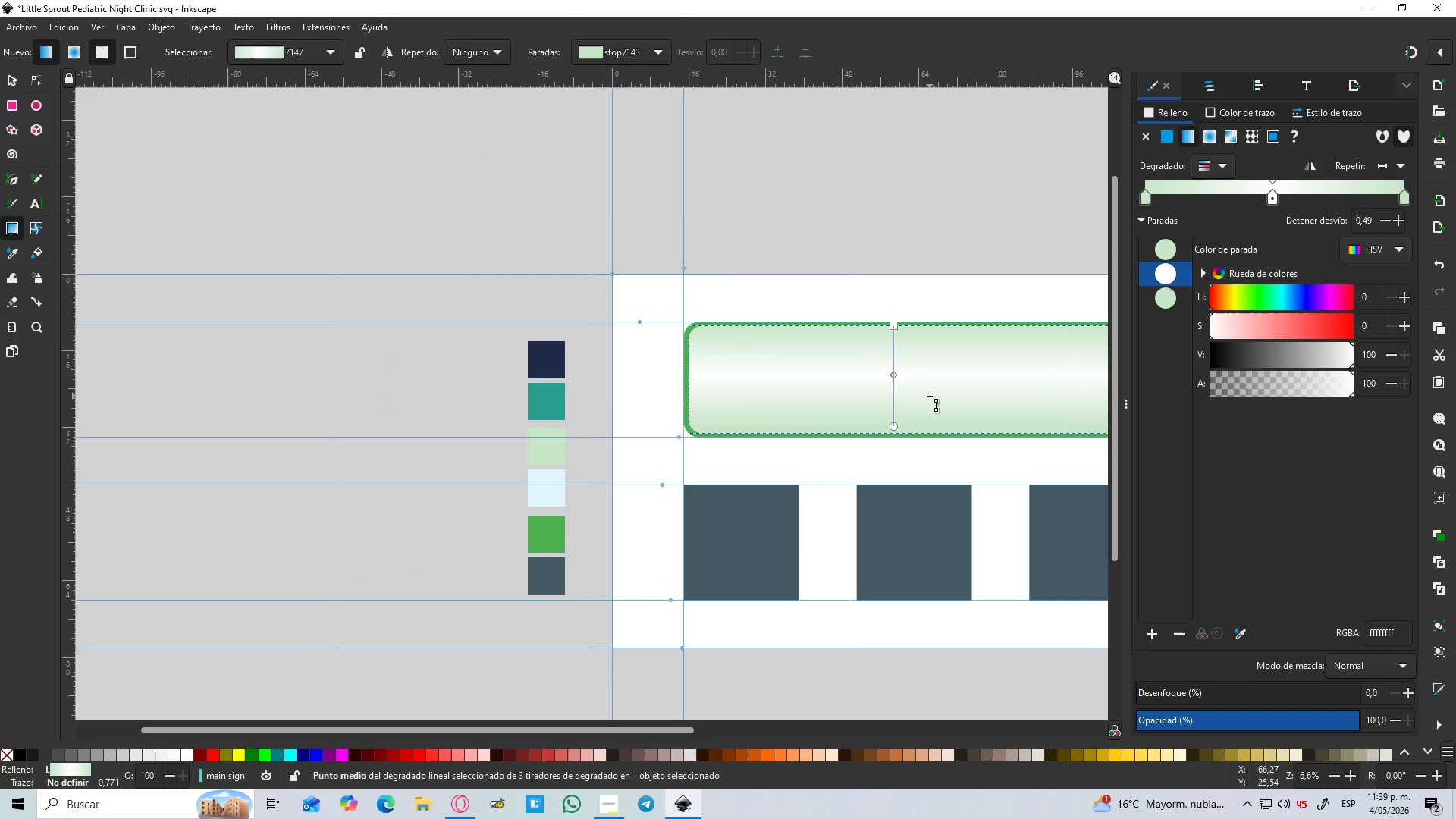 
scroll: coordinate [972, 290], scroll_direction: down, amount: 1.0
 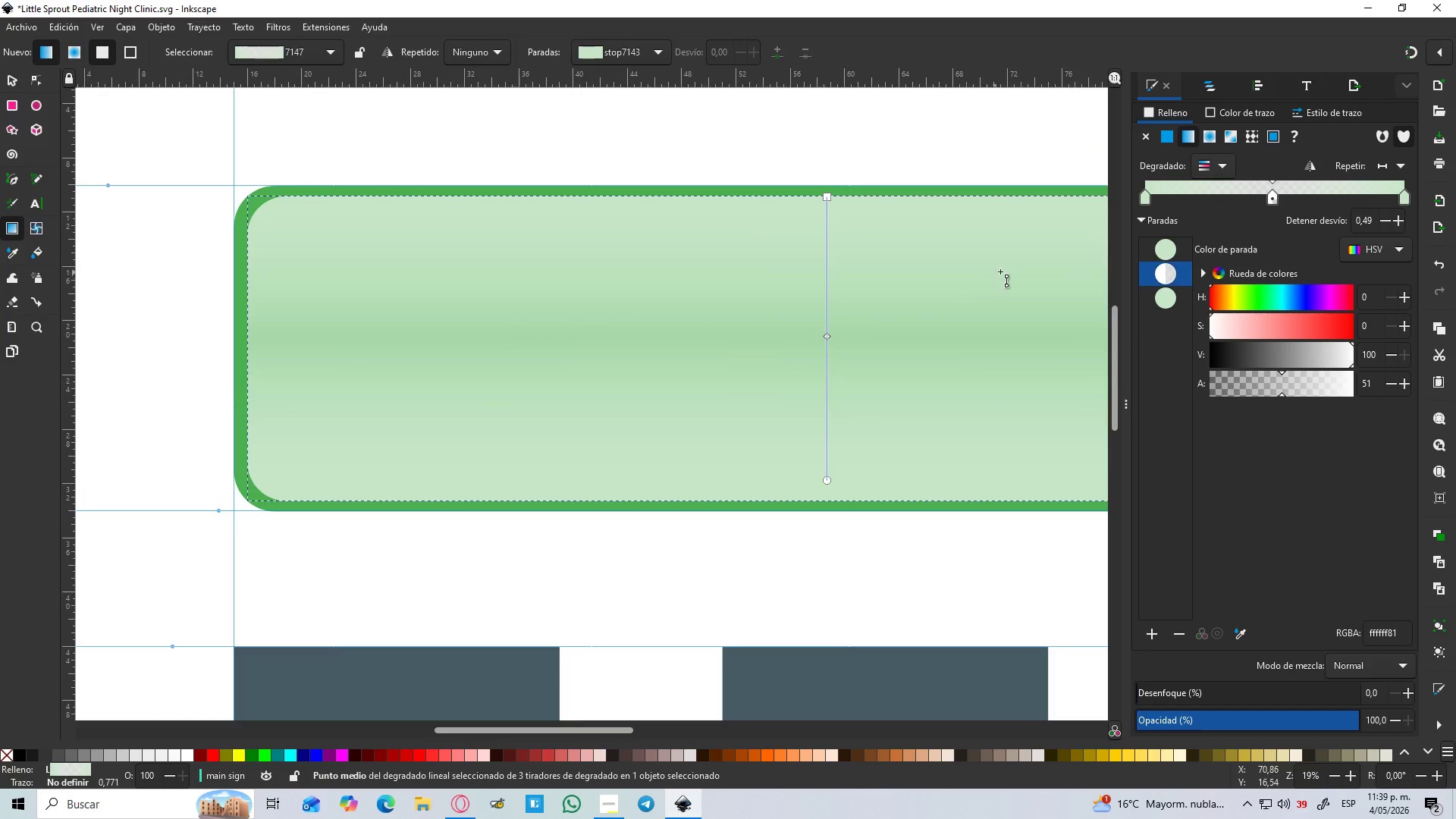 
left_click_drag(start_coordinate=[1299, 386], to_coordinate=[1397, 388])
 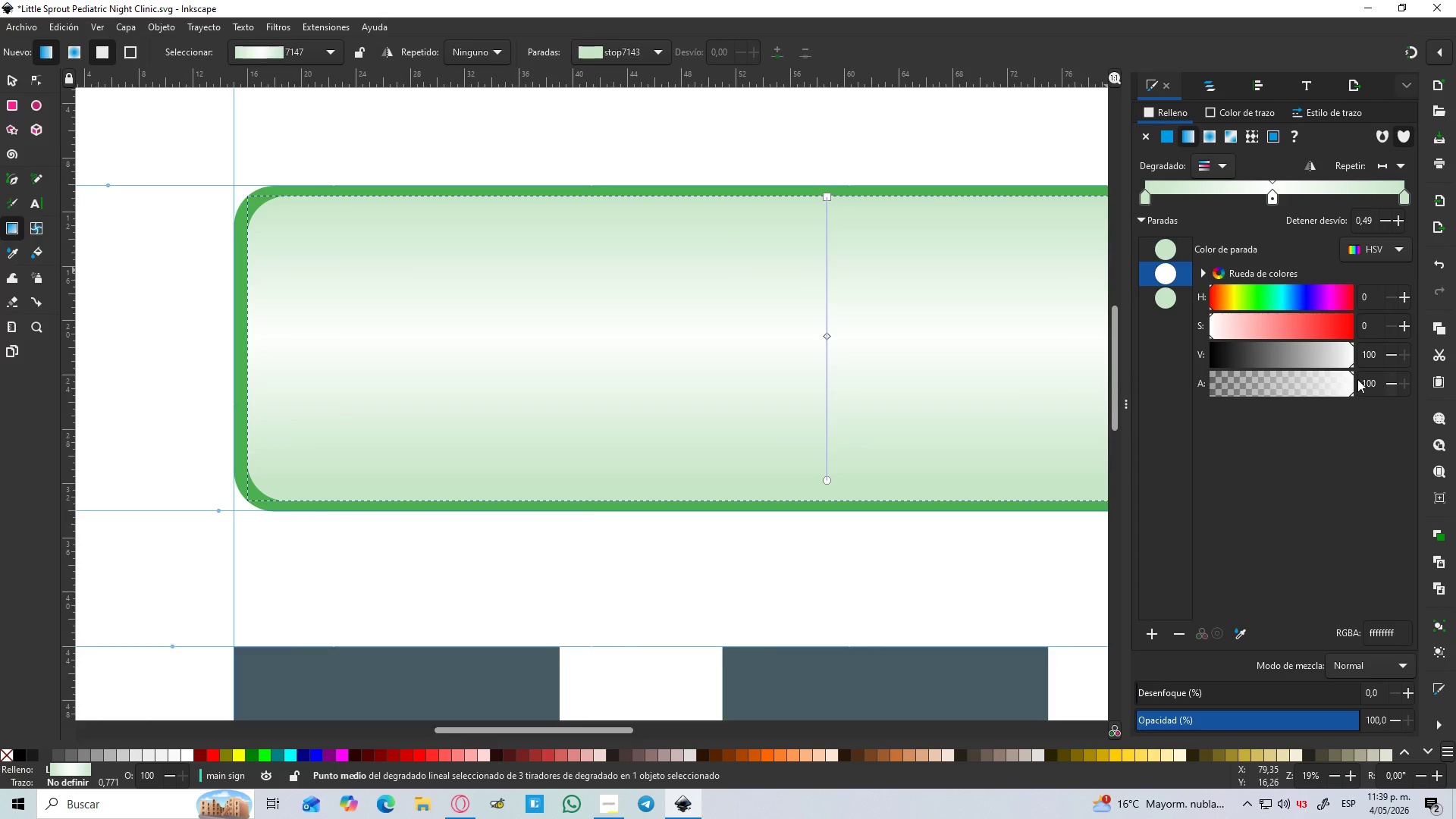 
hold_key(key=ControlLeft, duration=0.98)
scroll: coordinate [930, 396], scroll_direction: down, amount: 3.0
 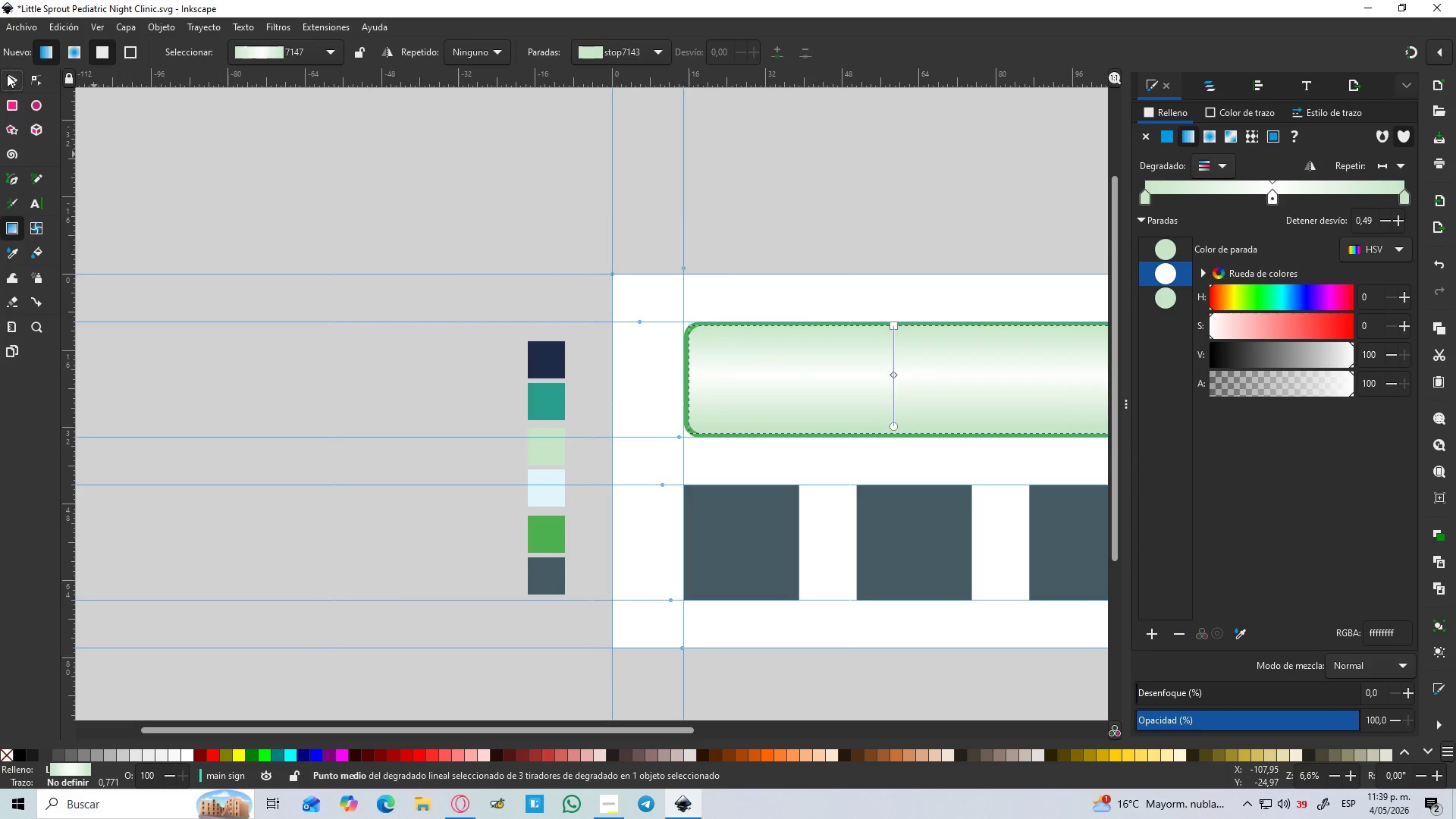 
double_click([947, 150])
 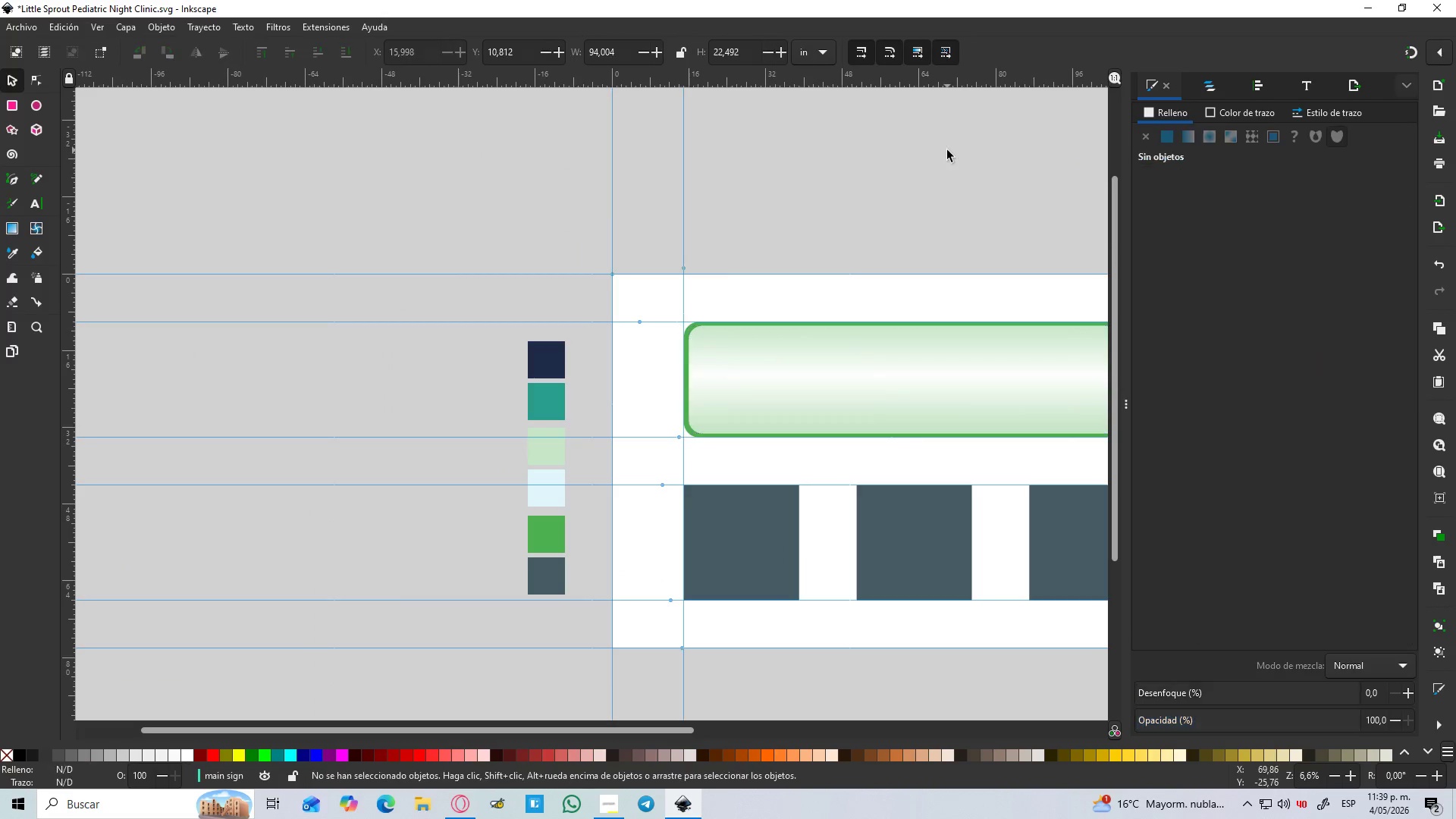 
hold_key(key=Space, duration=0.5)
 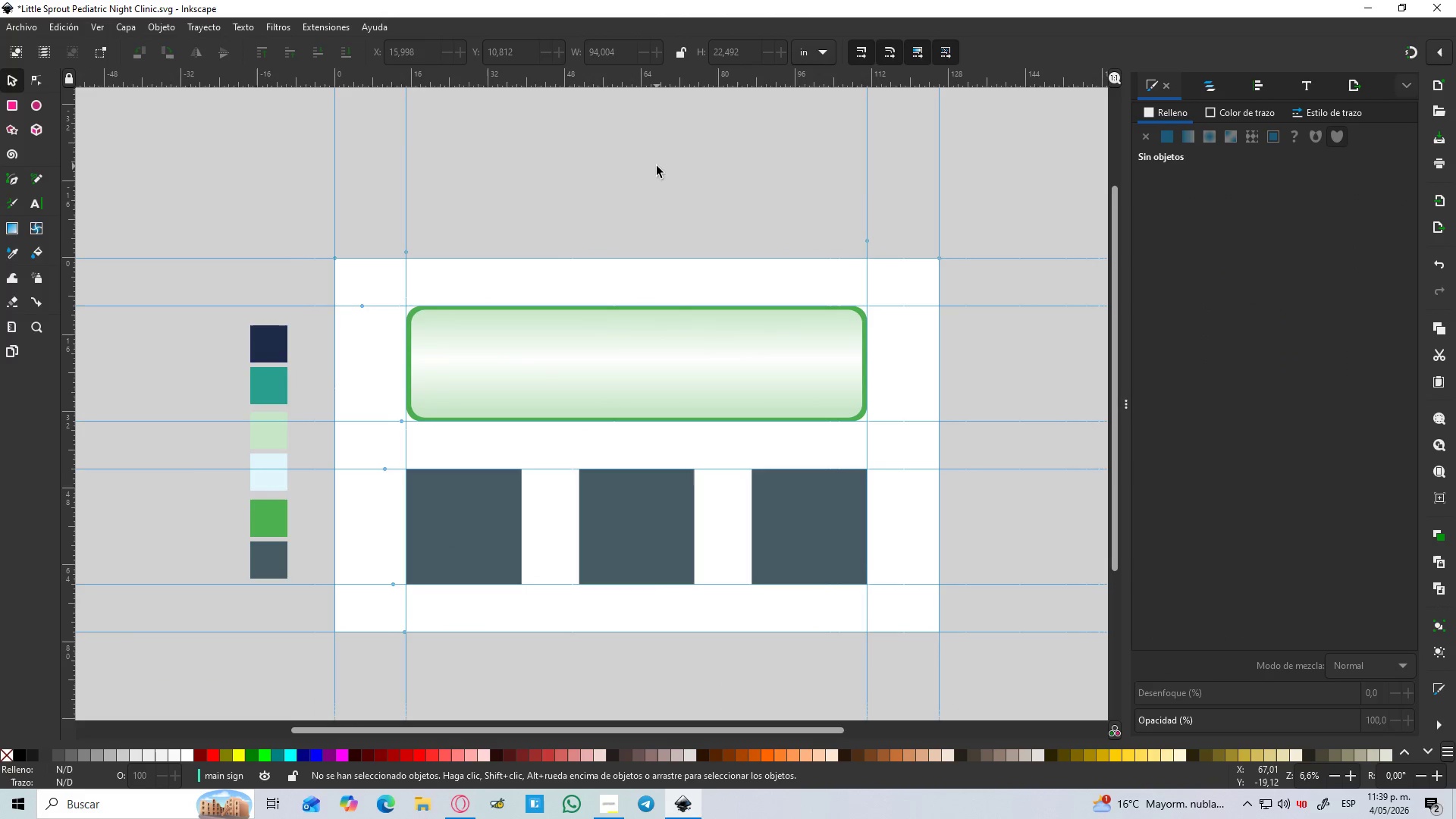 
hold_key(key=ControlLeft, duration=1.52)
scroll: coordinate [654, 171], scroll_direction: down, amount: 2.0
 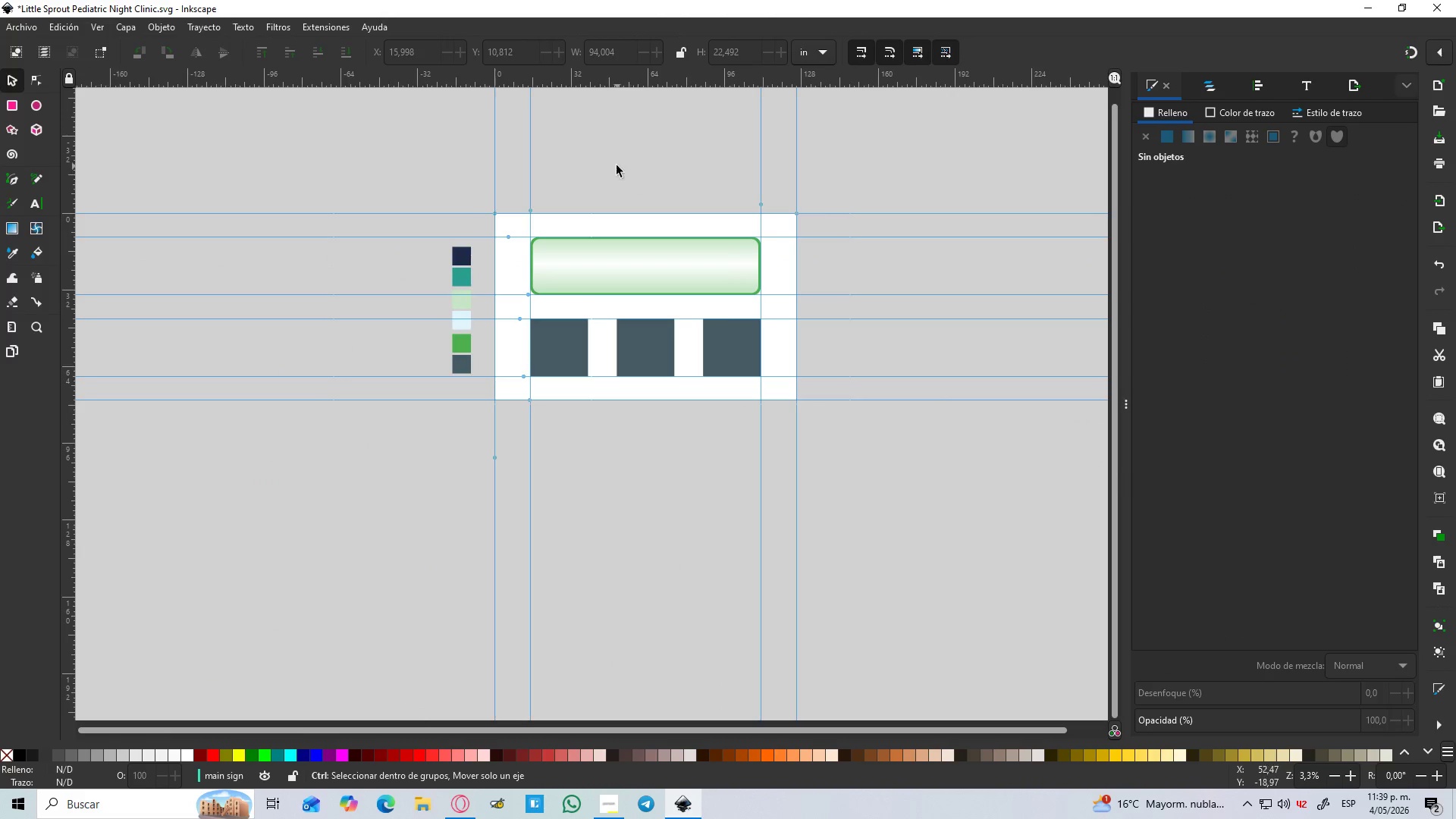 
scroll: coordinate [615, 165], scroll_direction: up, amount: 1.0
 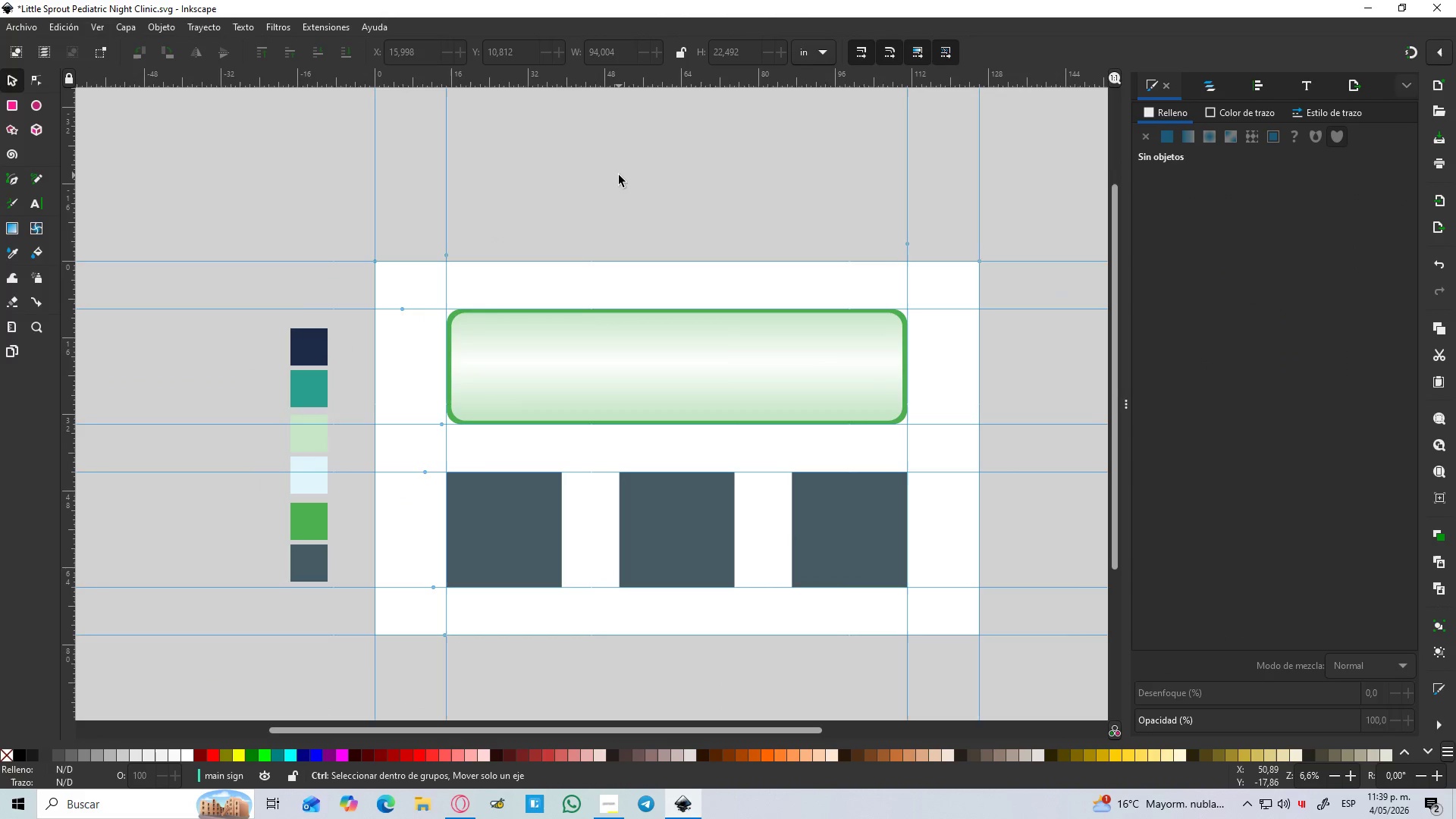 
hold_key(key=ControlLeft, duration=0.64)
 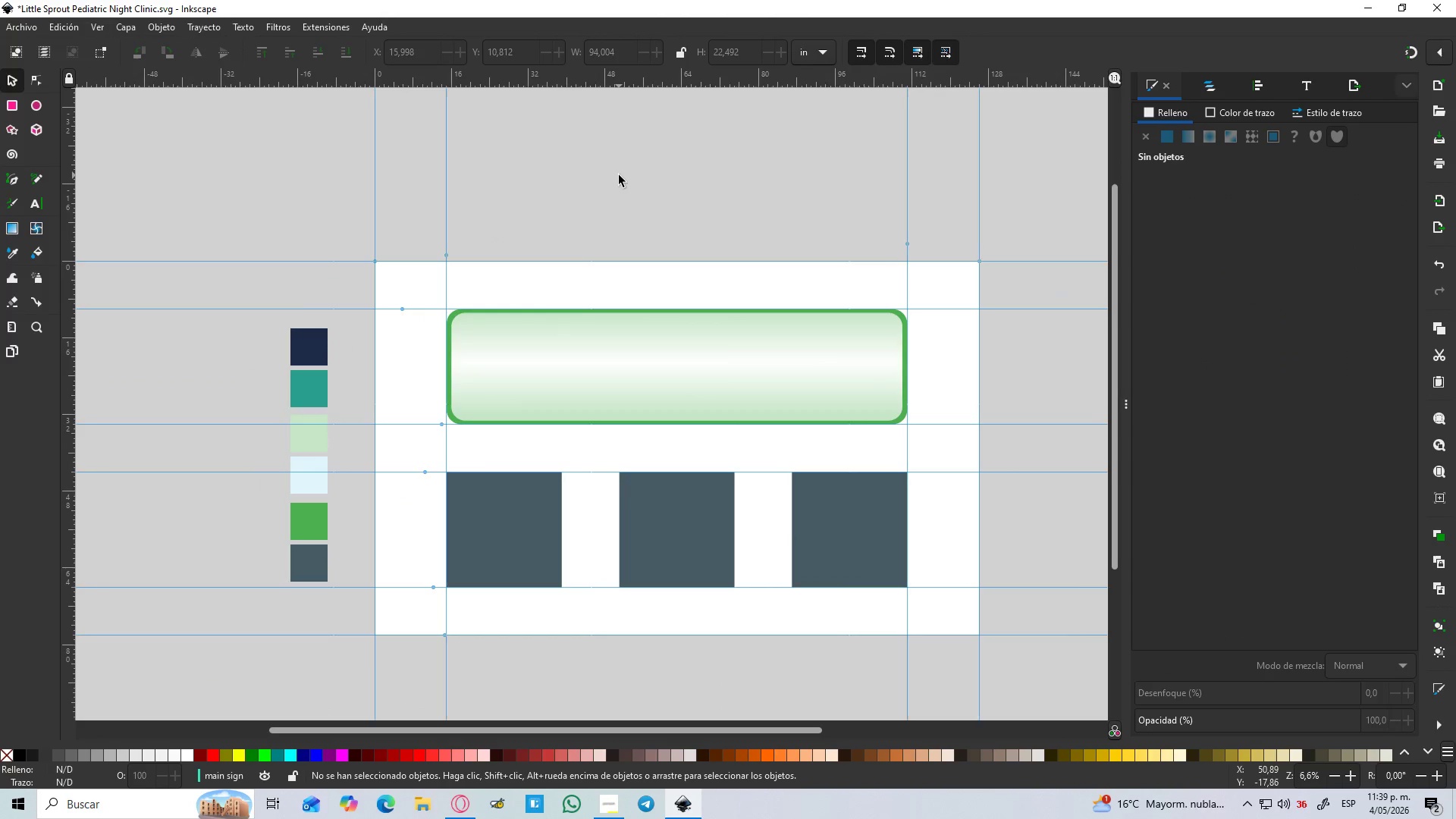 
hold_key(key=ControlLeft, duration=1.5)
 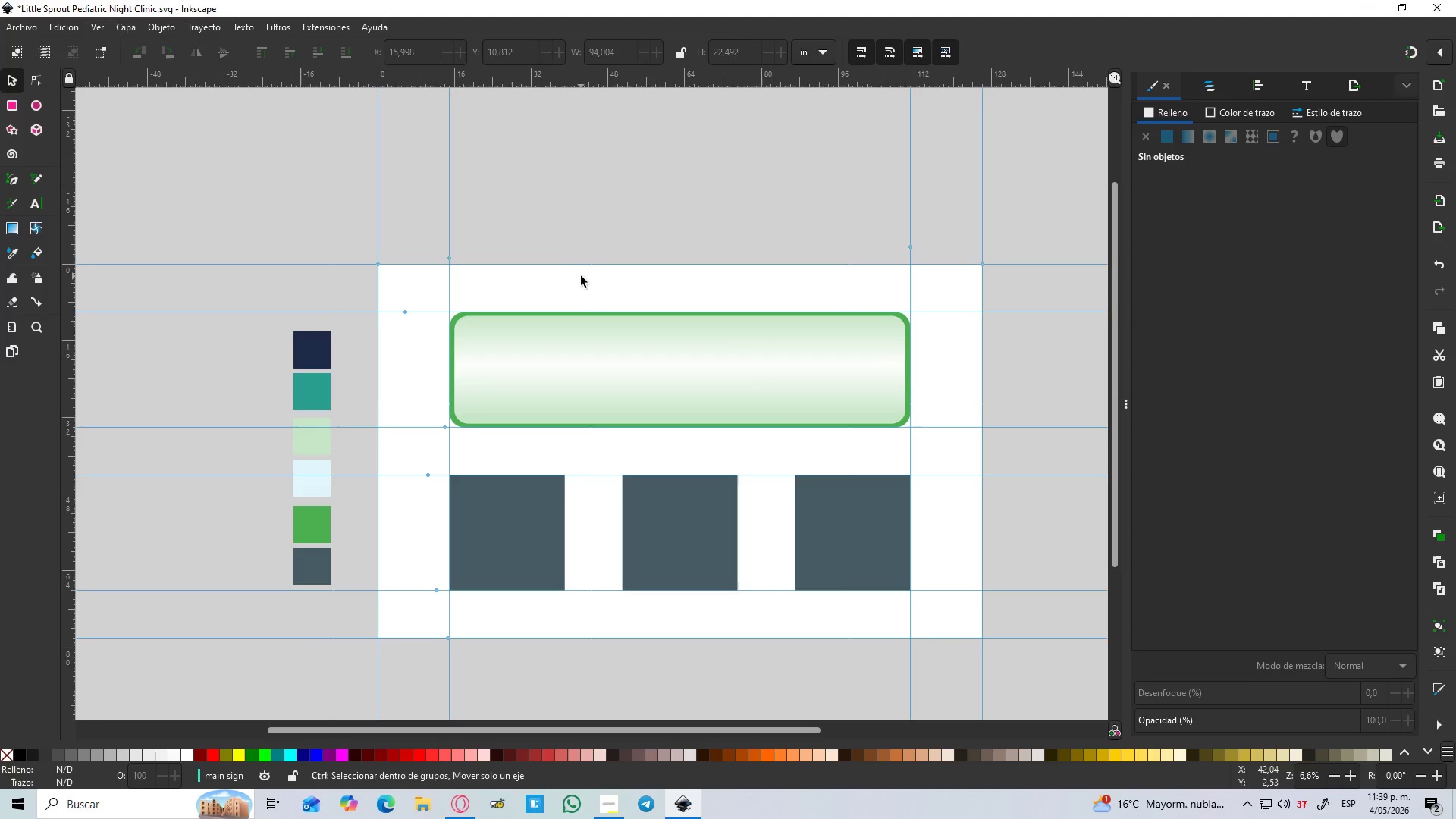 
hold_key(key=ControlLeft, duration=0.62)
 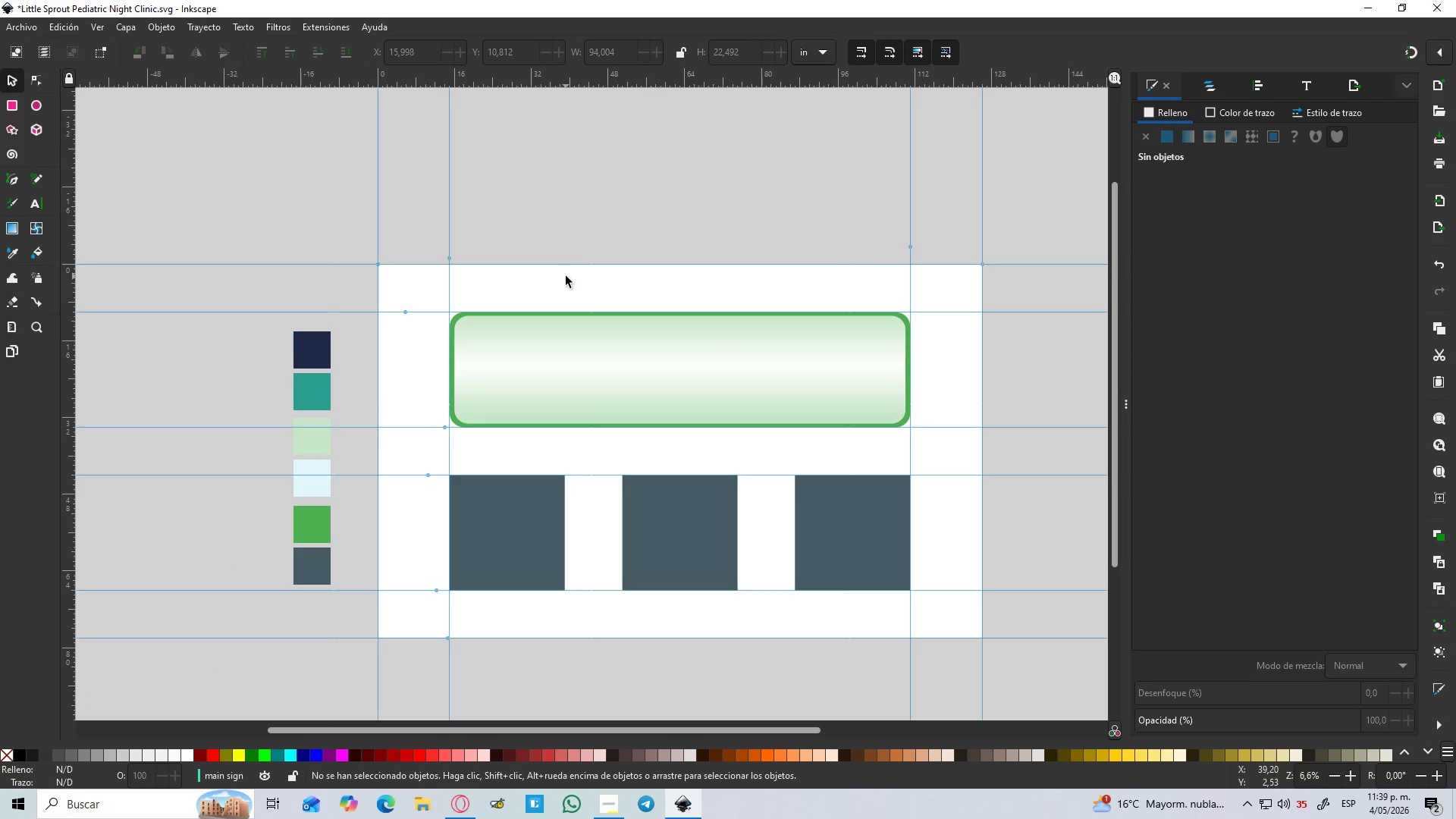 
scroll: coordinate [569, 271], scroll_direction: none, amount: 0.0
 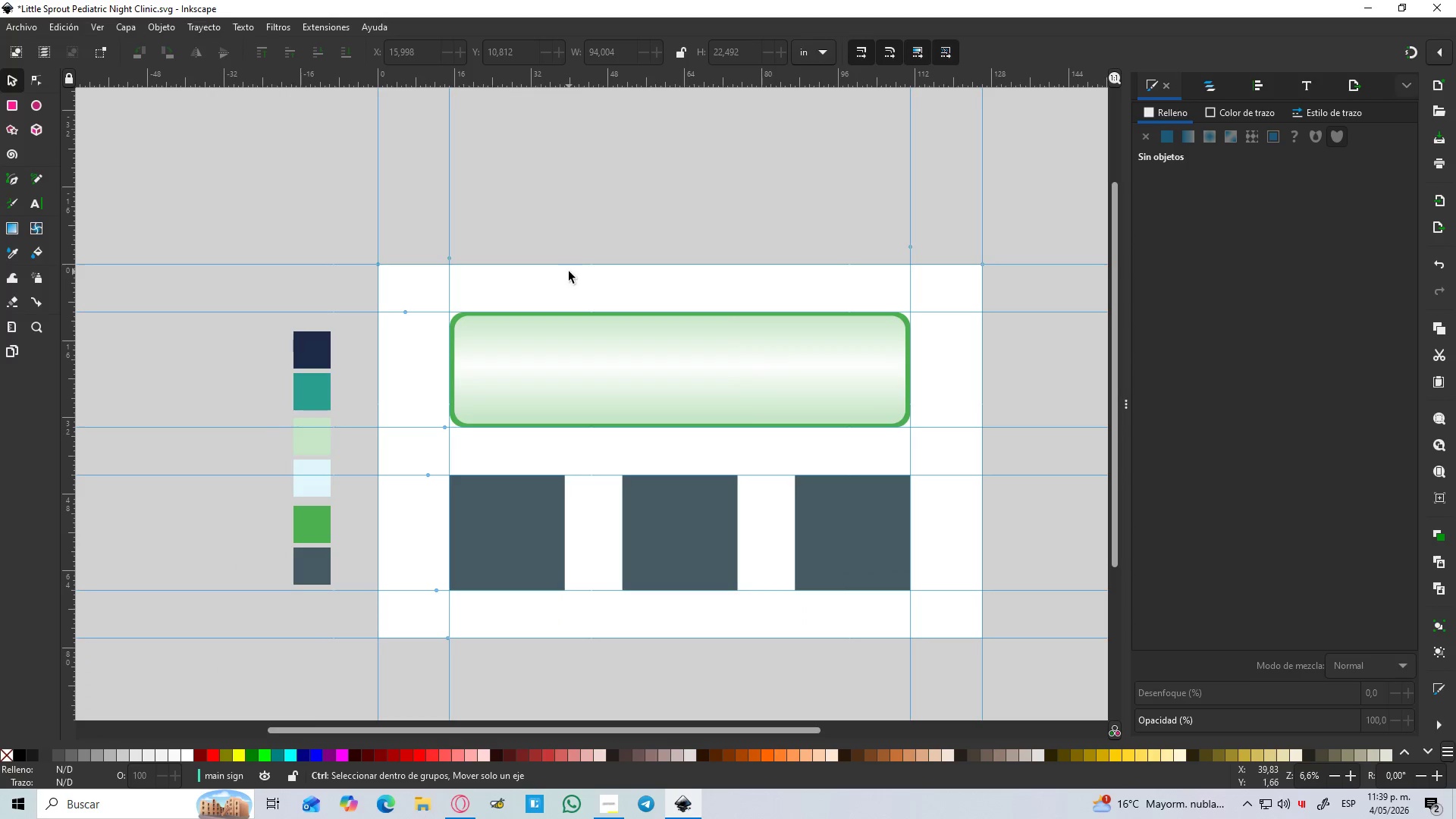 
wait(6.72)
 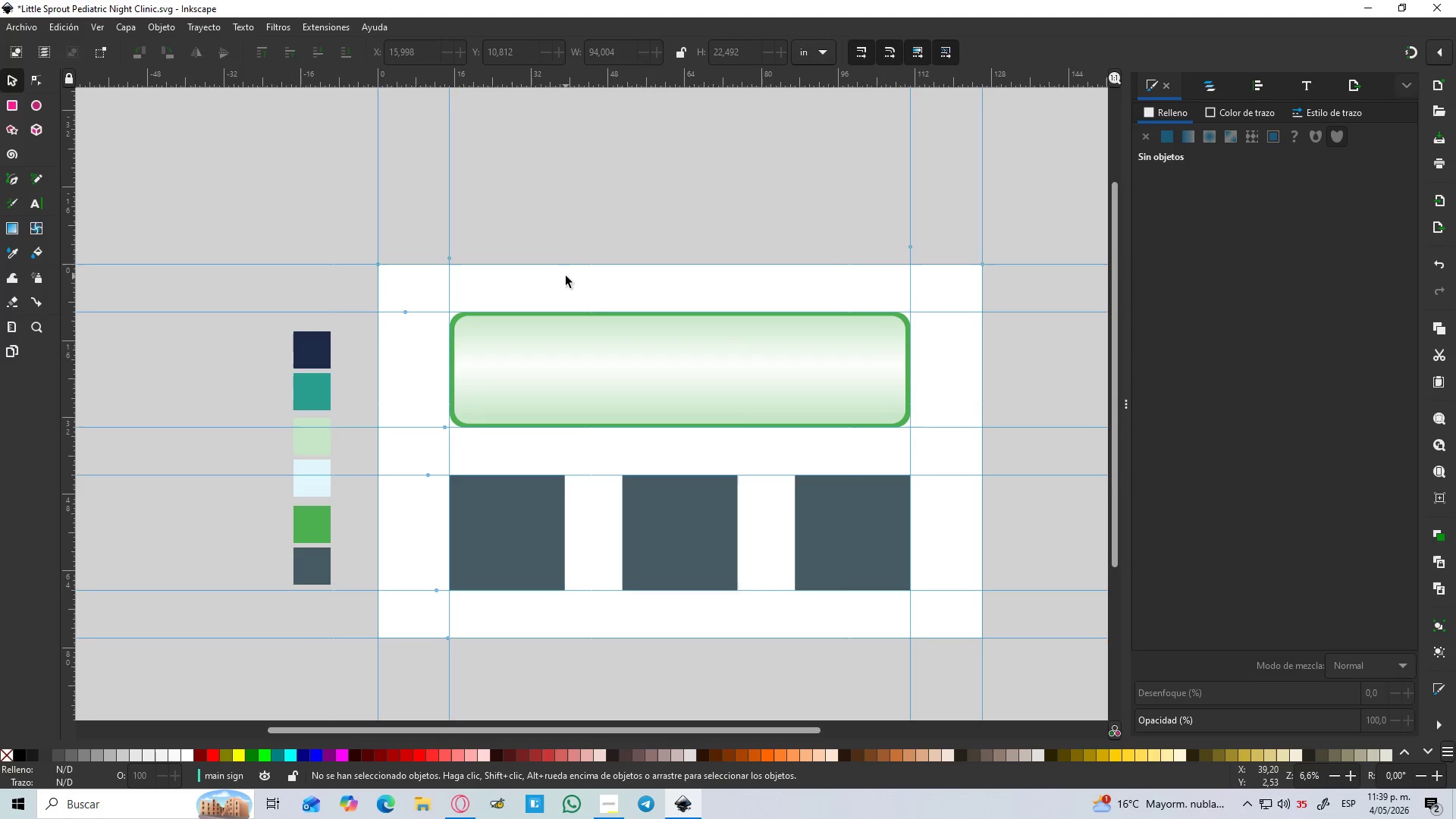 
left_click([673, 385])
 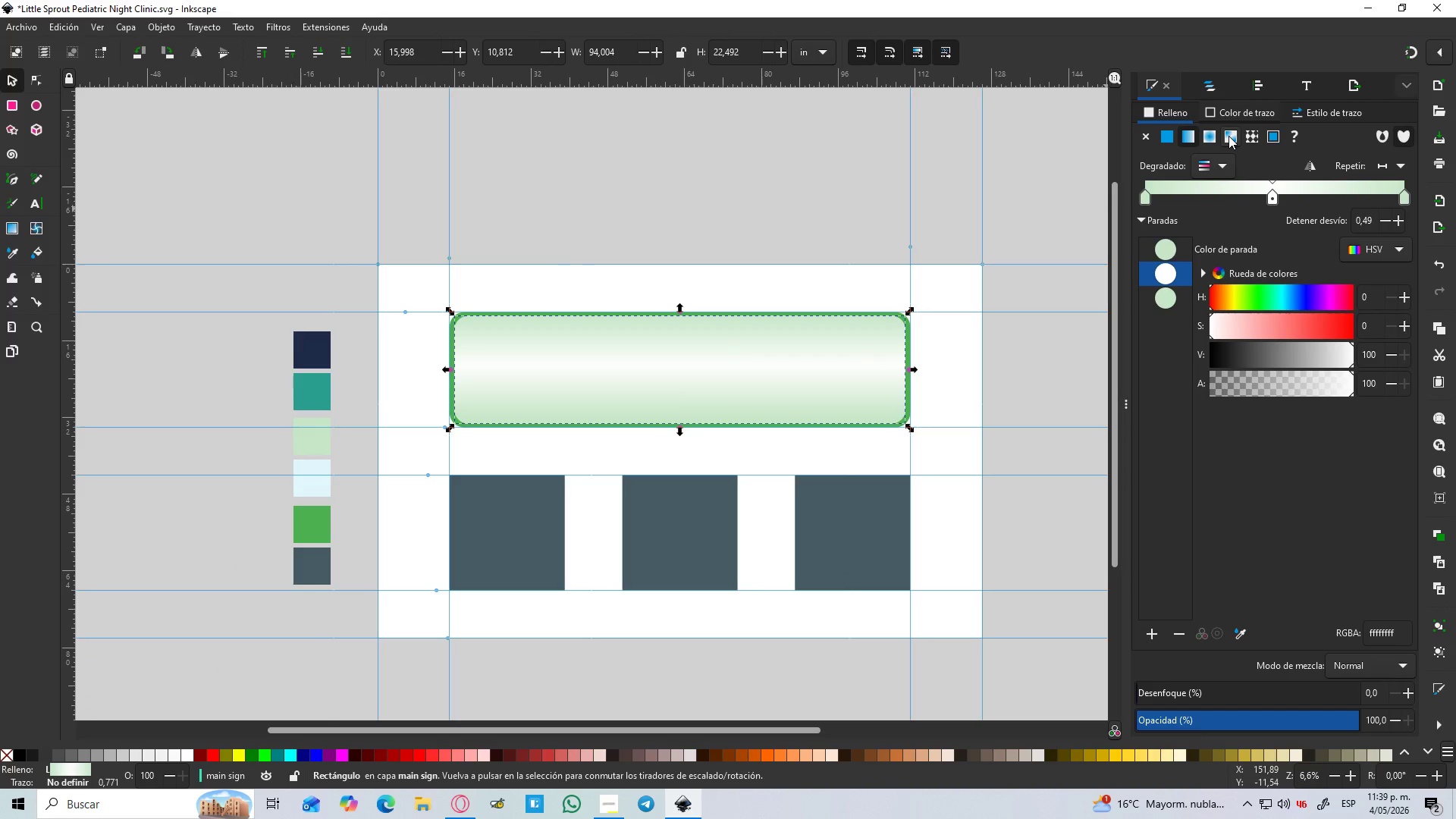 
left_click([1228, 136])
 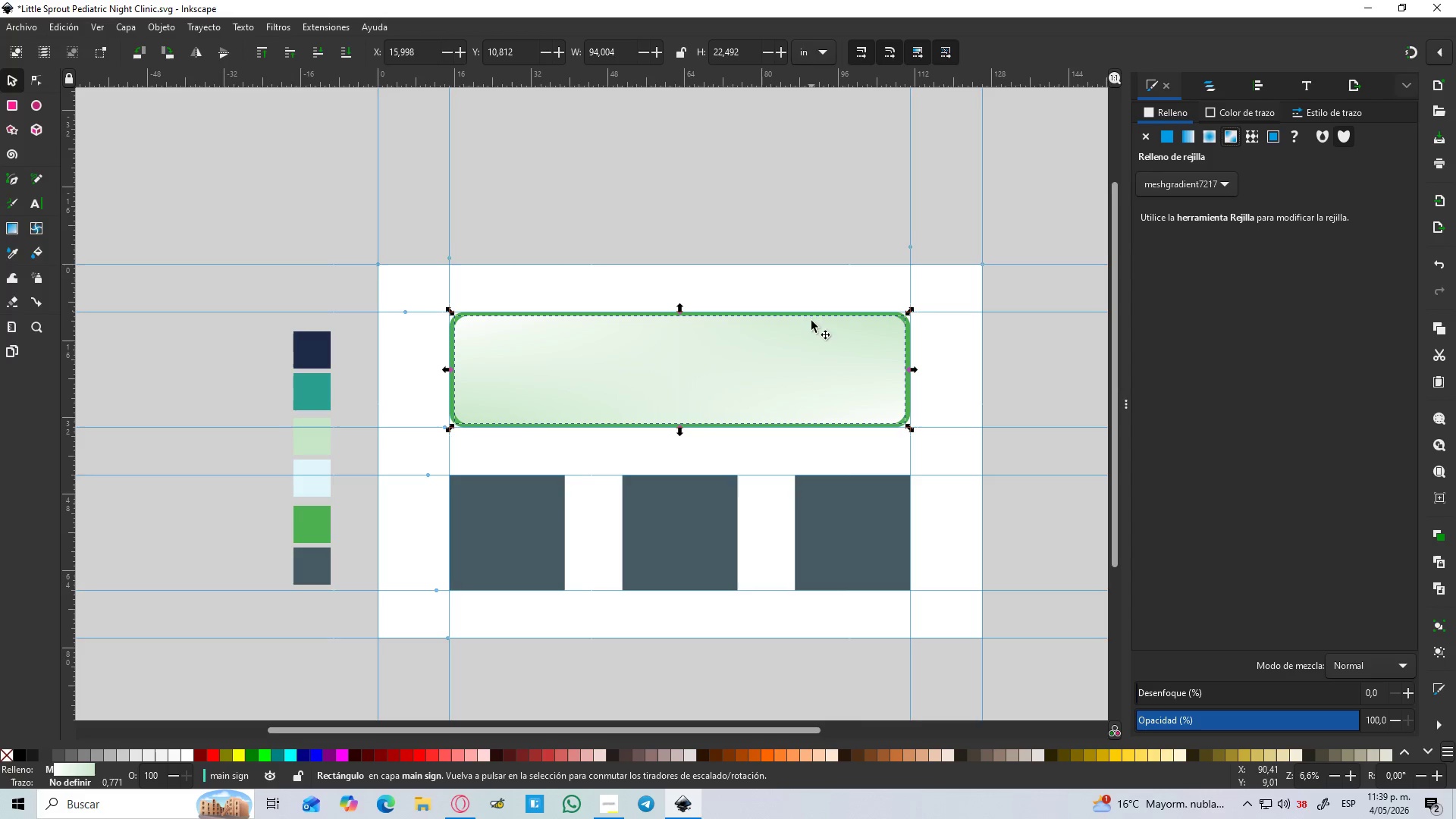 
hold_key(key=ControlLeft, duration=0.75)
scroll: coordinate [801, 328], scroll_direction: up, amount: 1.0
 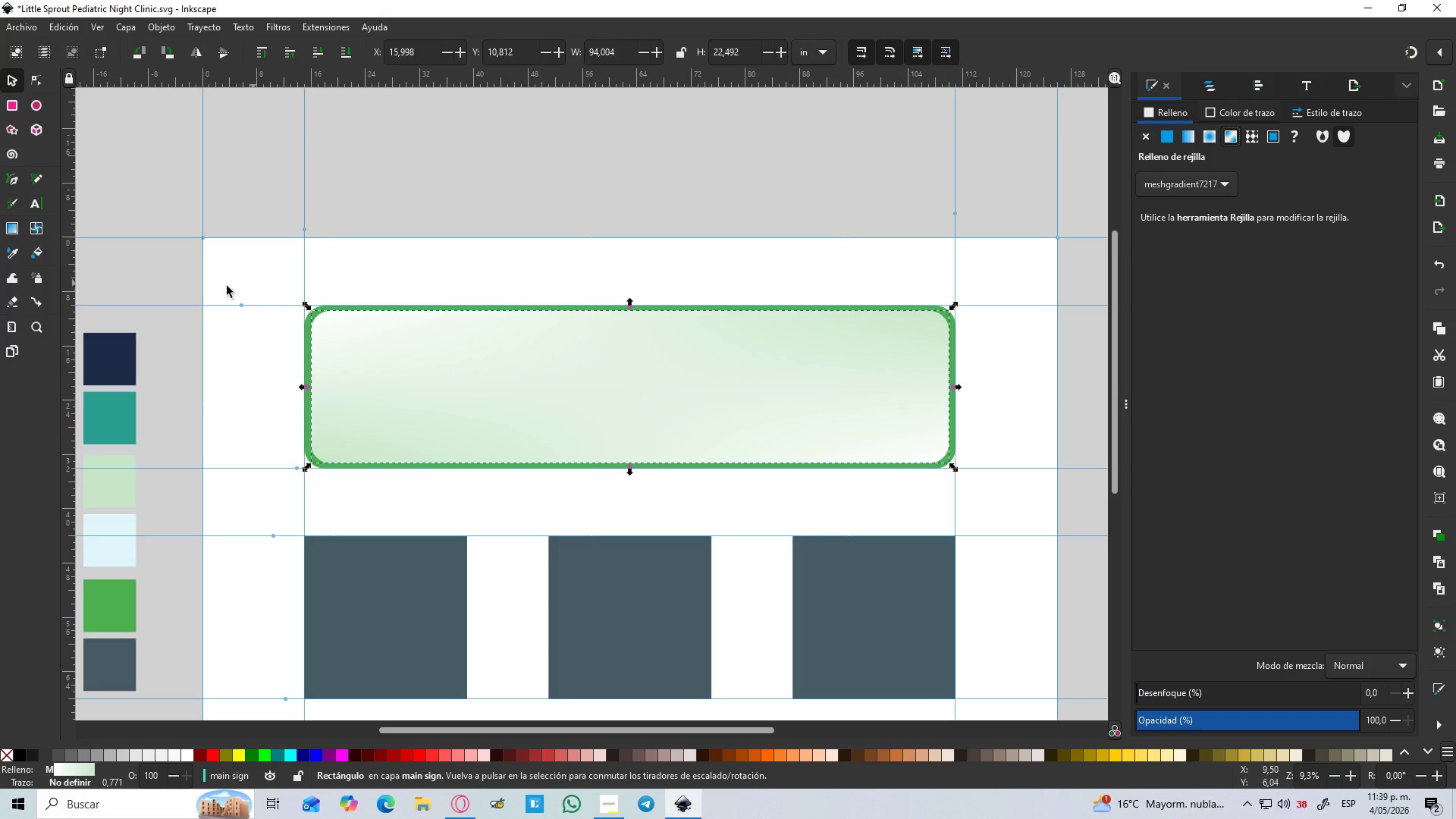 
left_click_drag(start_coordinate=[39, 221], to_coordinate=[311, 312])
 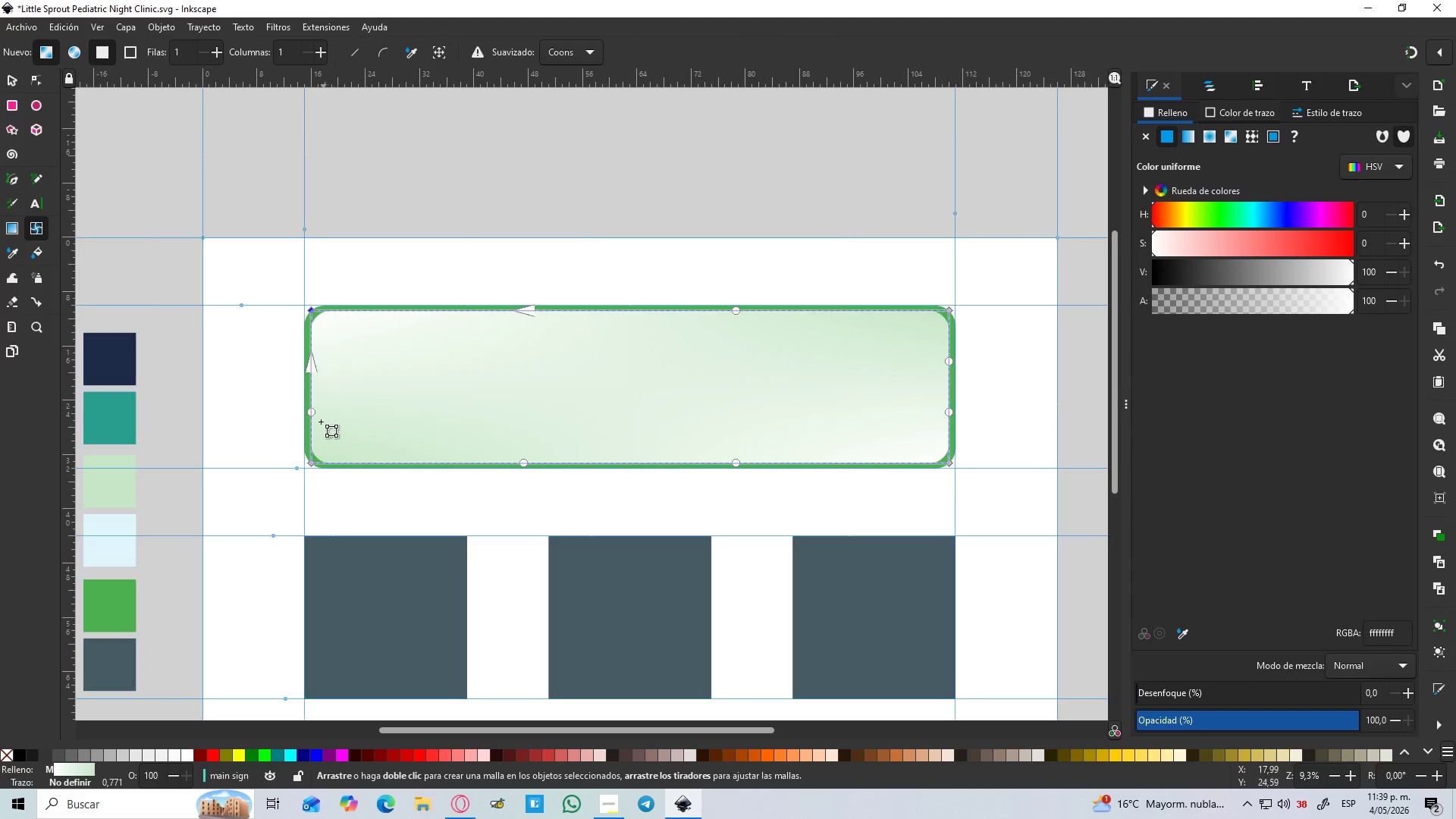 
left_click([311, 312])
 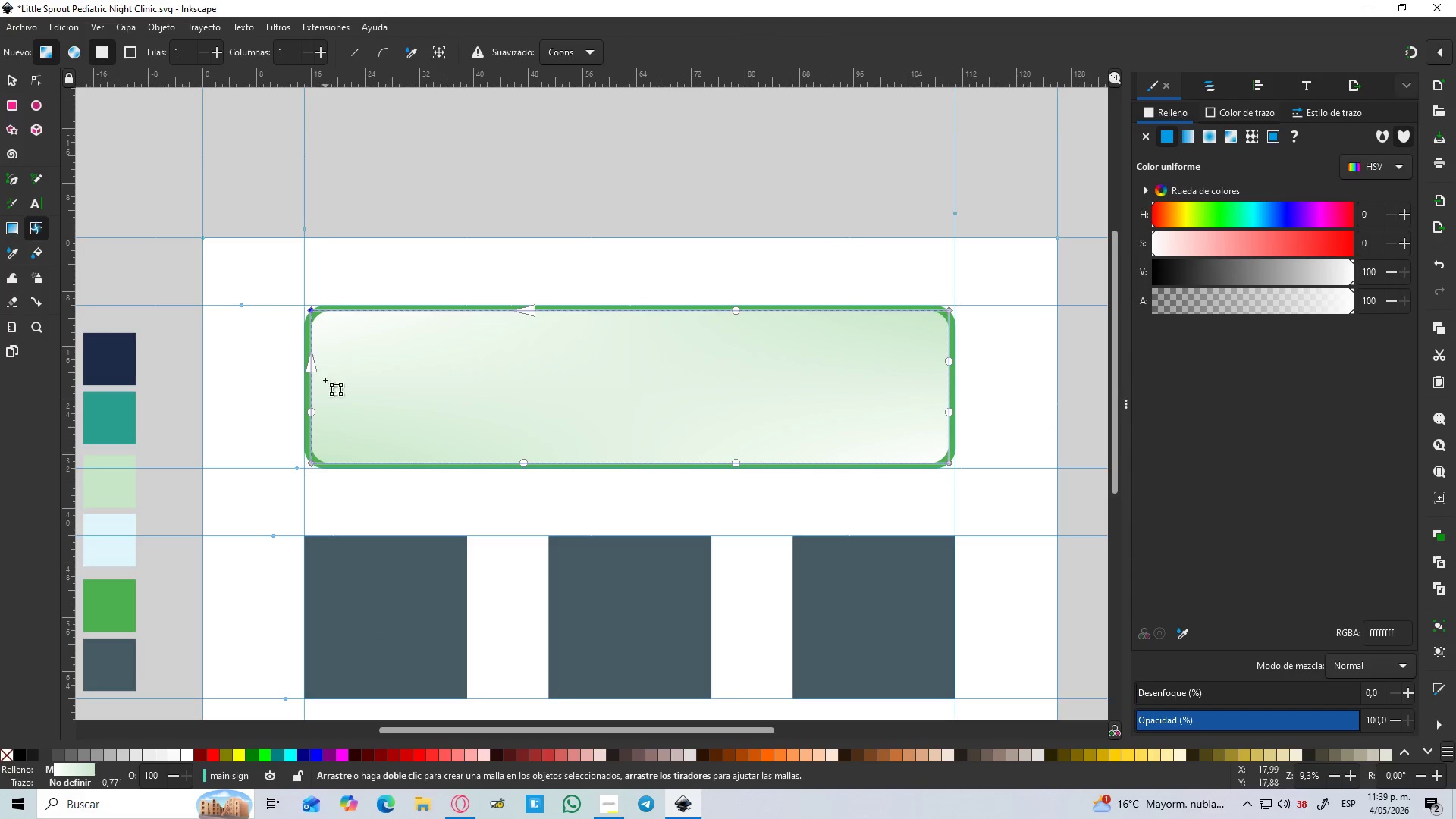 
hold_key(key=ShiftLeft, duration=1.5)
left_click([314, 462])
 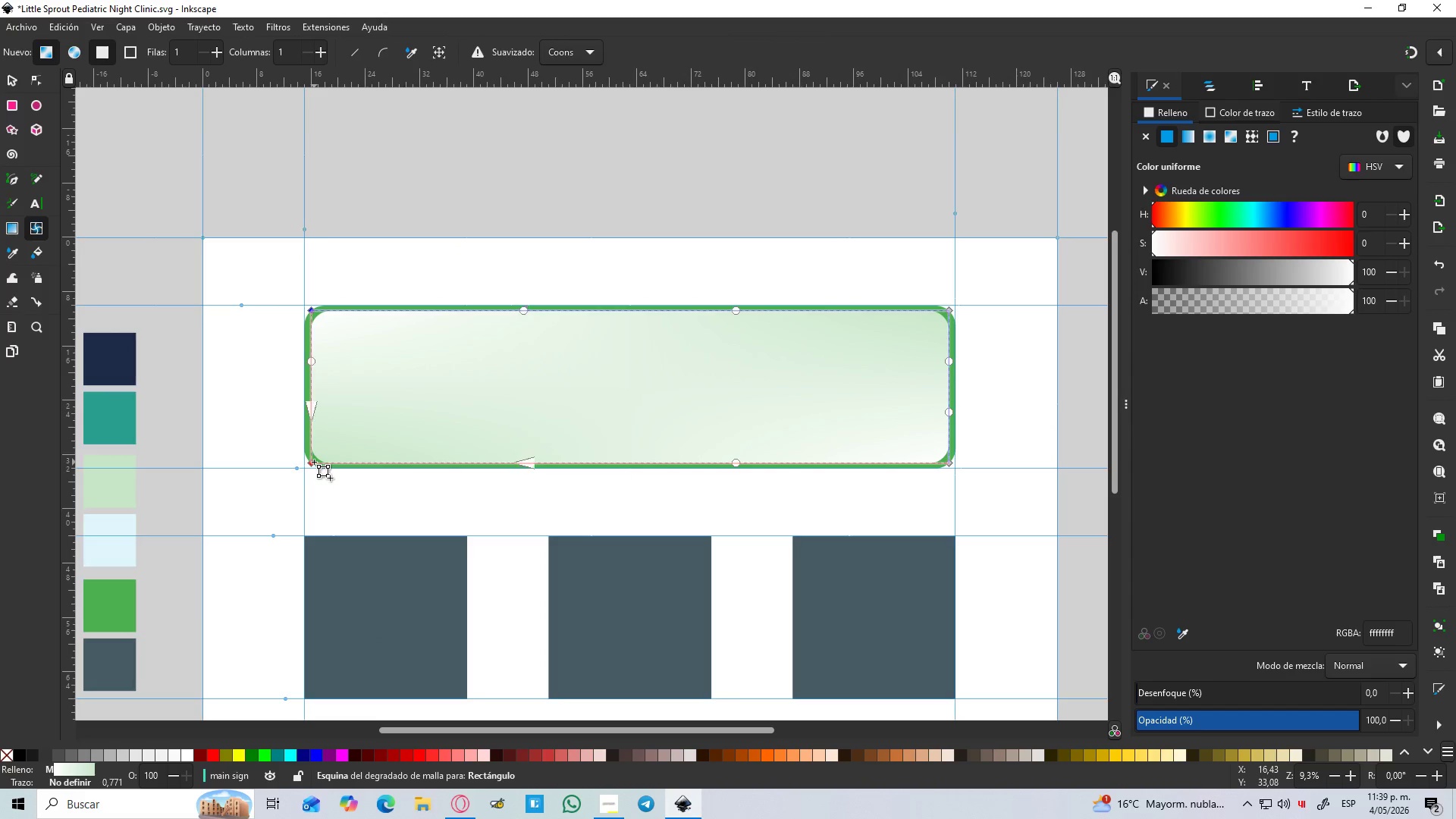 
hold_key(key=ShiftLeft, duration=1.51)
left_click([949, 463])
 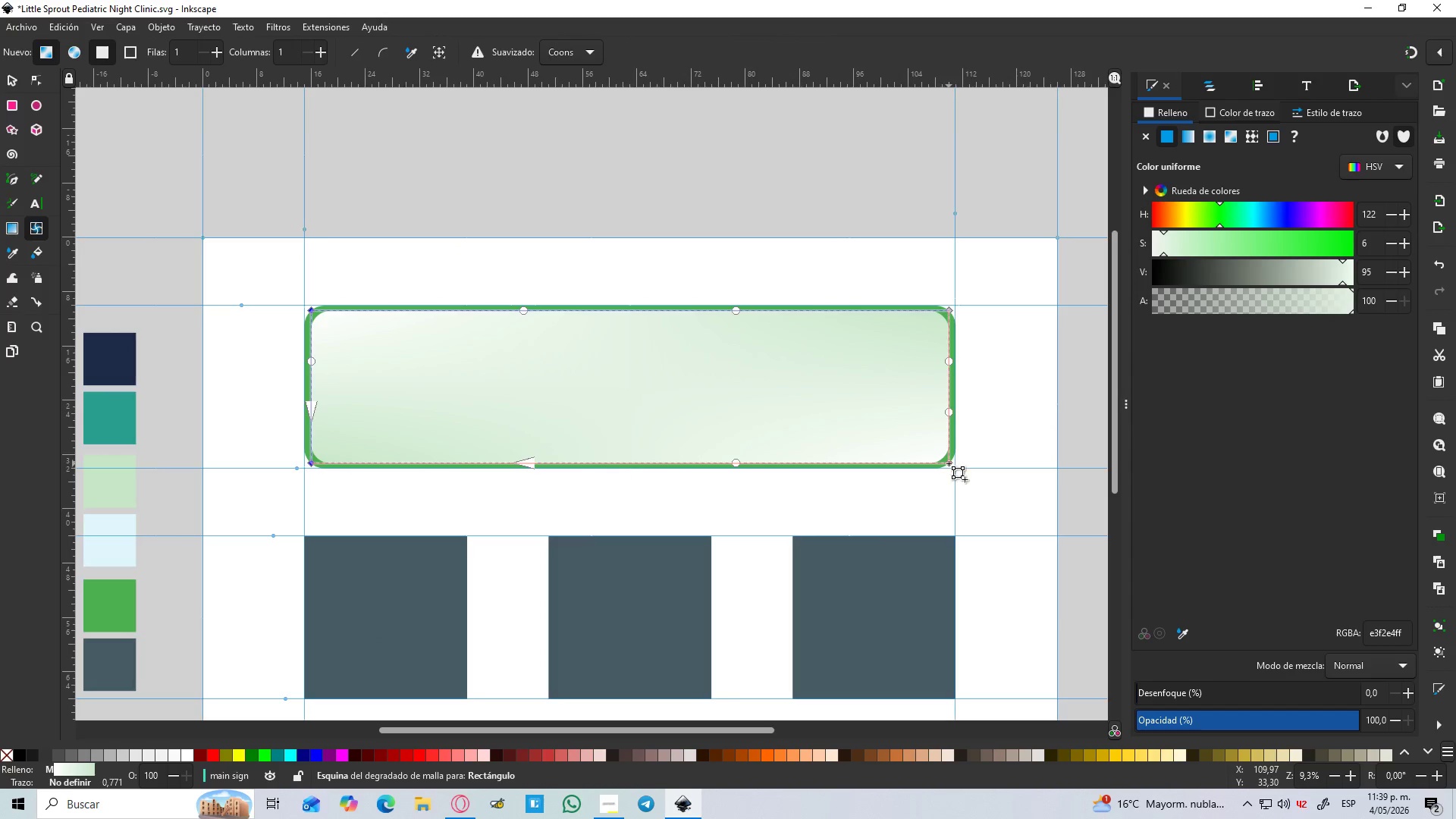 
hold_key(key=ShiftLeft, duration=1.52)
 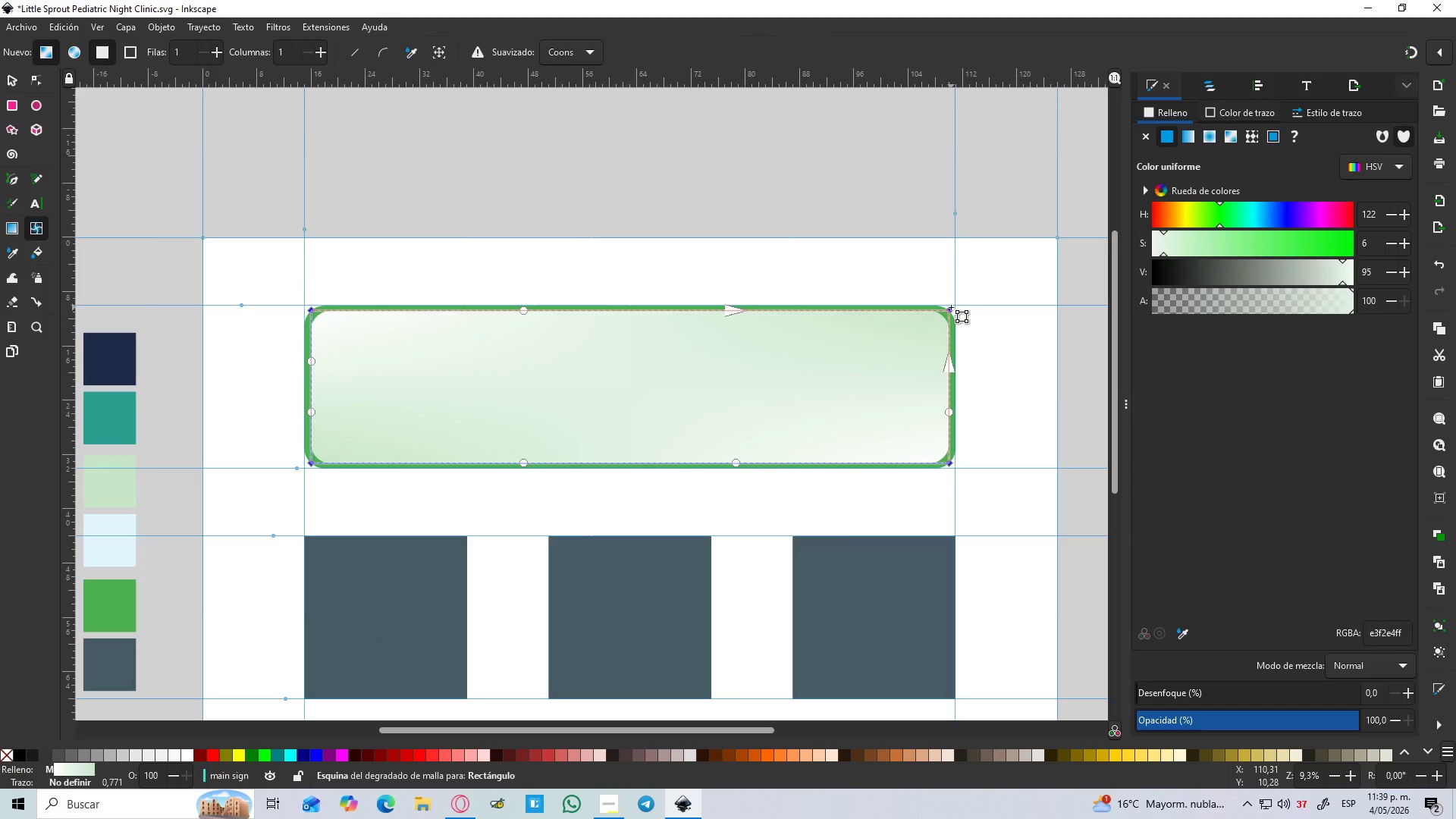 
hold_key(key=ShiftLeft, duration=1.14)
left_click([951, 307])
 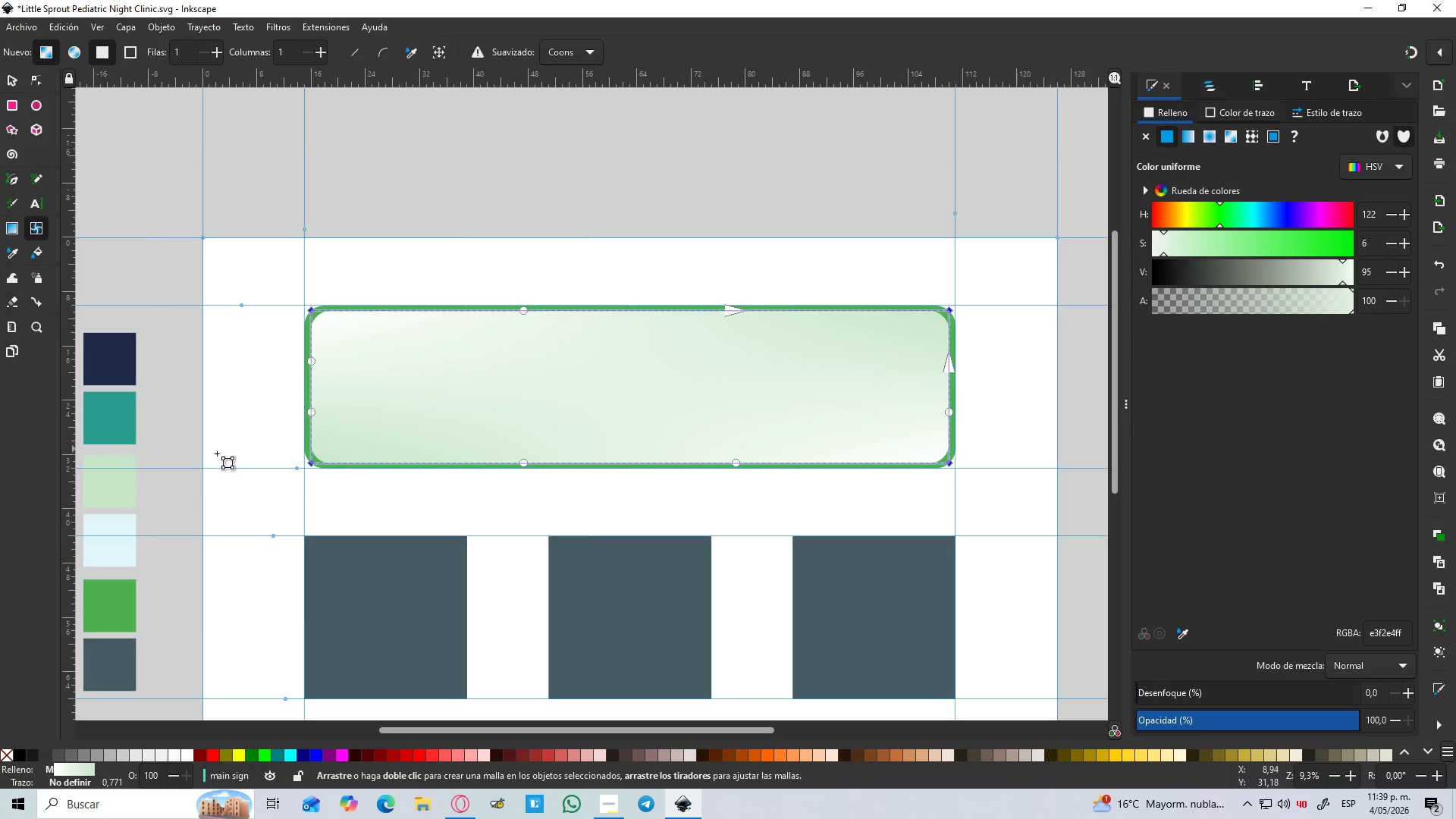 
key(D)
 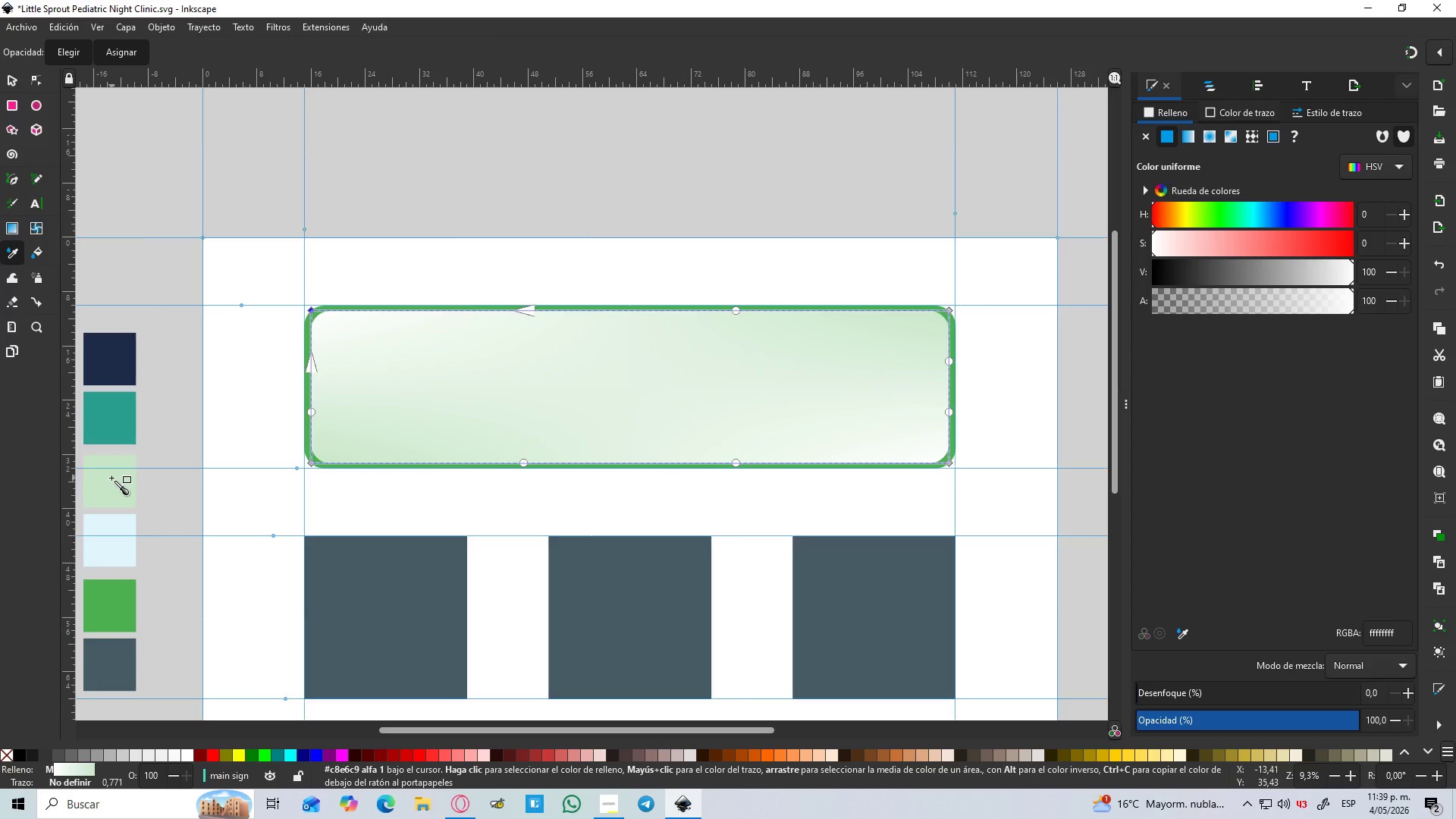 
left_click([111, 478])
 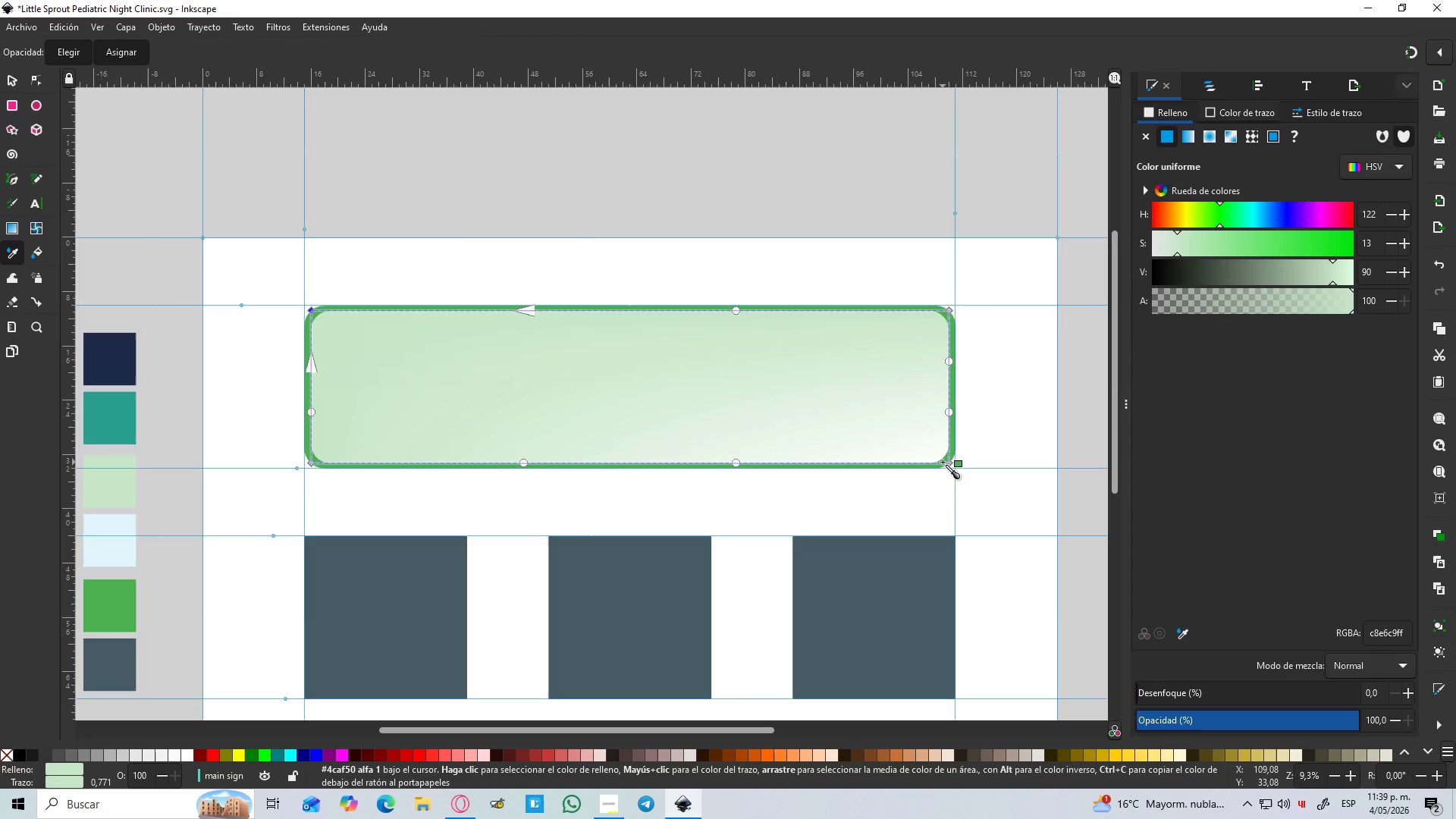 
wait(5.39)
 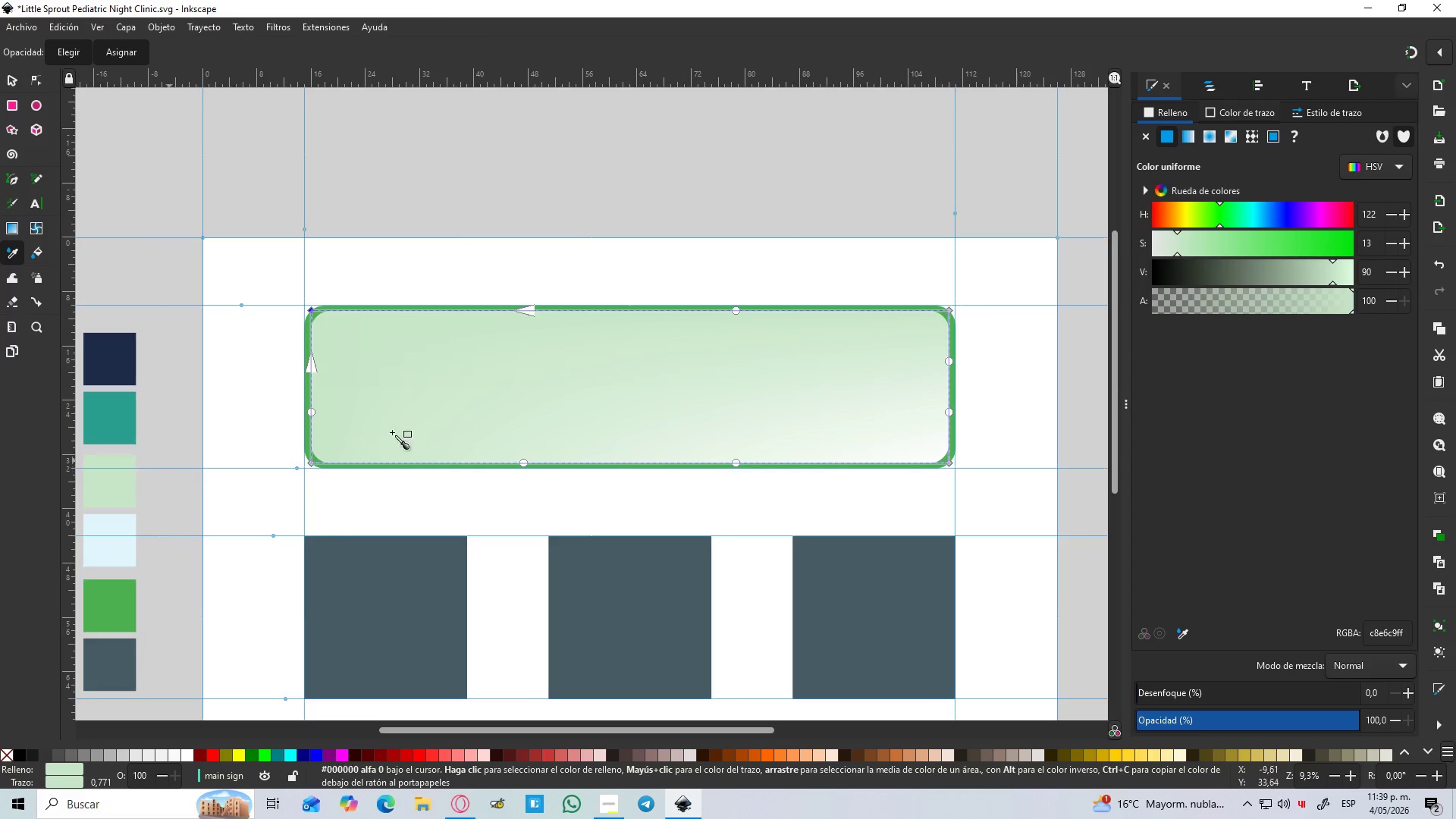 
left_click([950, 466])
 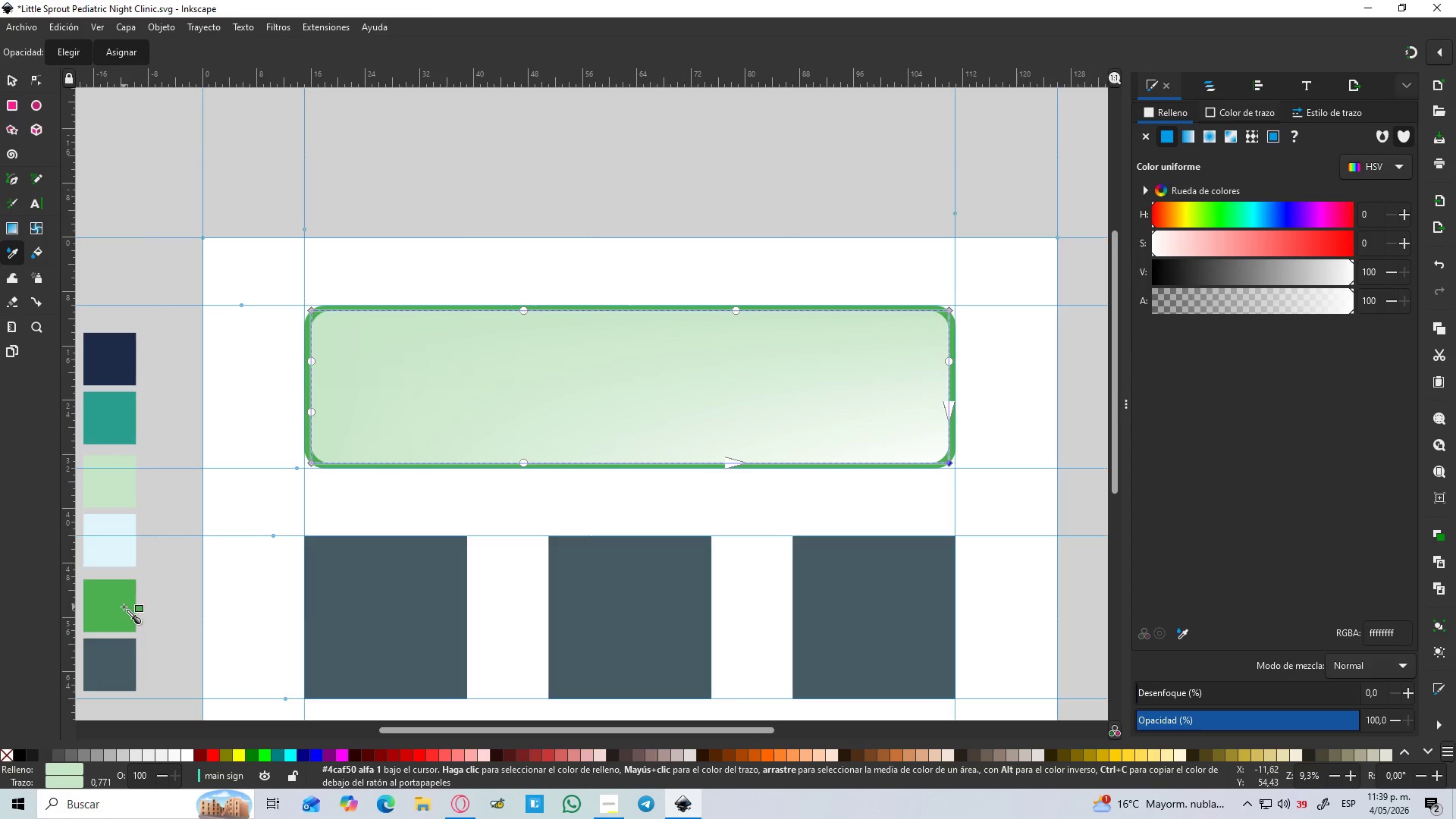 
left_click([100, 497])
 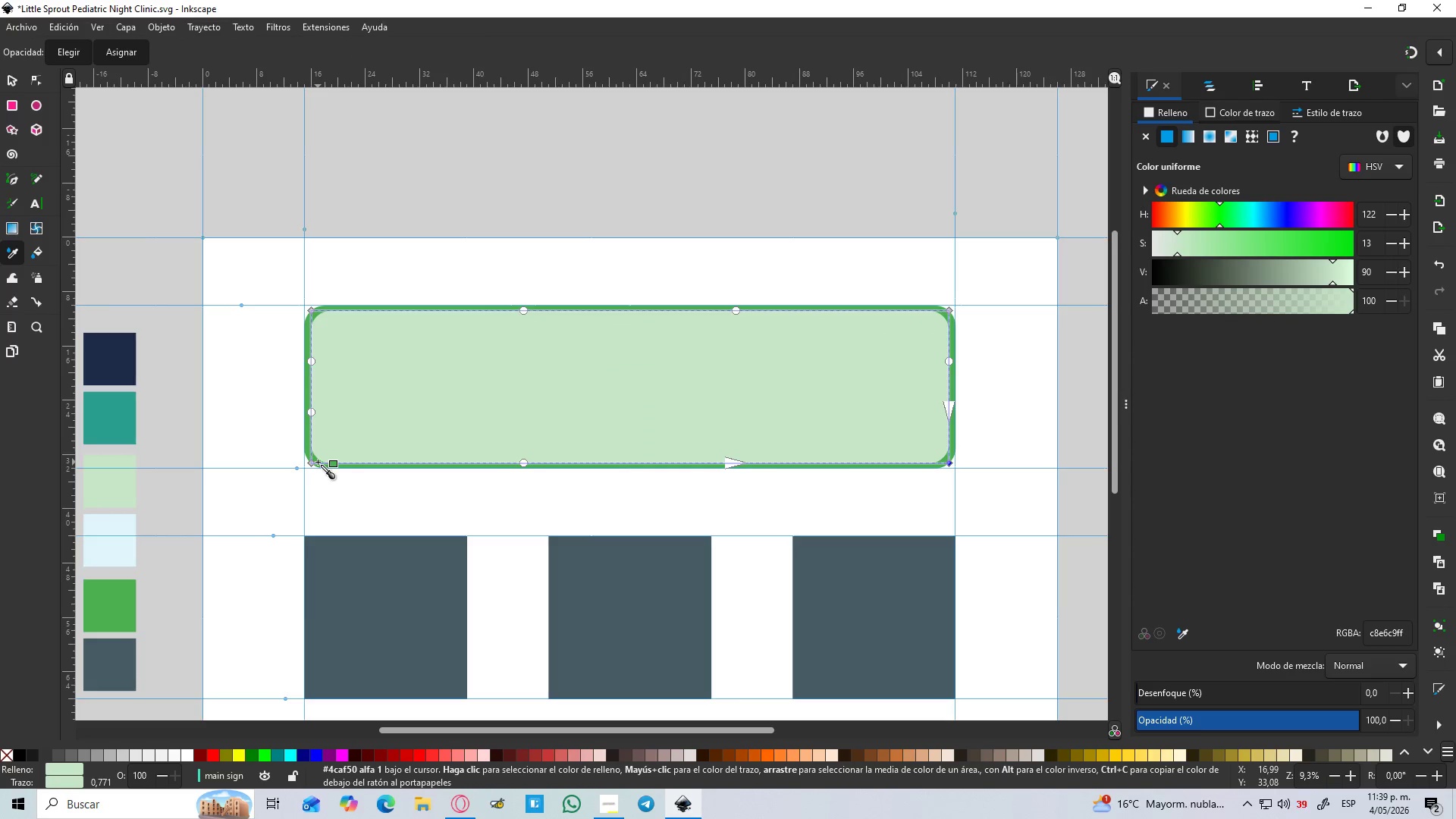 
left_click([312, 463])
 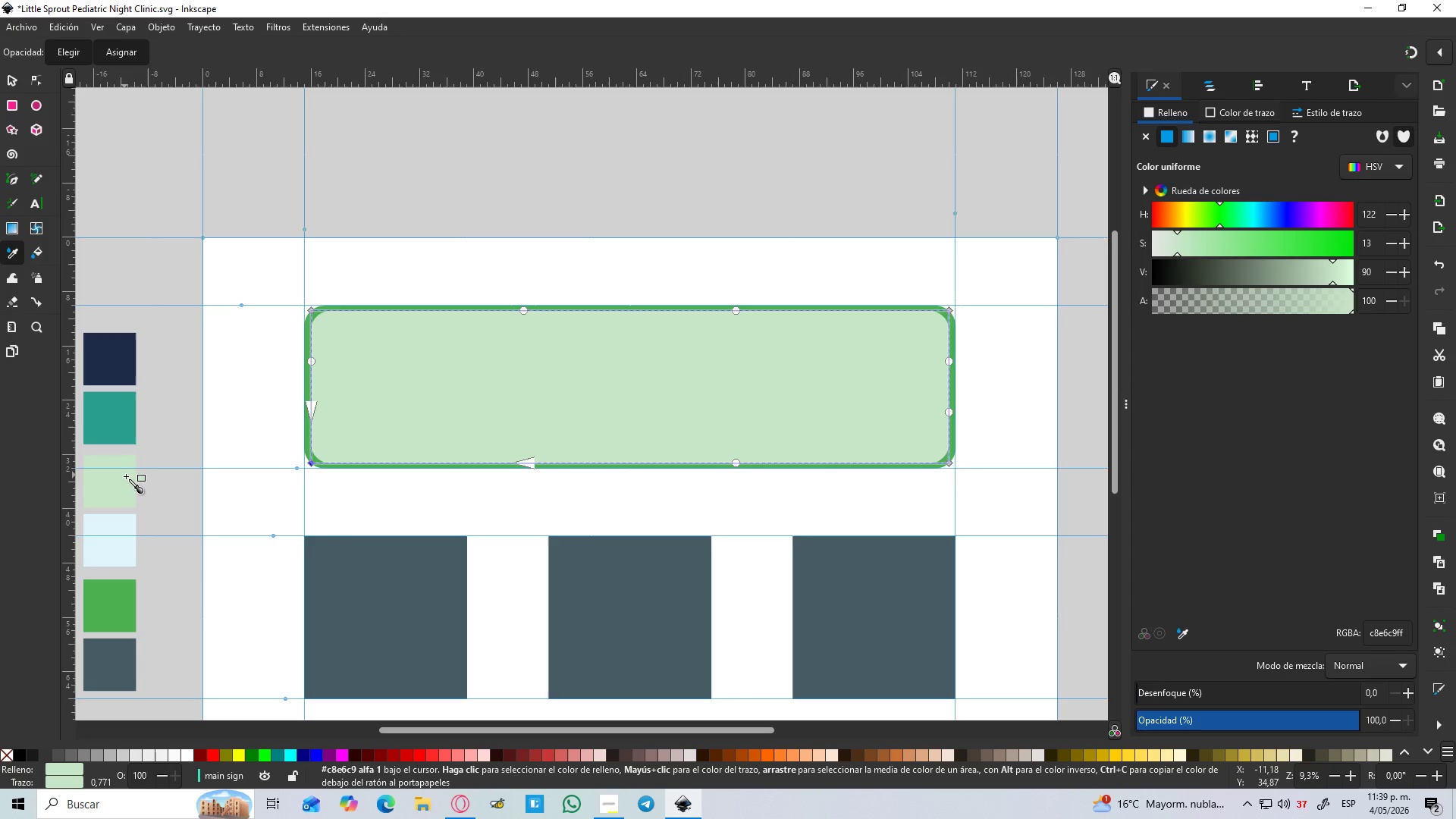 
double_click([126, 477])
 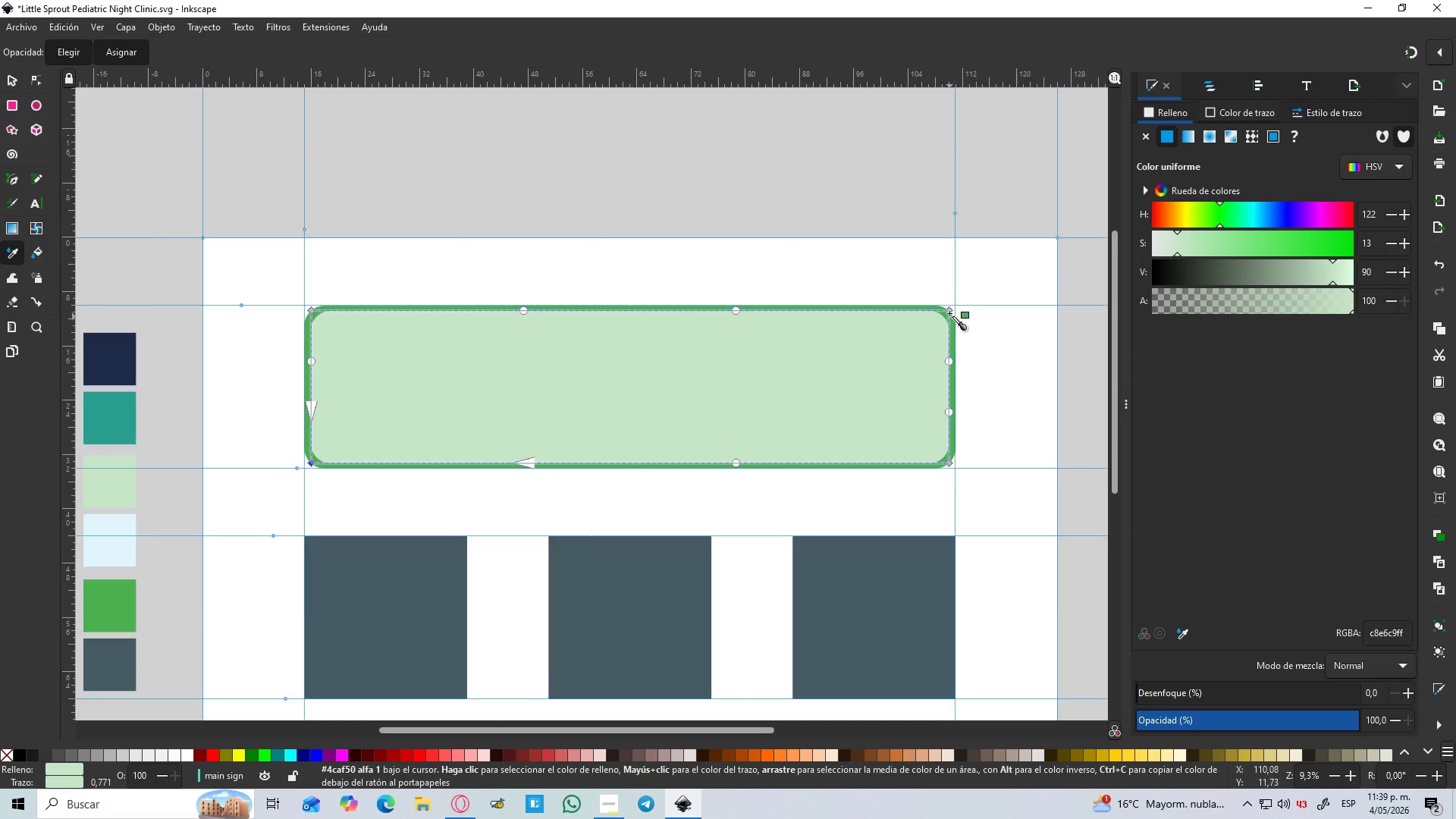 
left_click([951, 311])
 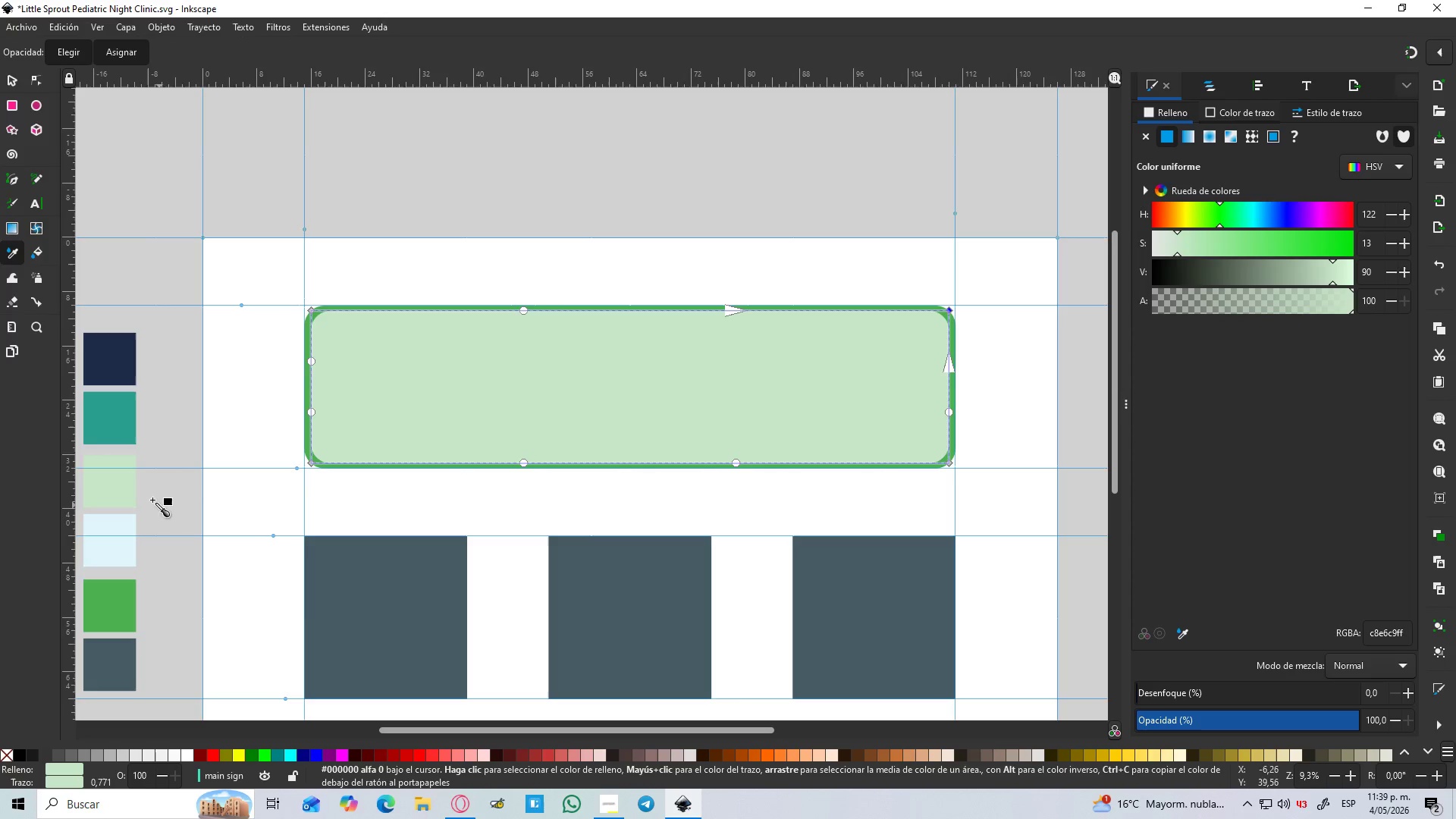 
left_click([112, 486])
 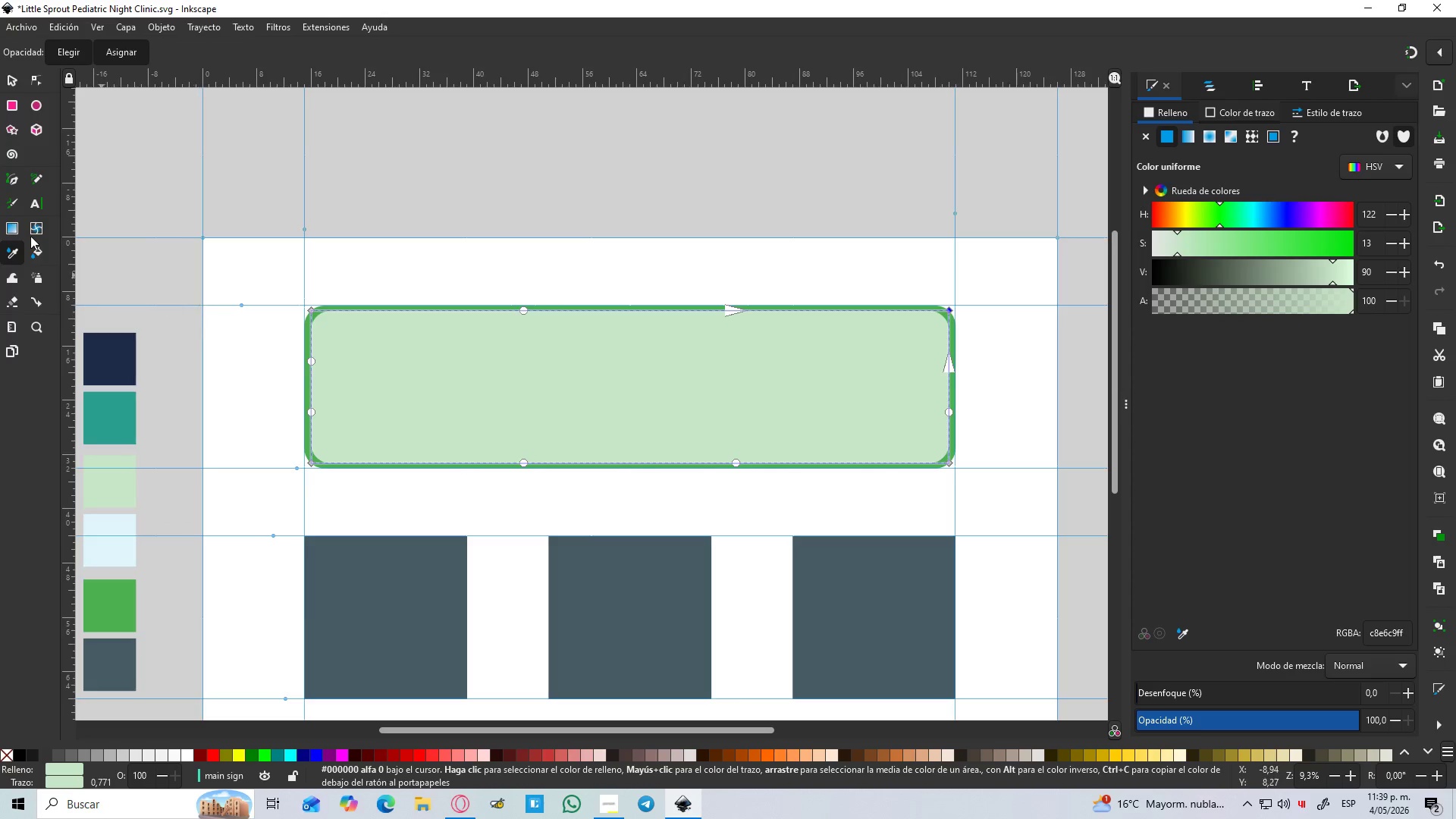 
left_click([36, 224])
 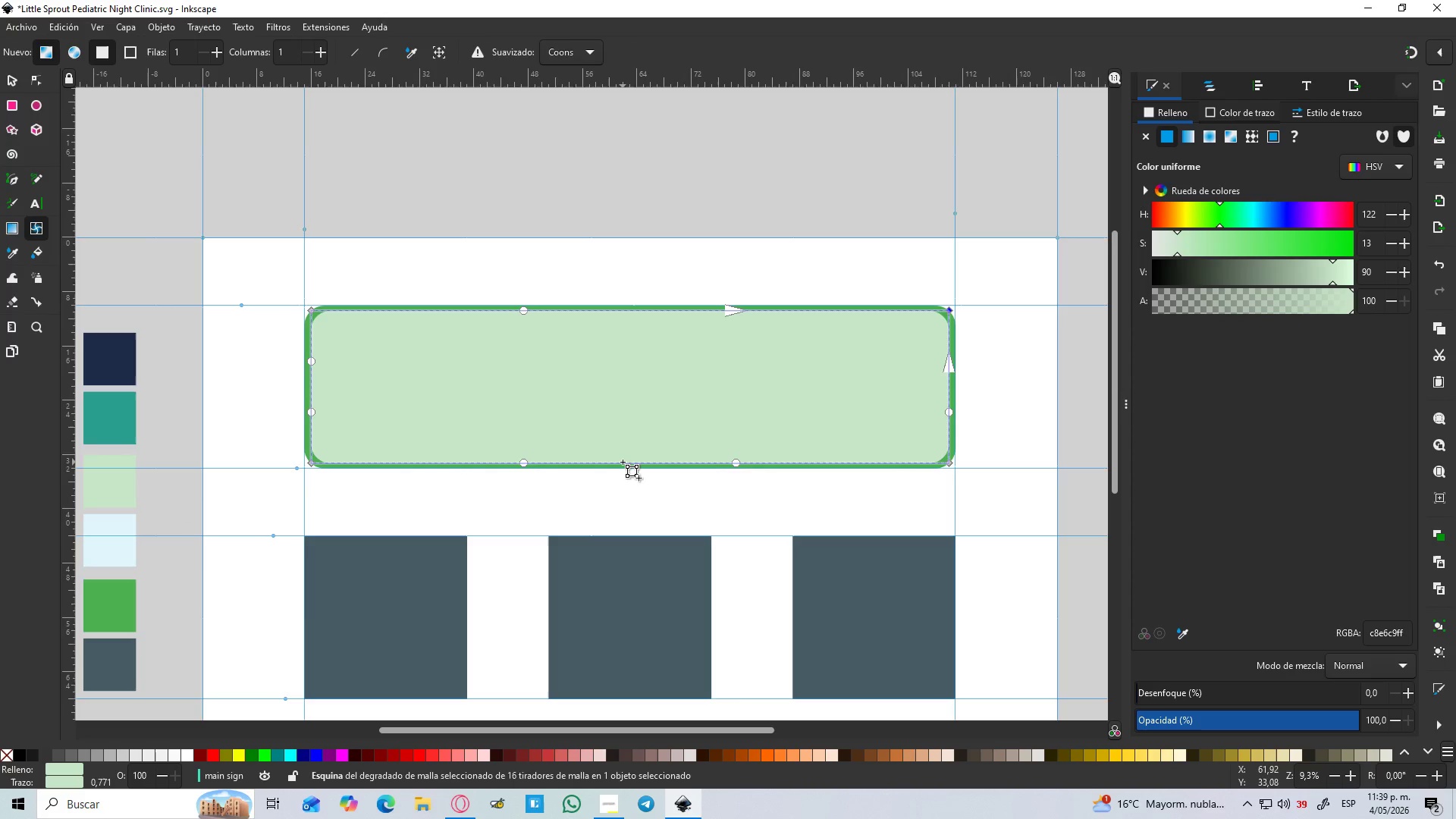 
double_click([623, 462])
 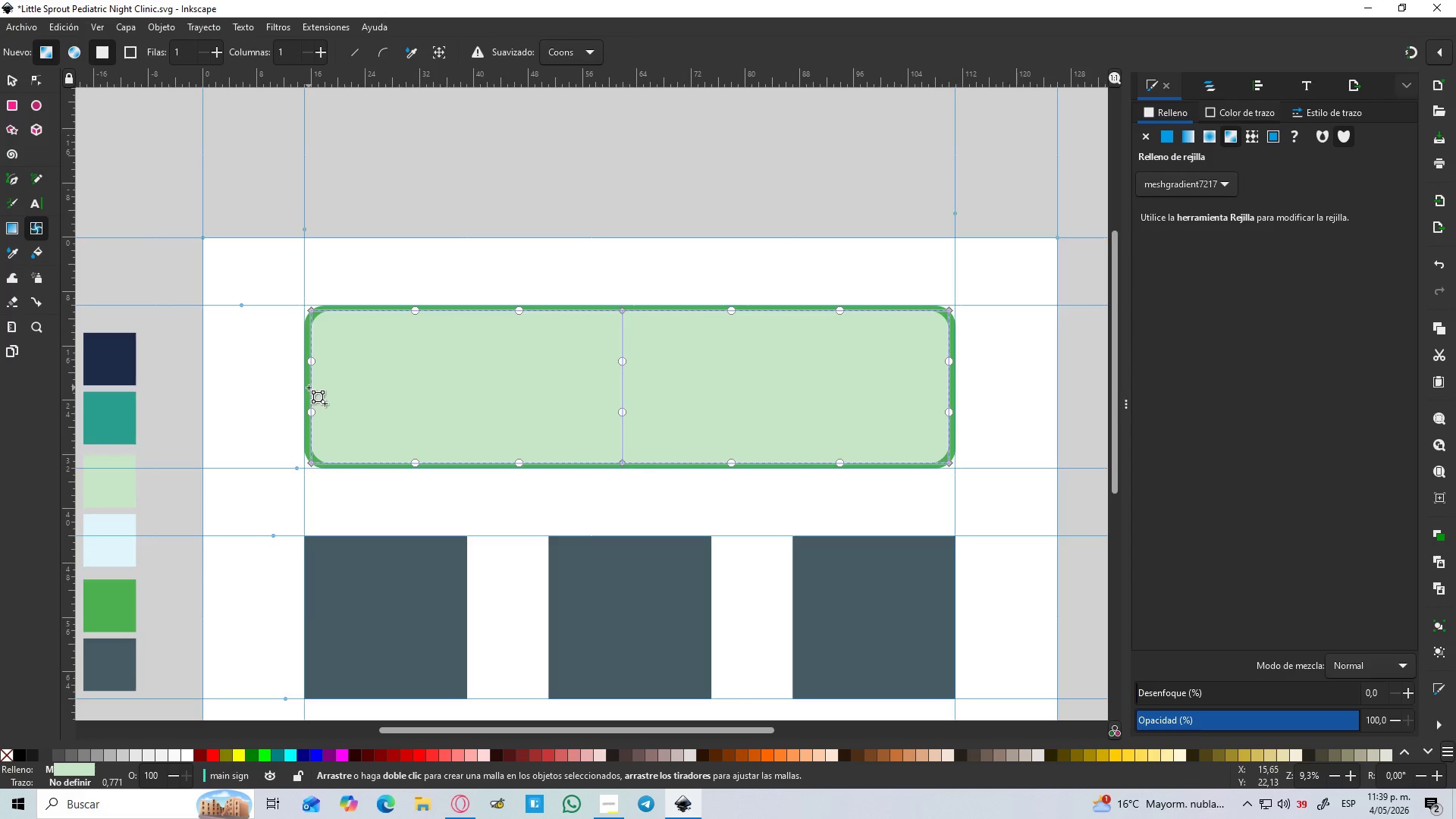 
double_click([309, 388])
 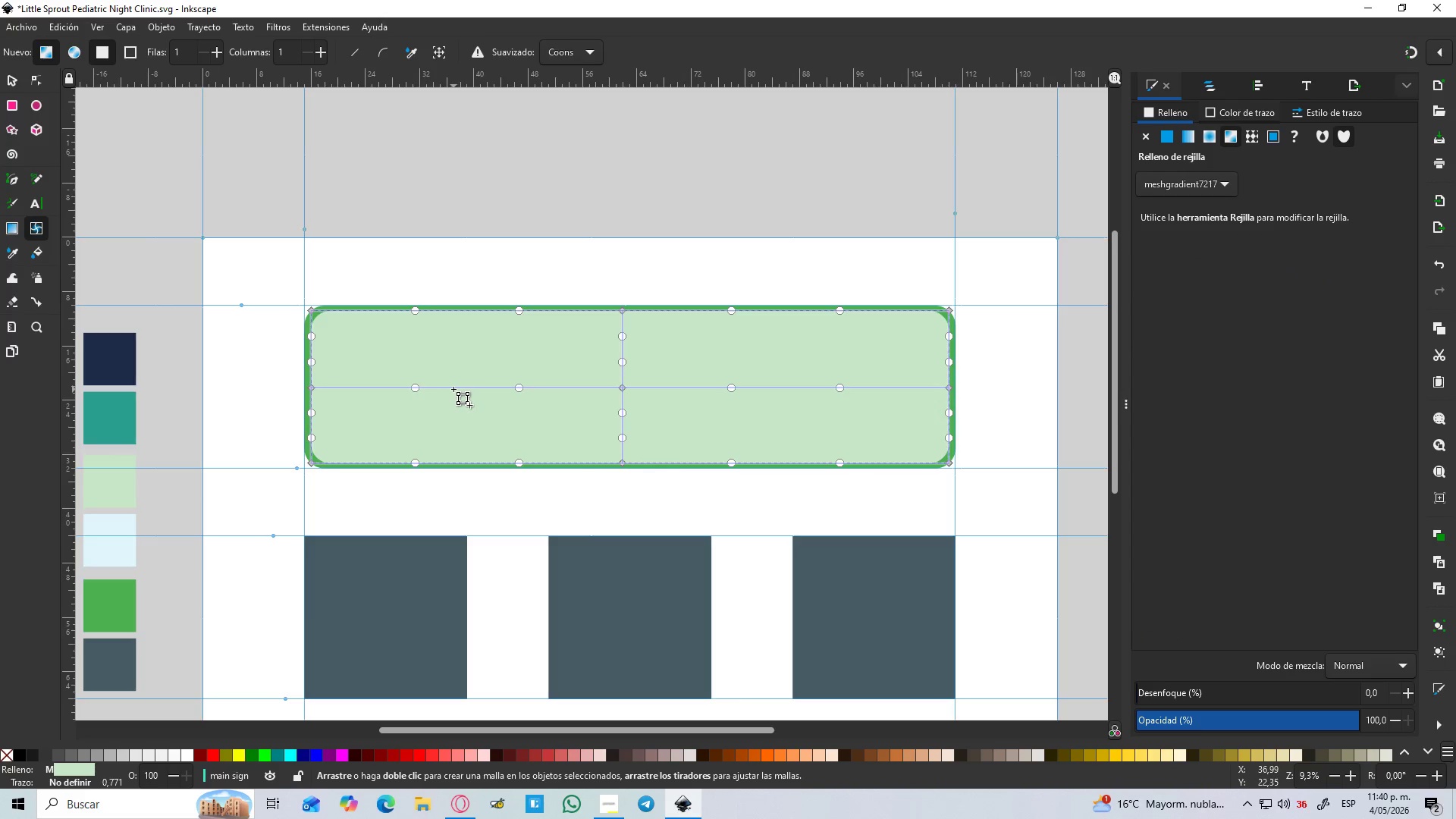 
double_click([452, 389])
 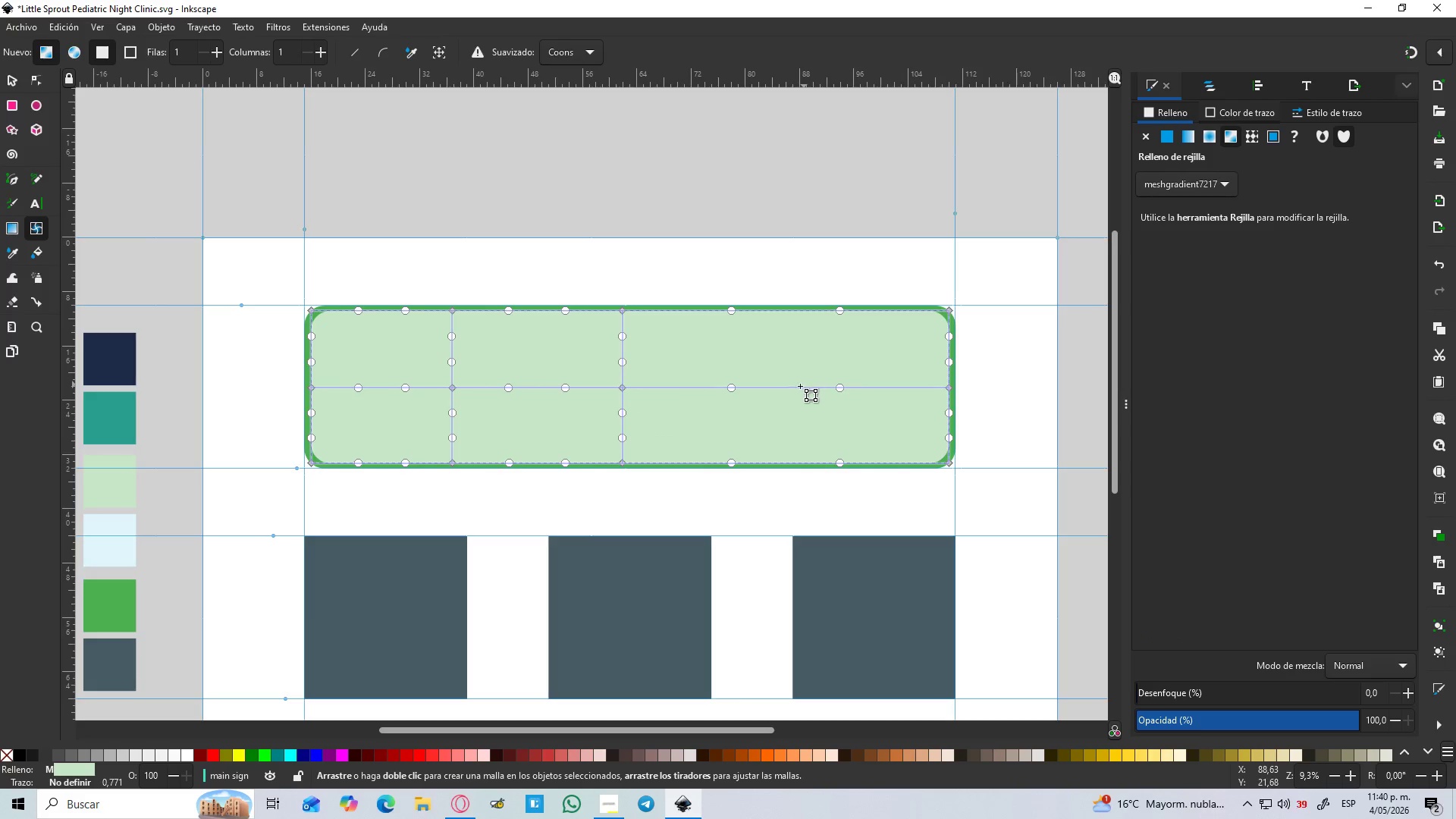 
double_click([791, 388])
 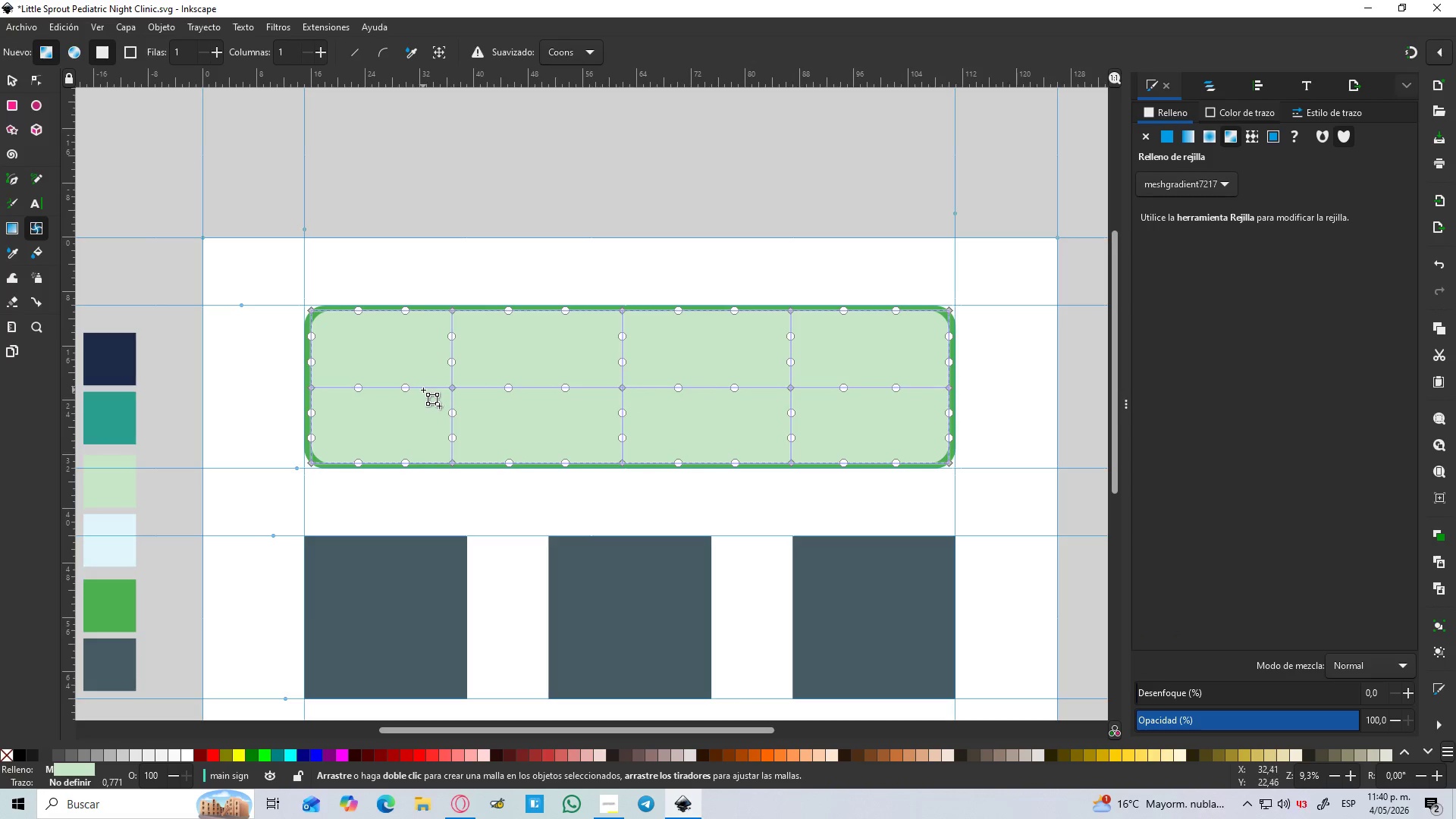 
key(D)
 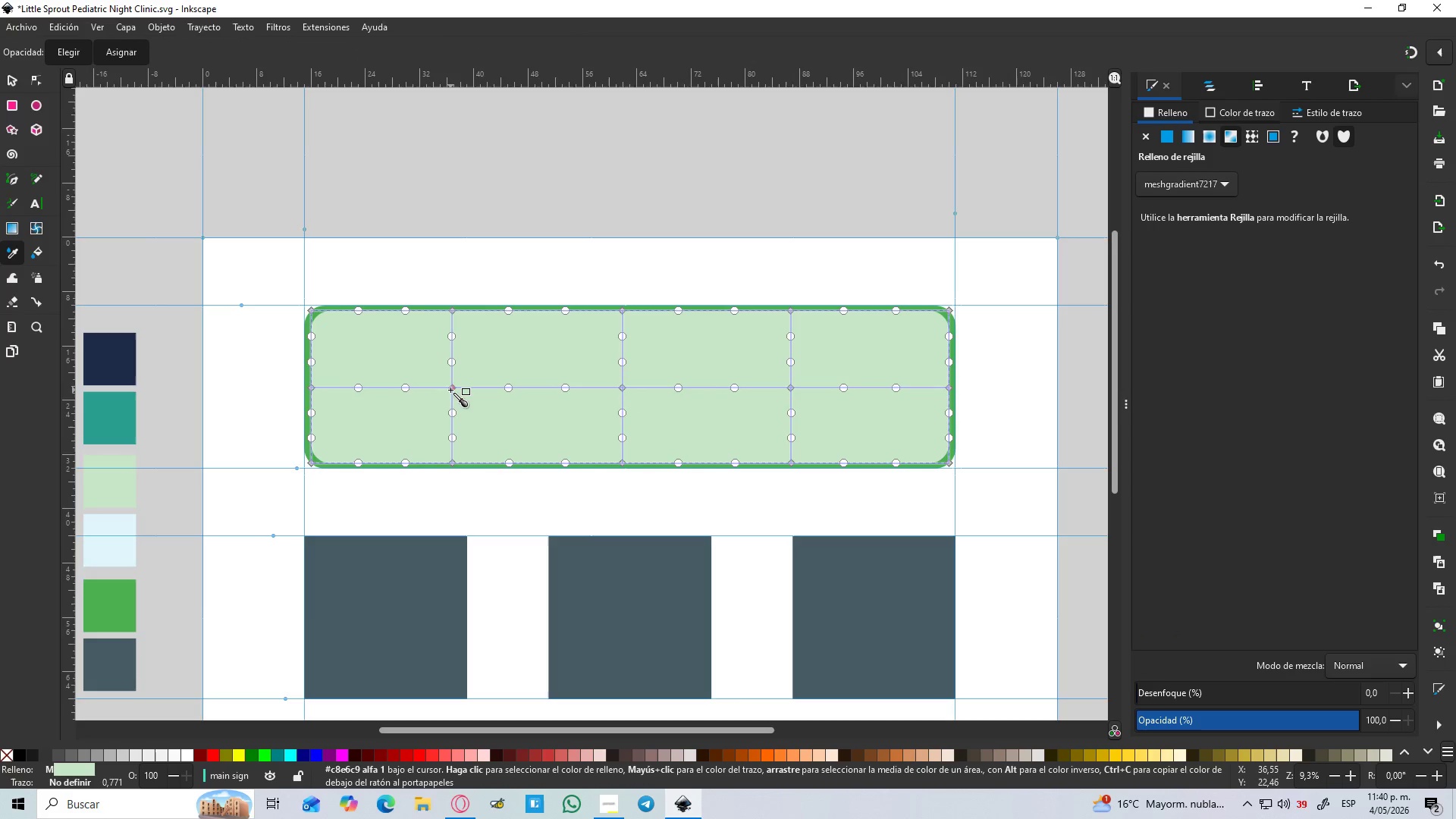 
left_click([450, 390])
 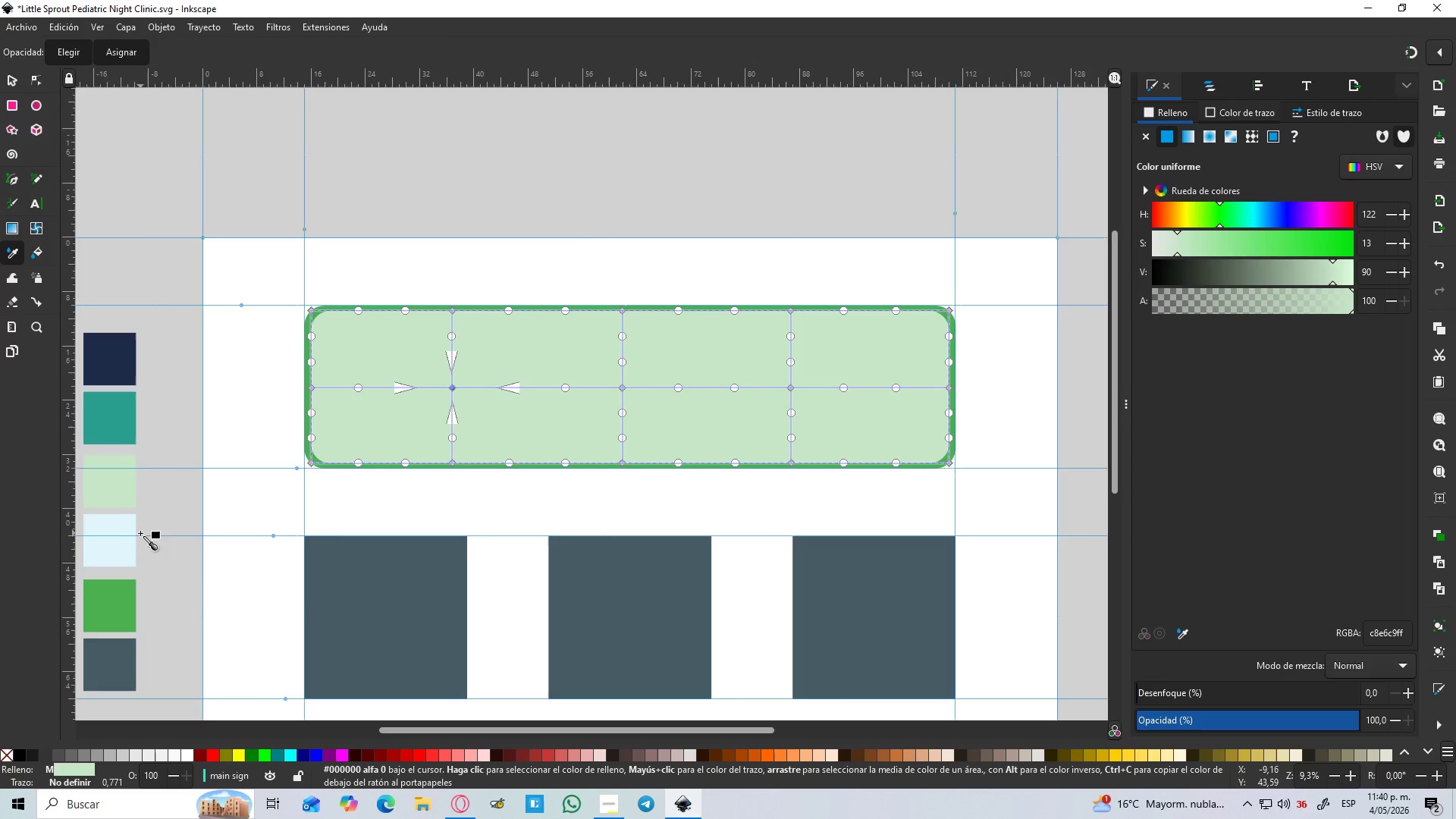 
left_click([112, 541])
 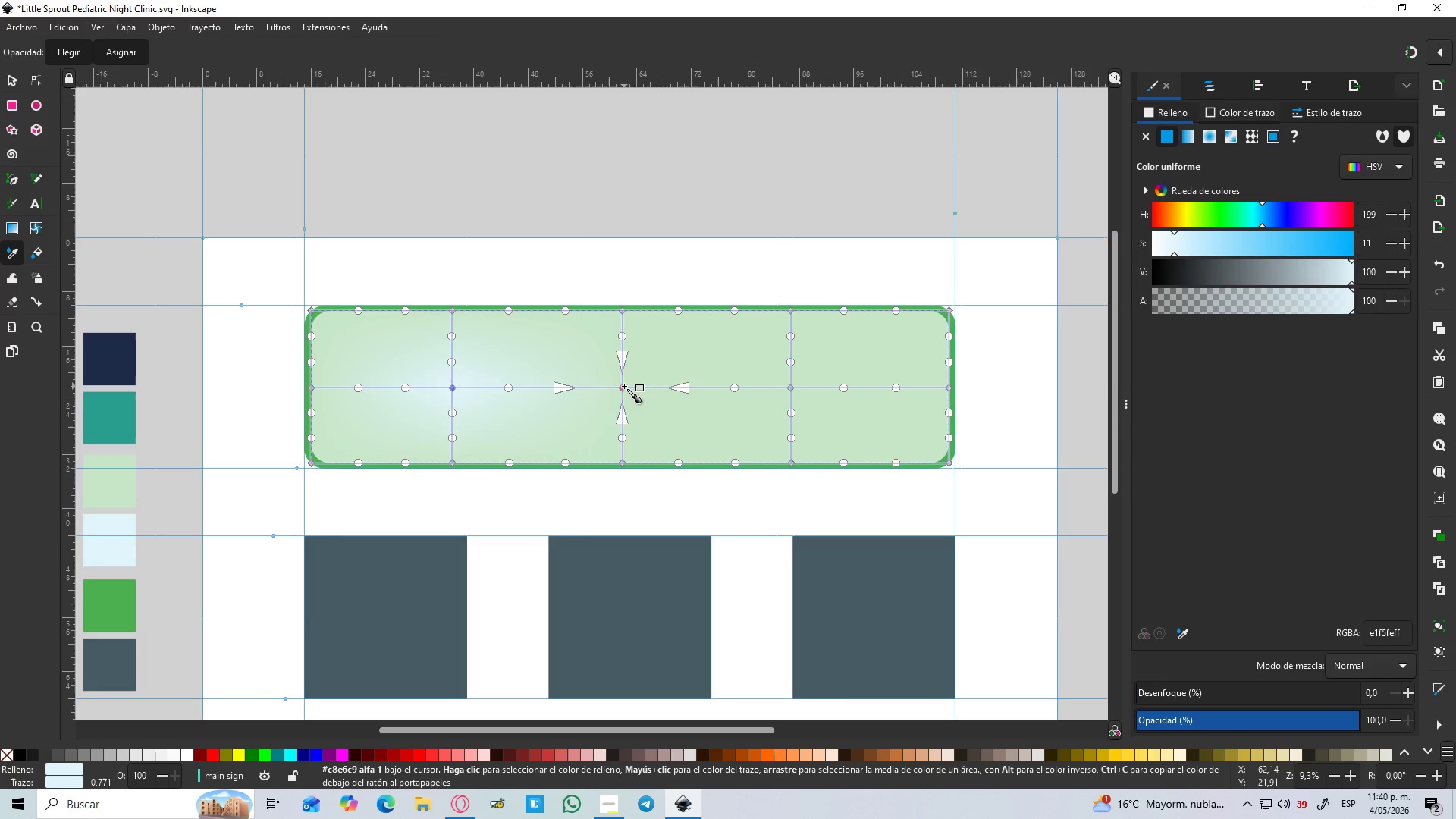 
left_click([128, 551])
 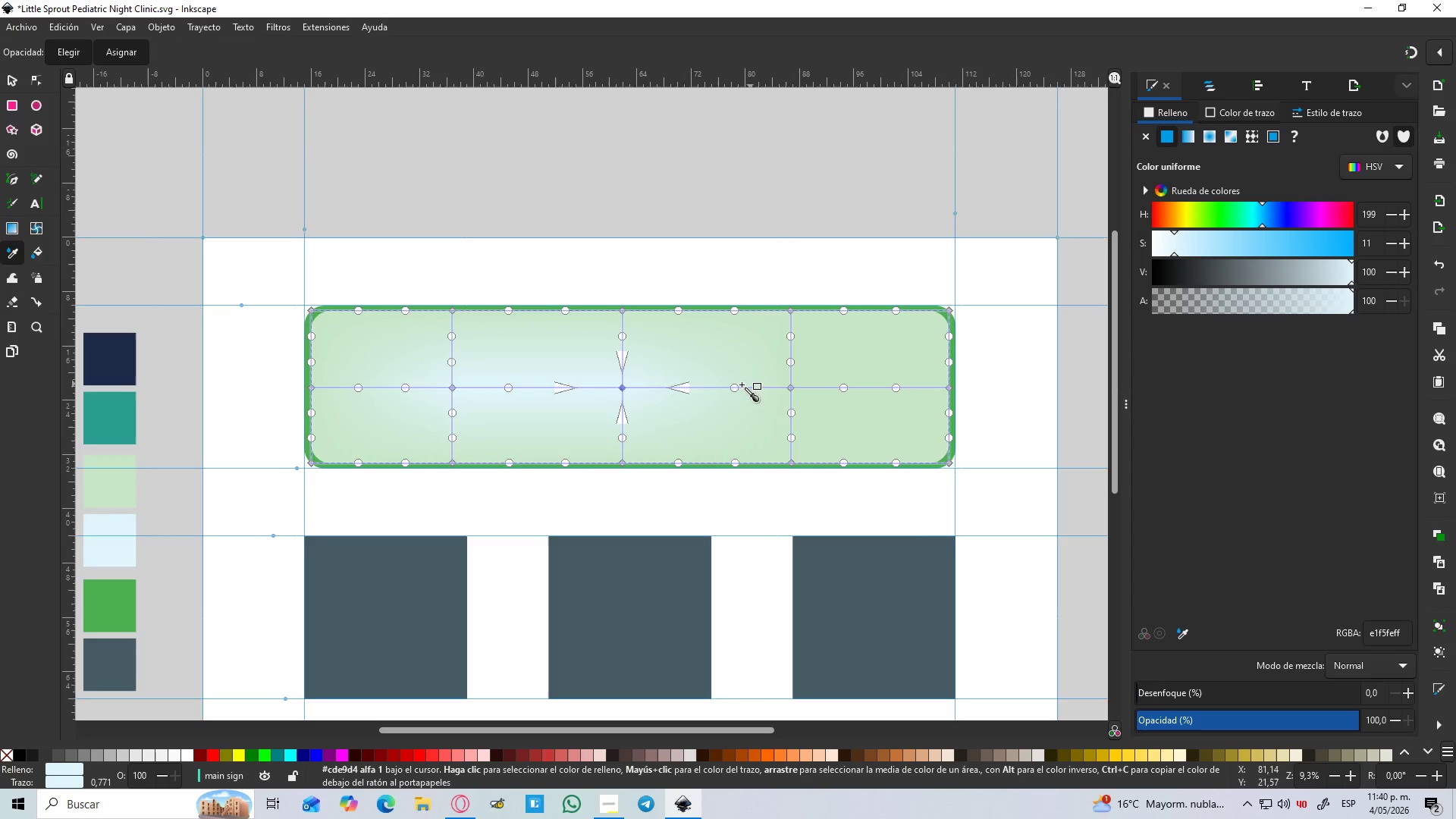 
left_click([736, 387])
 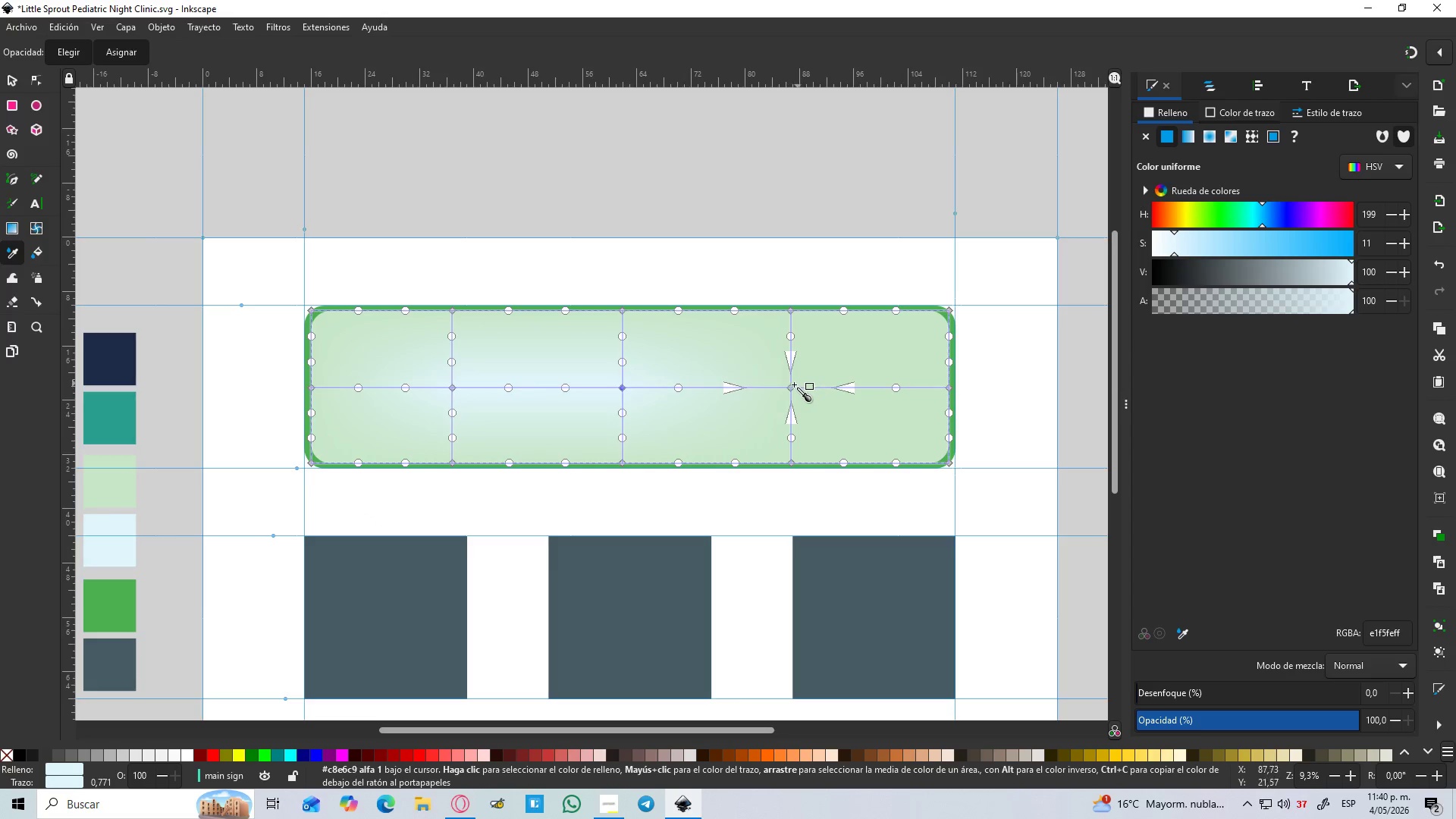 
left_click([788, 388])
 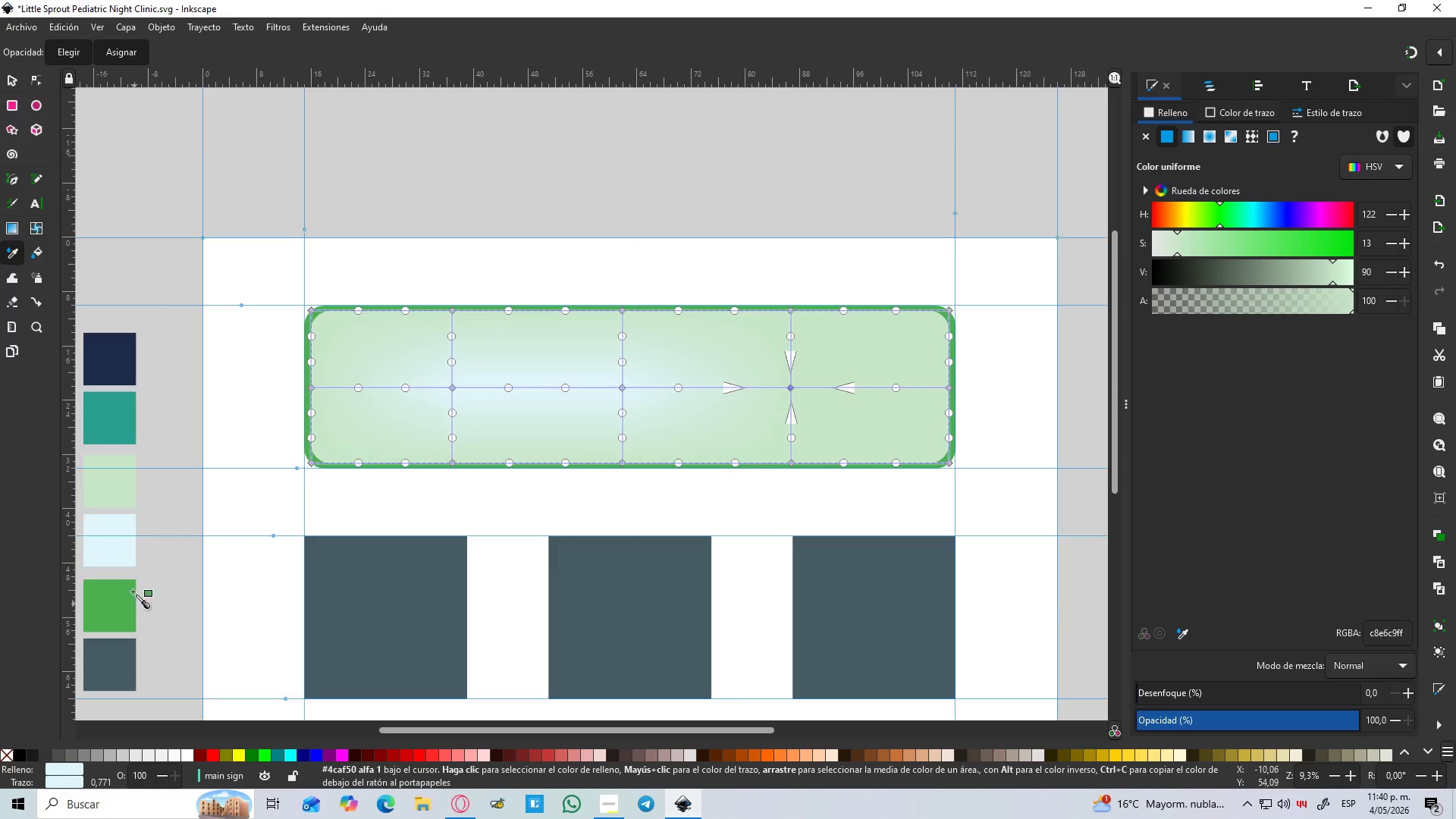 
left_click([114, 551])
 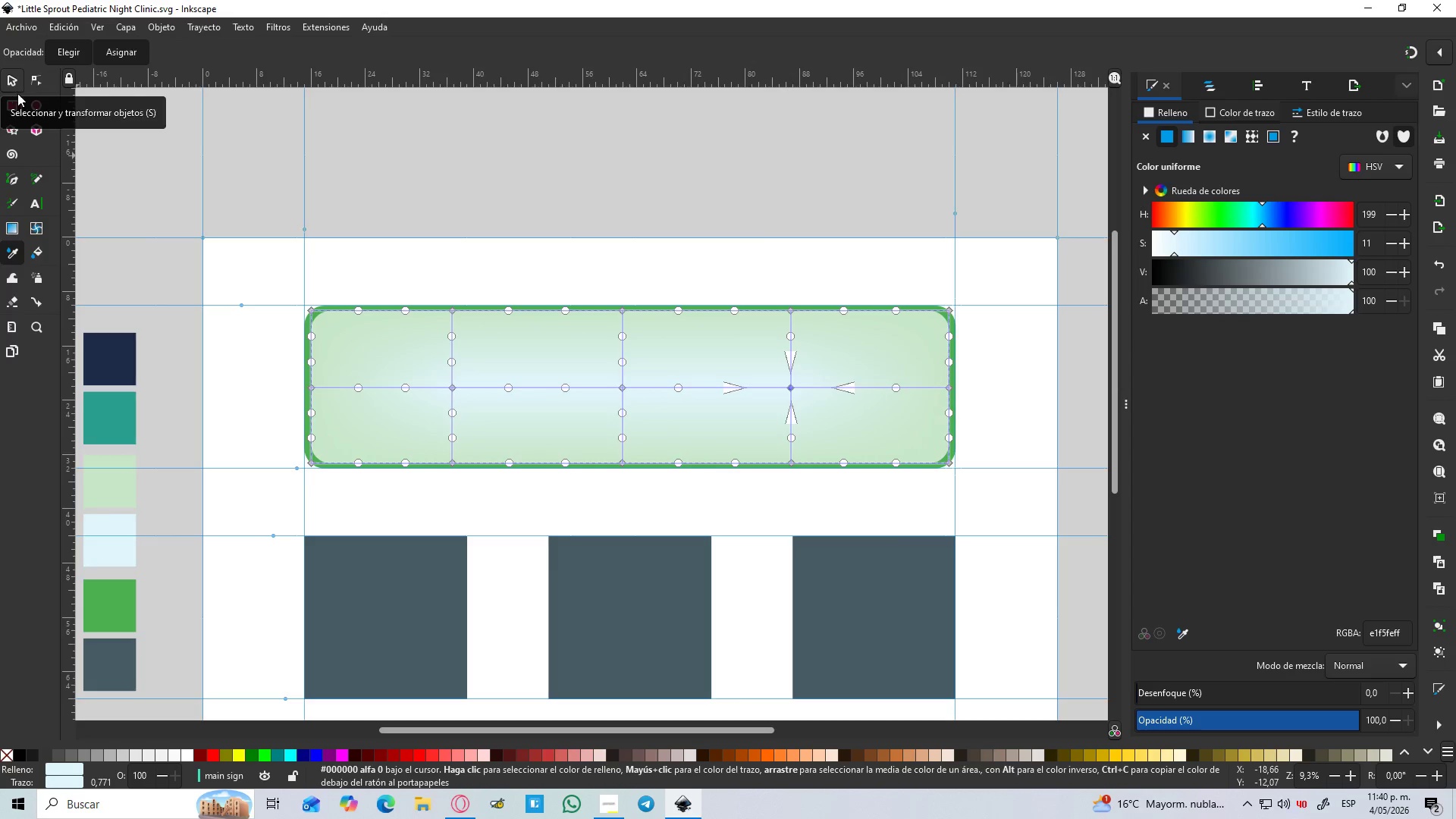 
left_click([39, 223])
 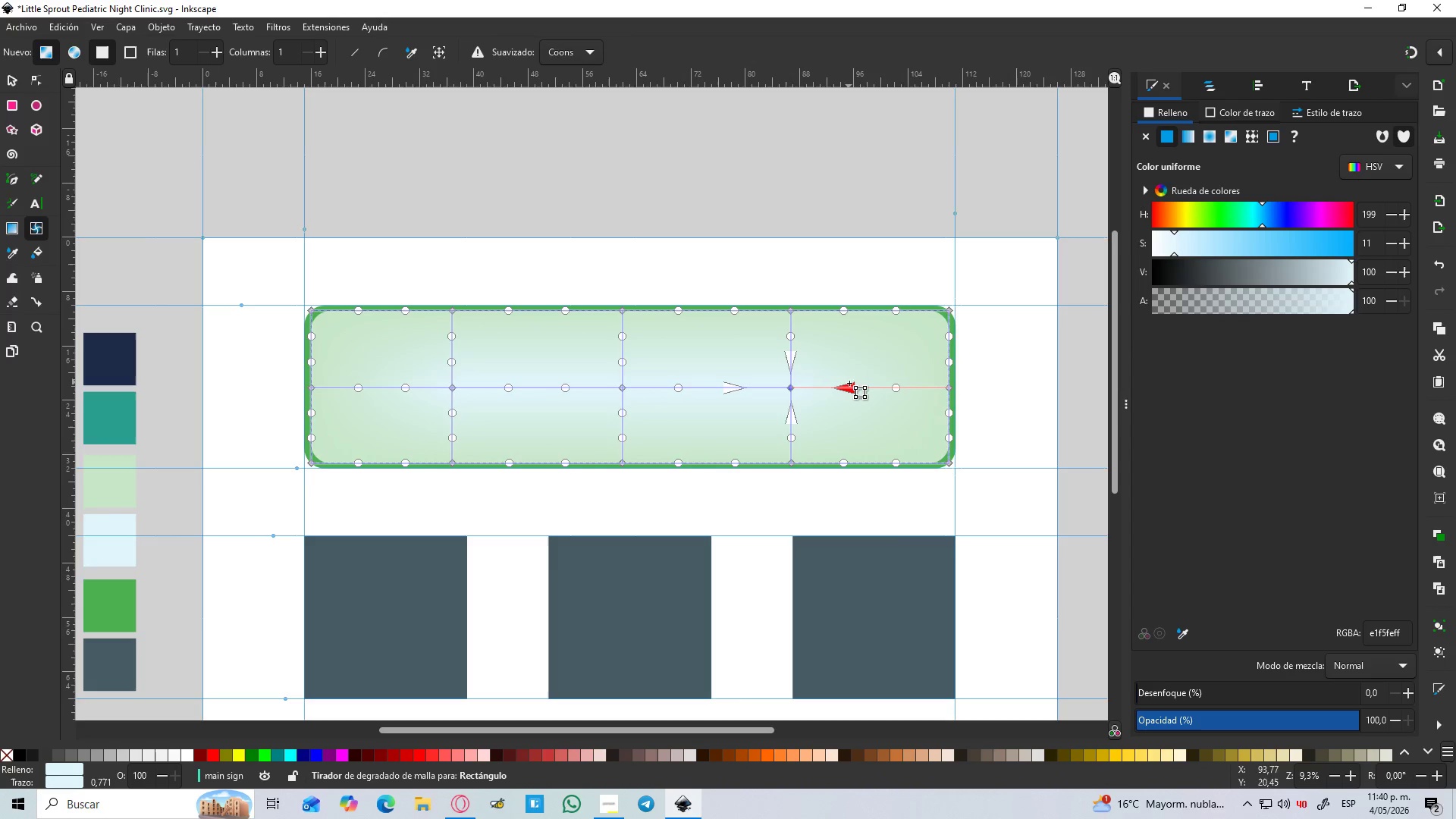 
left_click_drag(start_coordinate=[852, 385], to_coordinate=[928, 385])
 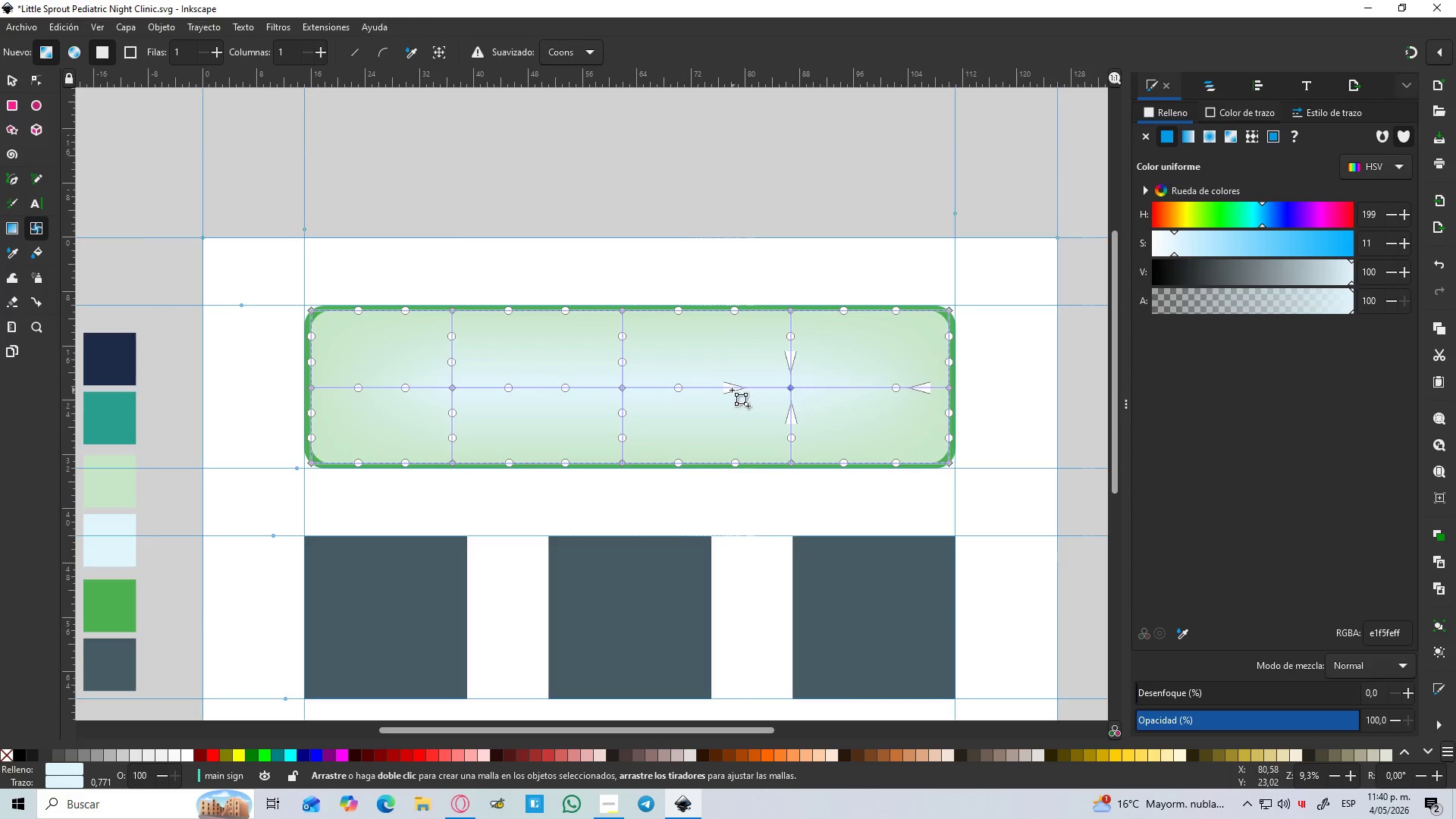 
hold_key(key=ControlLeft, duration=1.5)
 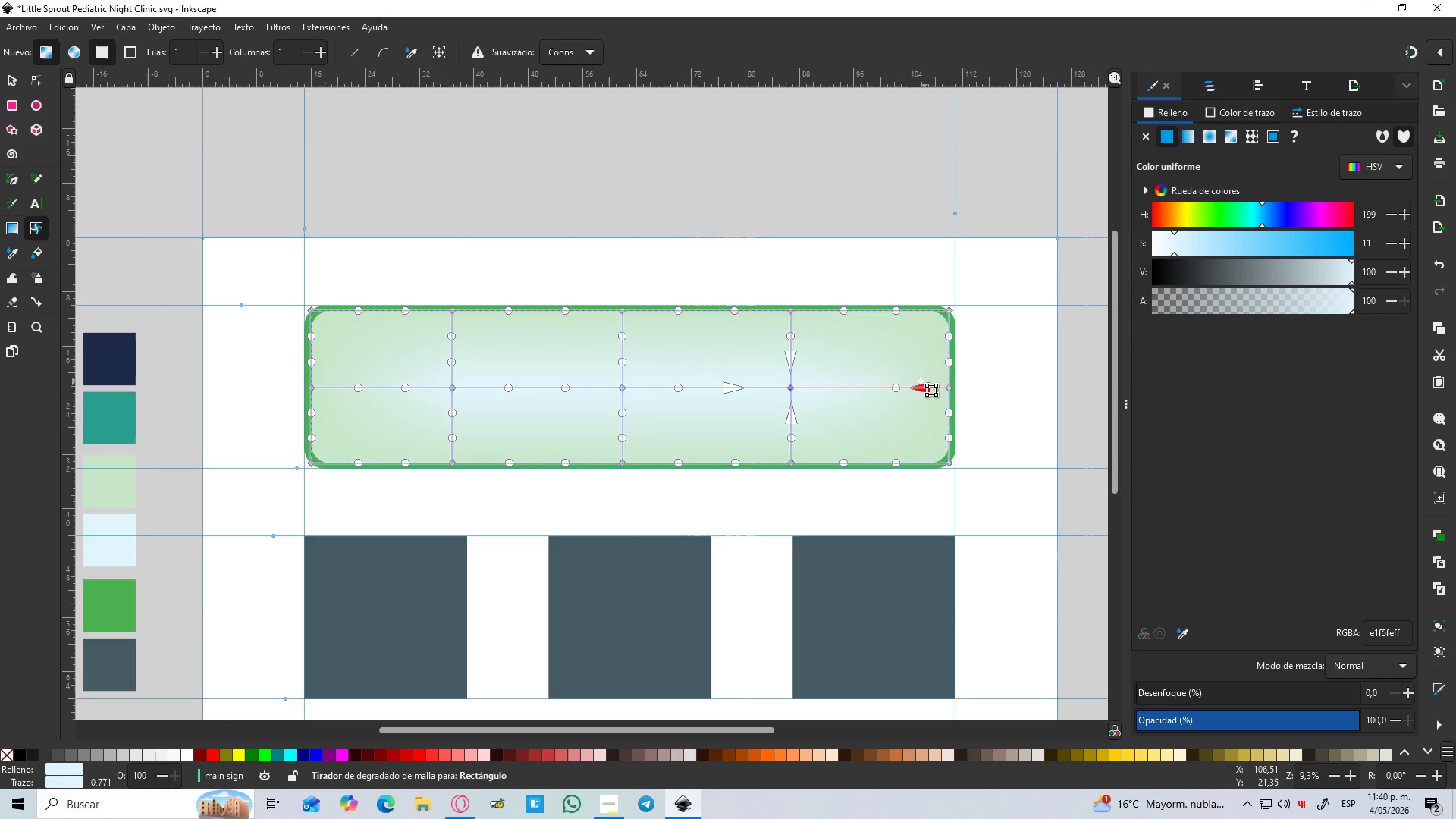 
hold_key(key=ControlLeft, duration=0.47)
 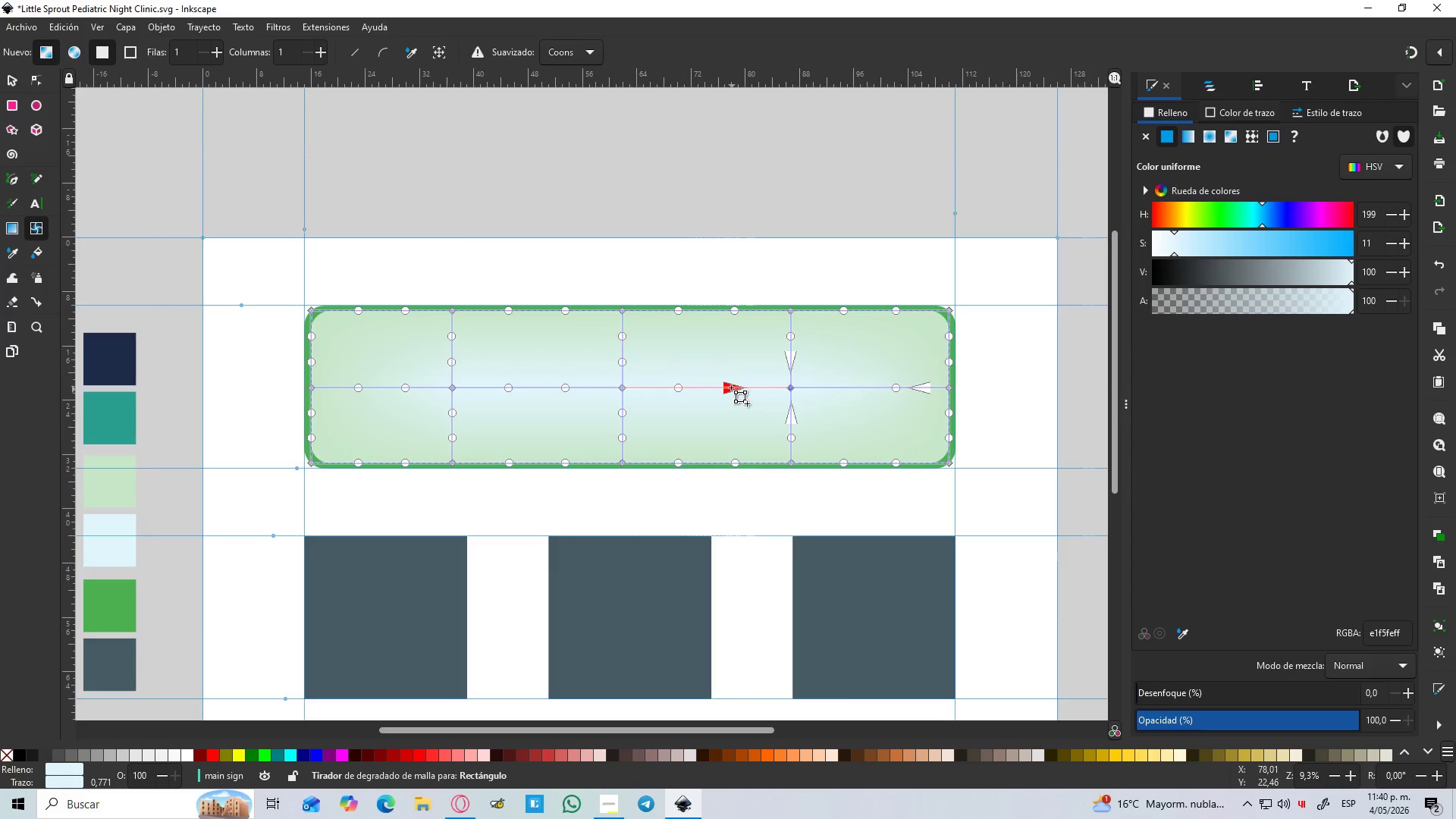 
hold_key(key=ControlLeft, duration=1.52)
left_click_drag(start_coordinate=[730, 388], to_coordinate=[692, 384])
 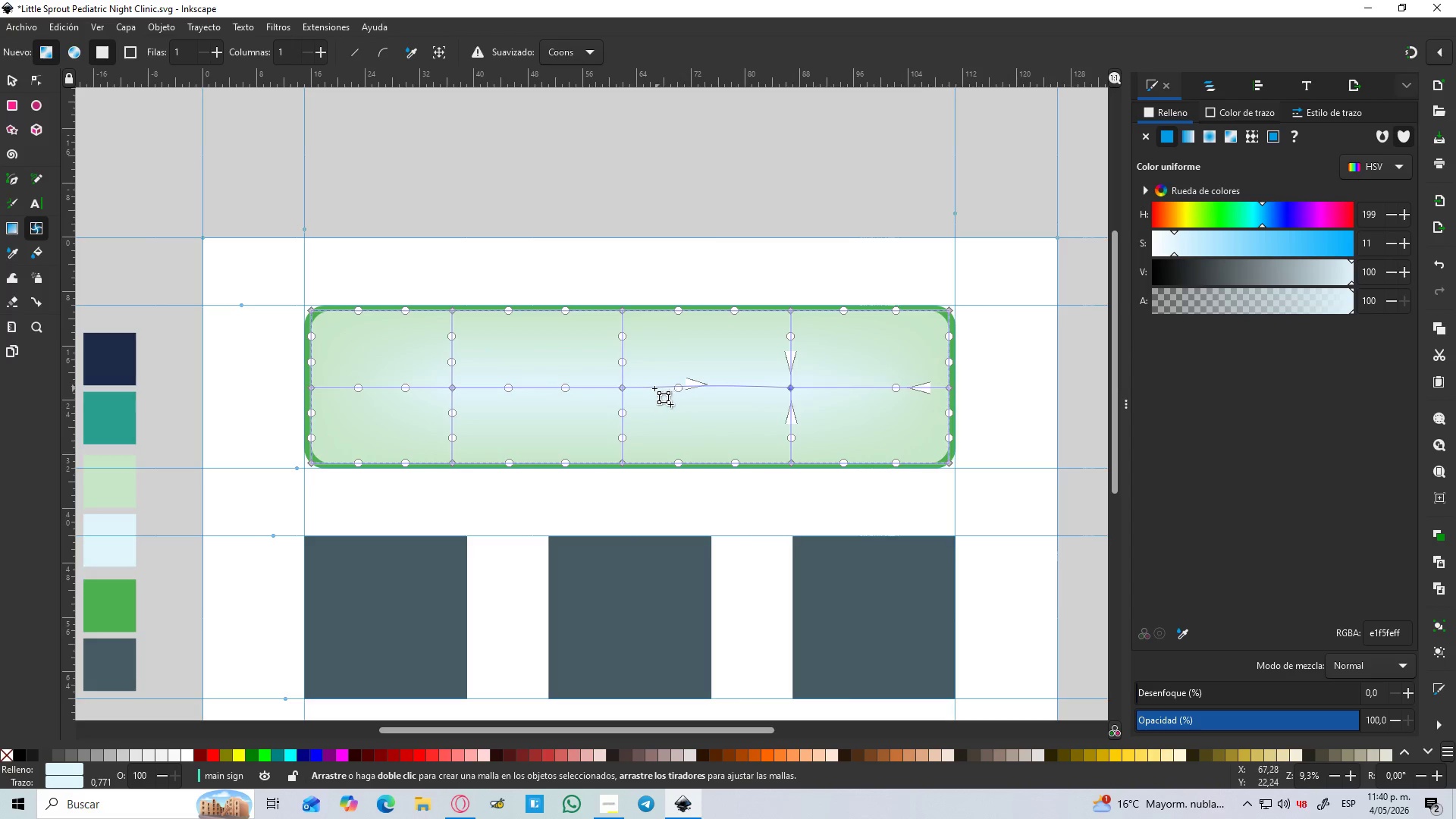 
hold_key(key=ControlLeft, duration=0.66)
 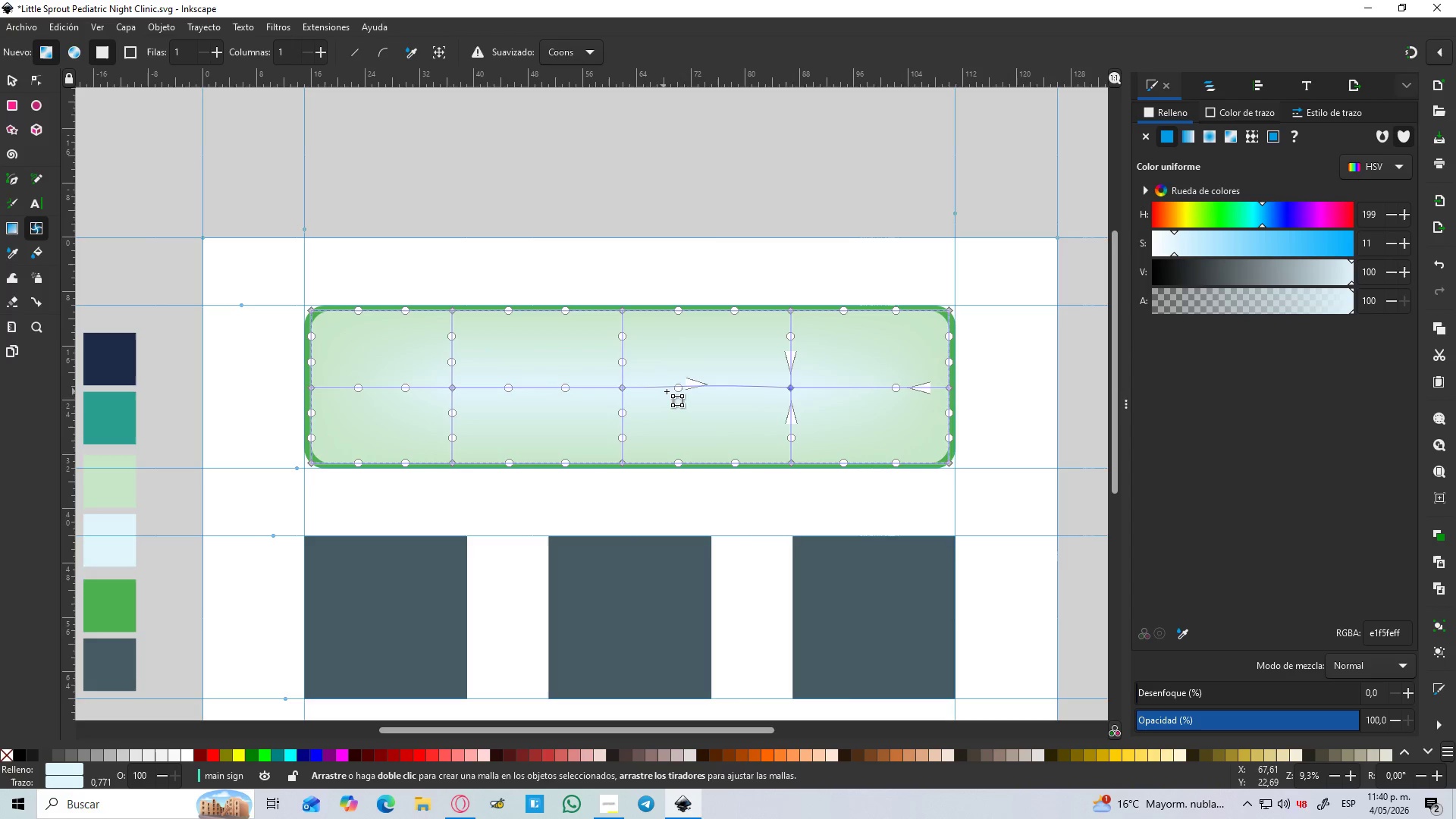 
hold_key(key=ControlLeft, duration=1.52)
left_click_drag(start_coordinate=[682, 391], to_coordinate=[736, 391])
 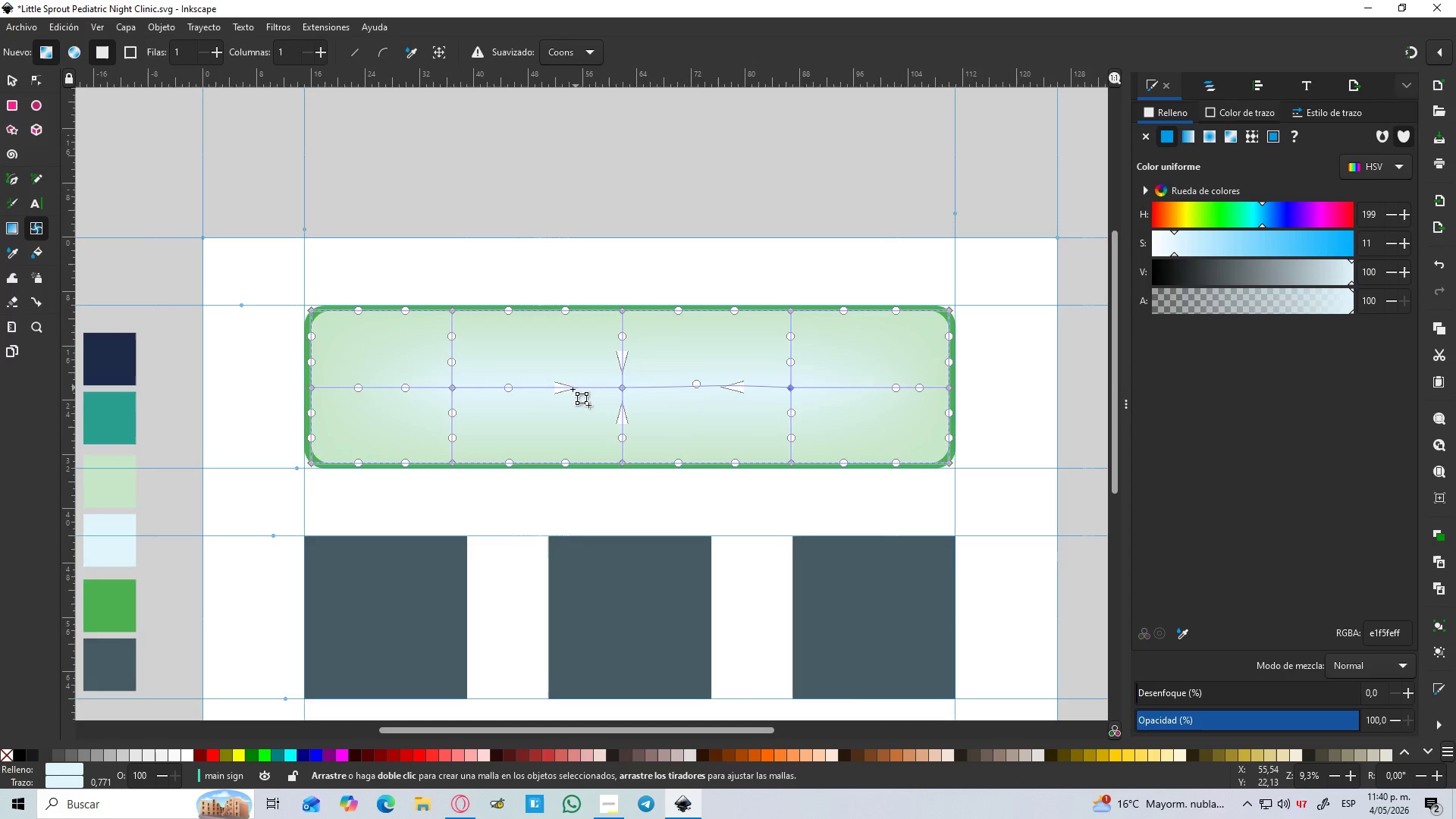 
hold_key(key=ControlLeft, duration=0.42)
 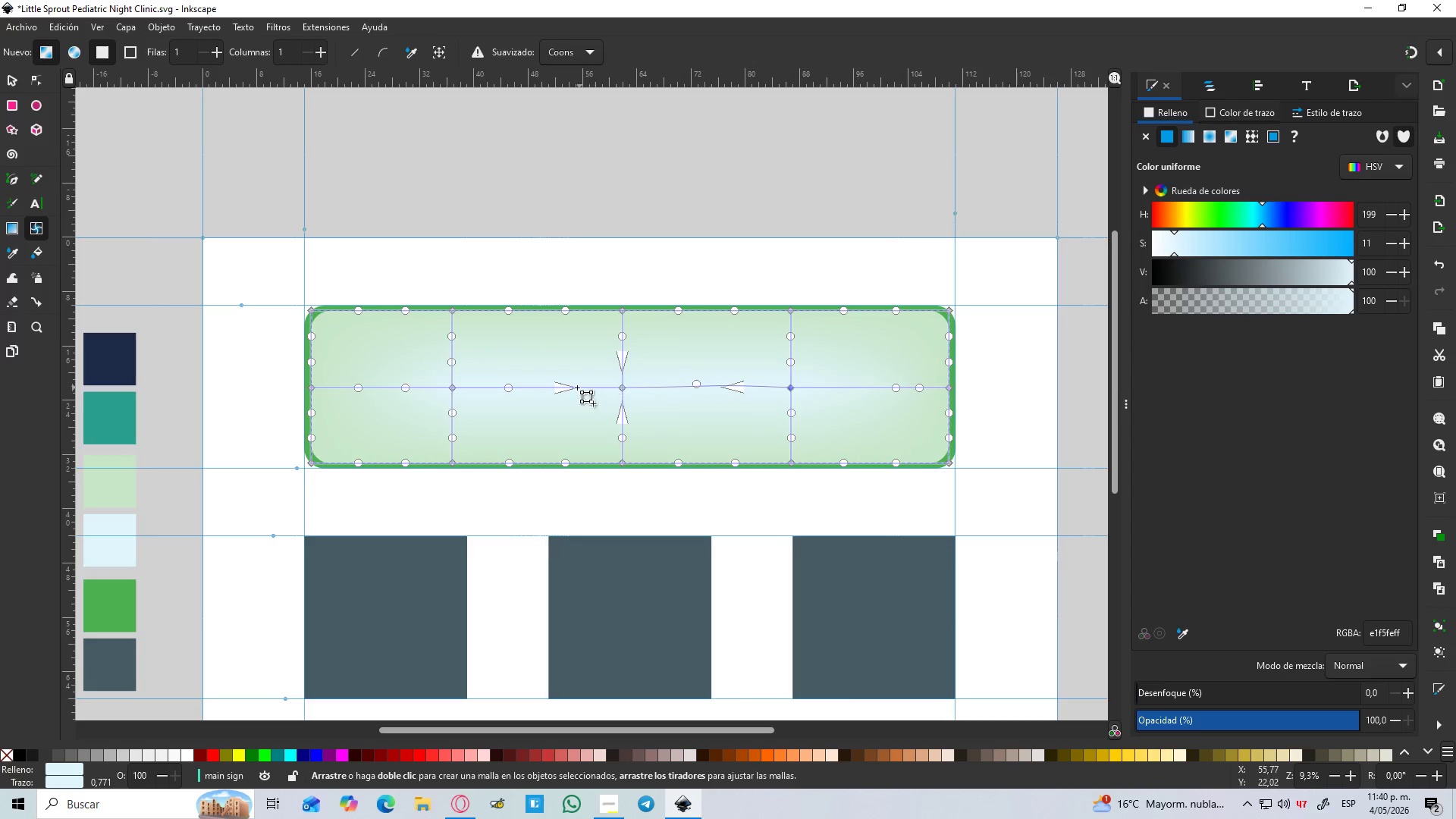 
hold_key(key=ControlLeft, duration=1.03)
left_click_drag(start_coordinate=[566, 390], to_coordinate=[527, 384])
 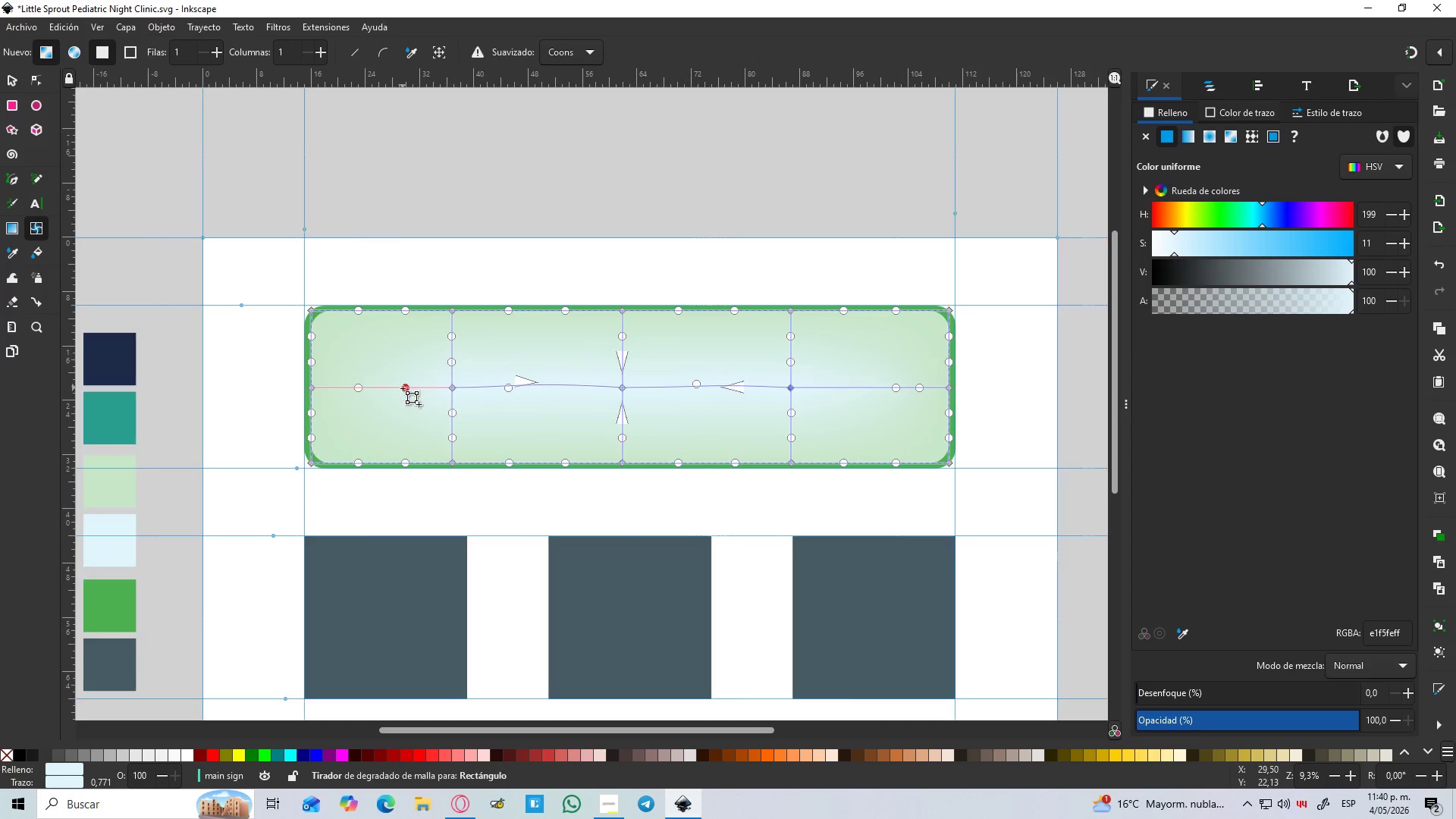 
left_click_drag(start_coordinate=[403, 388], to_coordinate=[322, 387])
 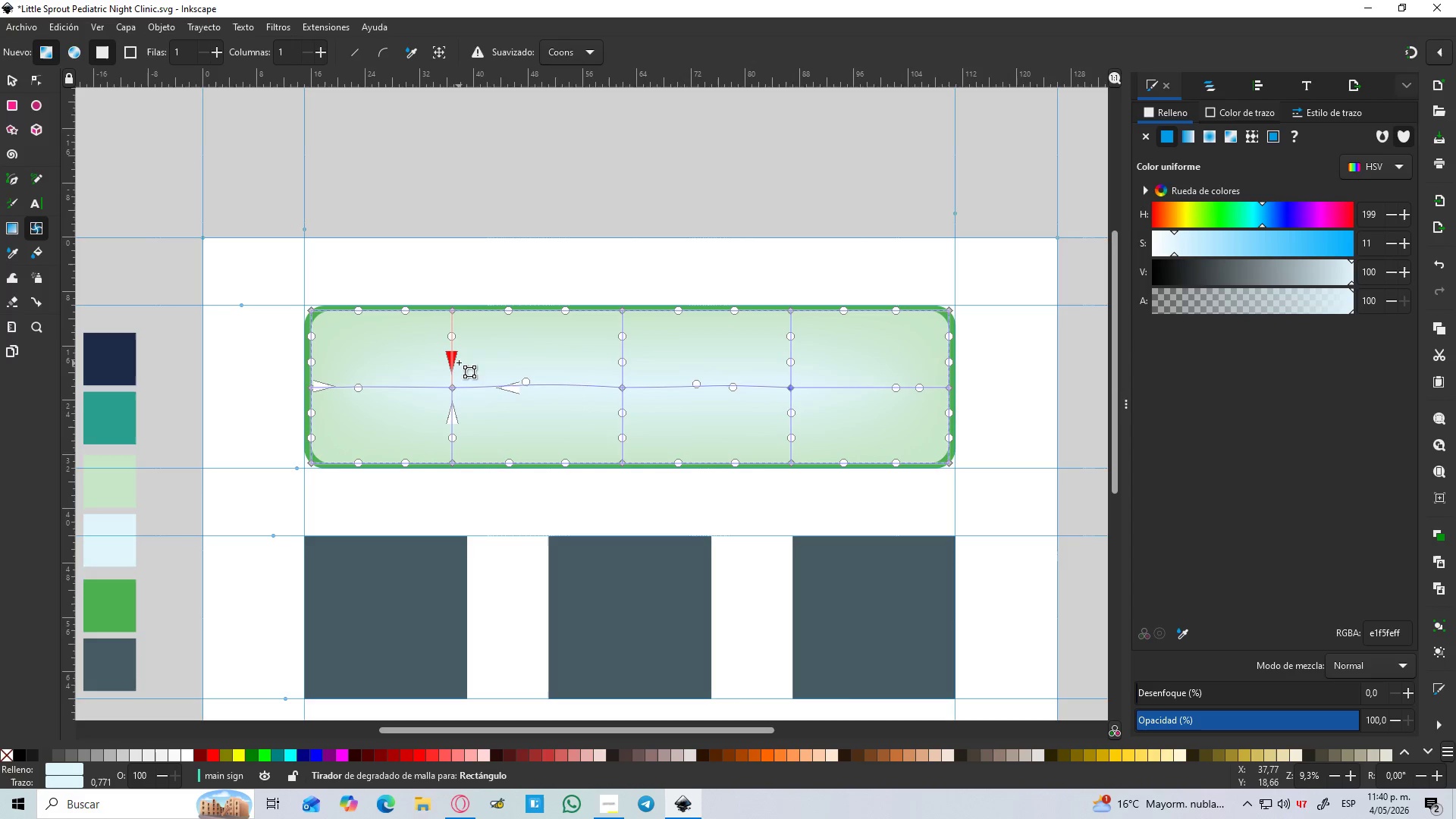 
hold_key(key=ControlLeft, duration=0.94)
 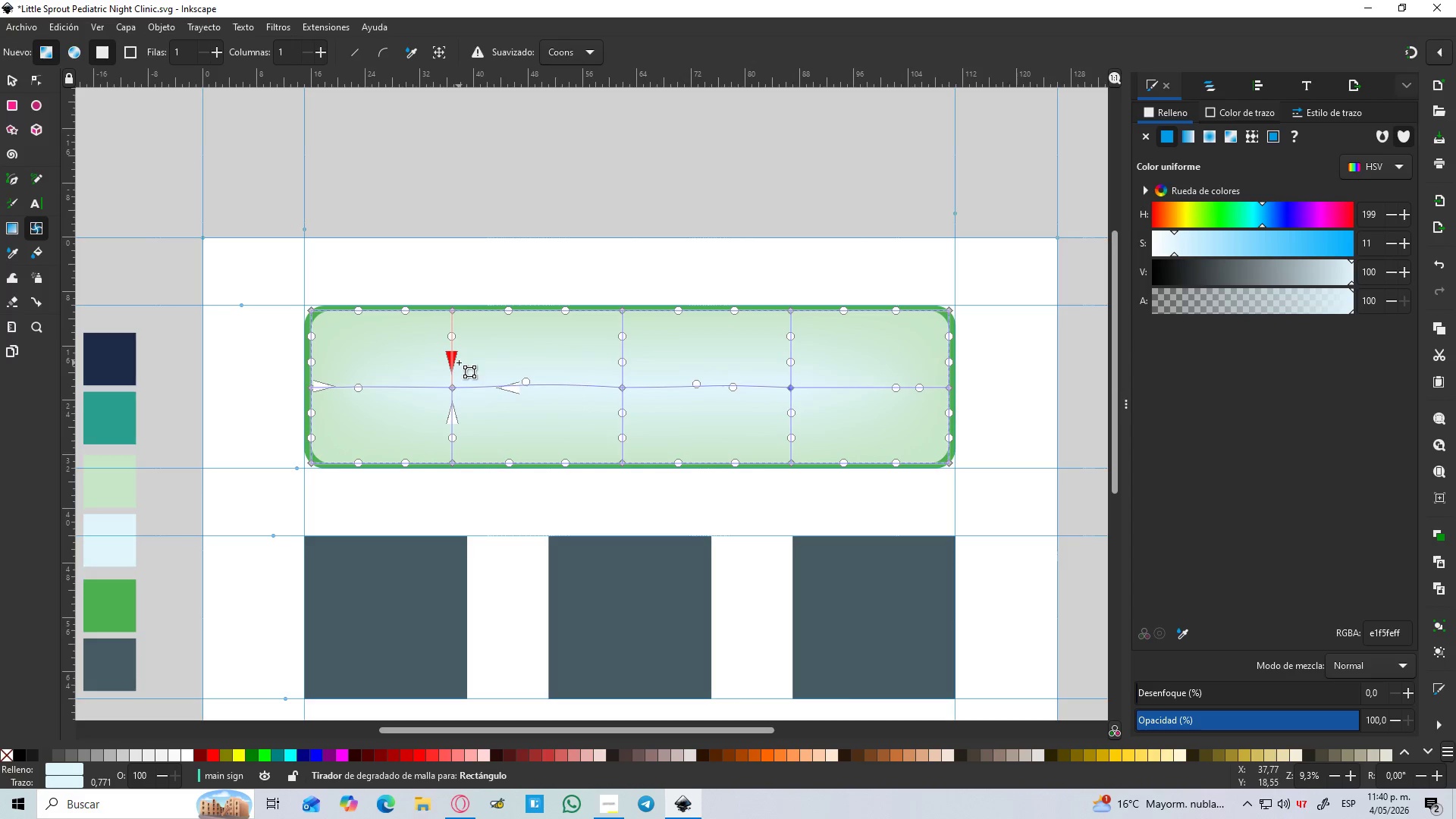 
left_click_drag(start_coordinate=[453, 362], to_coordinate=[453, 345])
 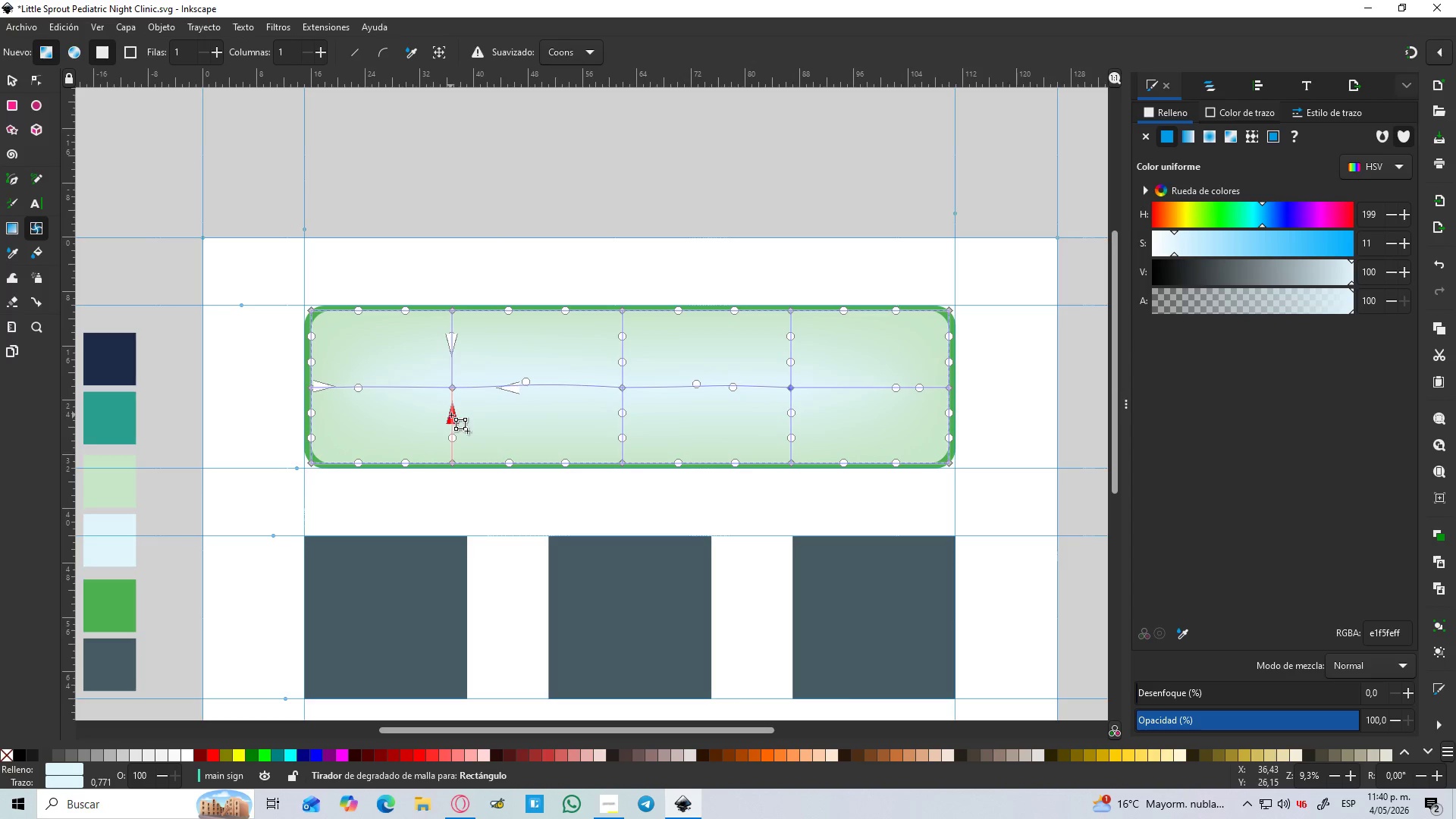 
left_click_drag(start_coordinate=[452, 415], to_coordinate=[452, 439])
 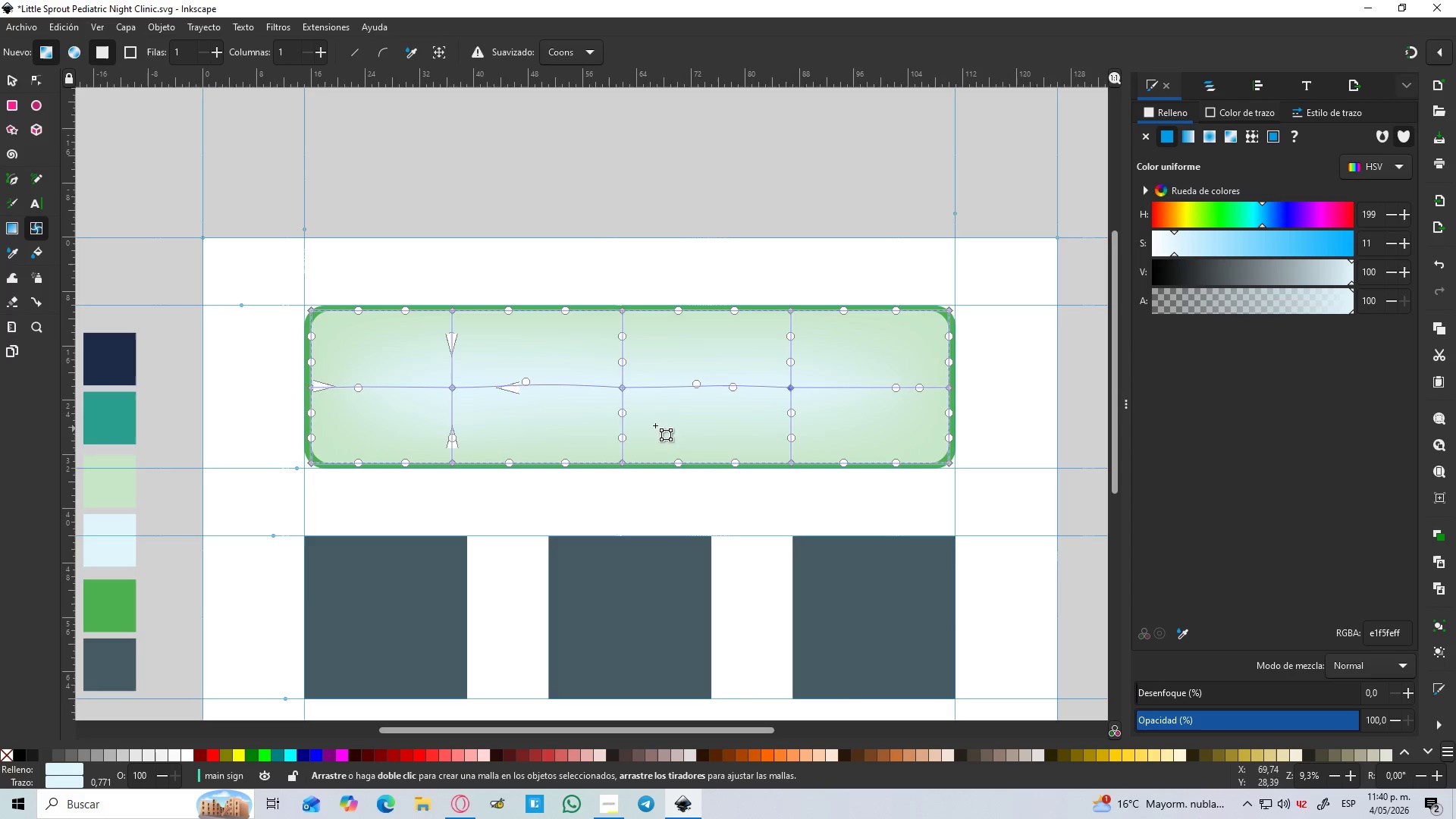 
hold_key(key=ControlLeft, duration=0.55)
 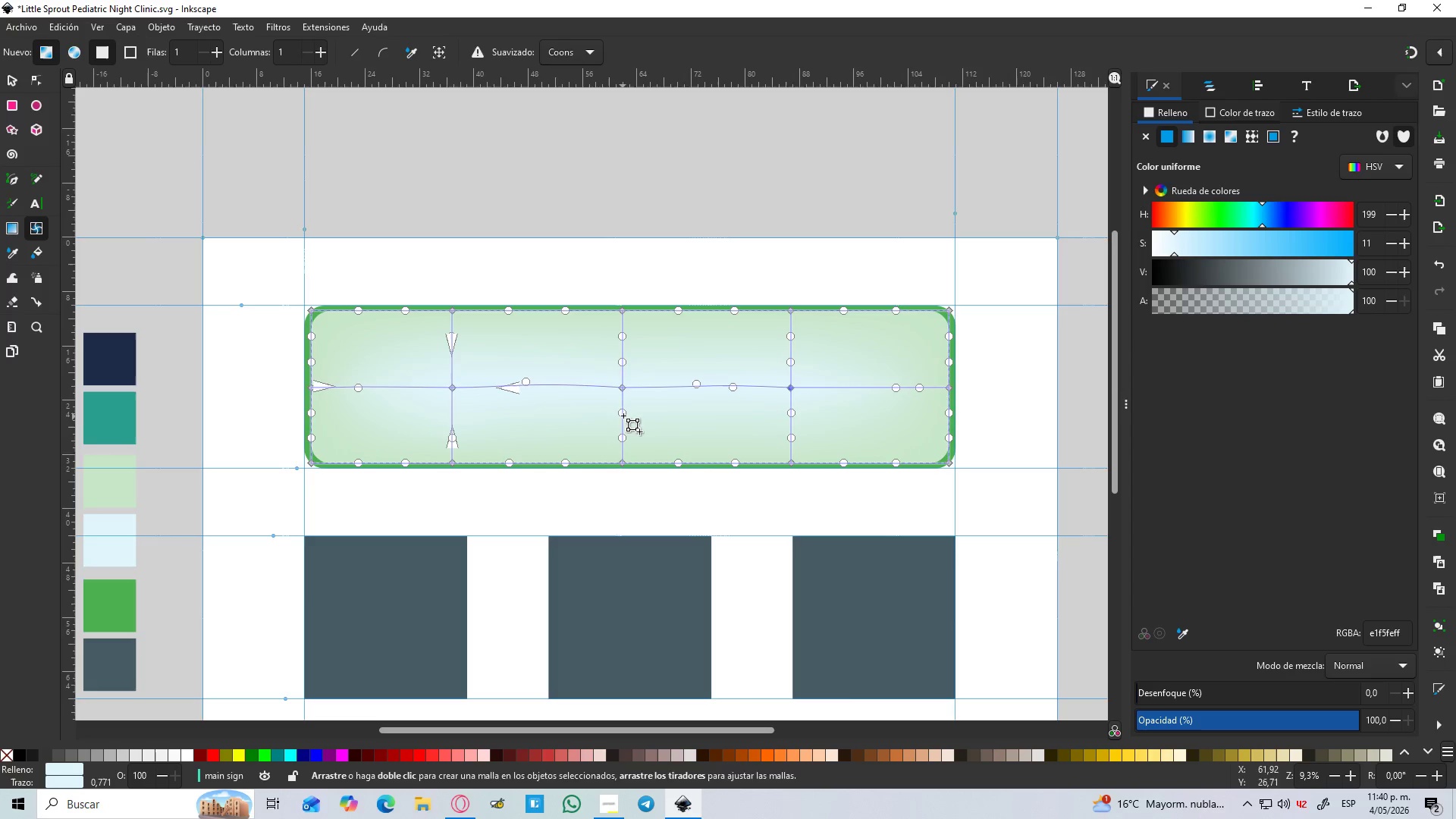 
left_click_drag(start_coordinate=[624, 413], to_coordinate=[628, 441])
 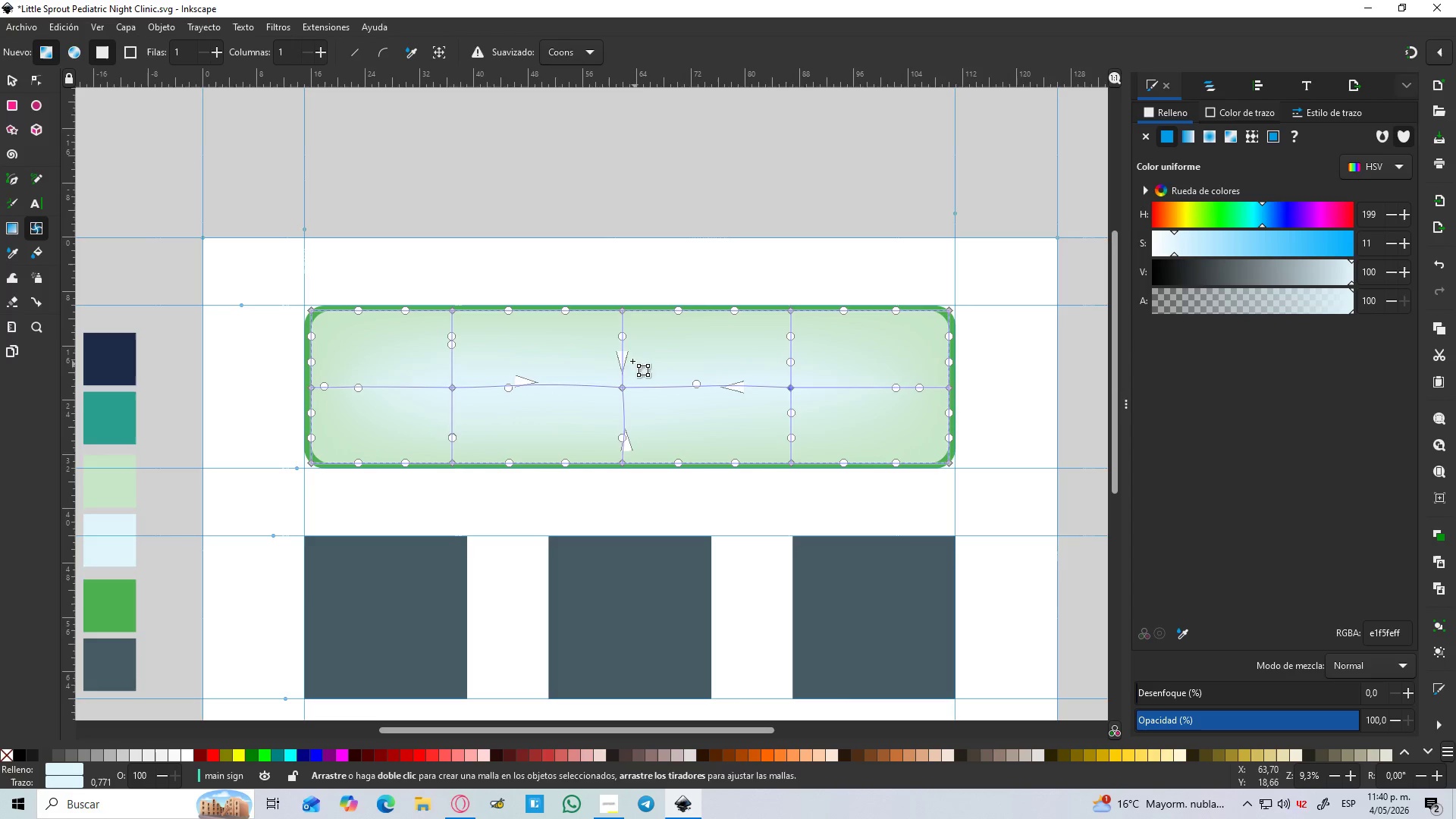 
hold_key(key=ControlLeft, duration=0.64)
 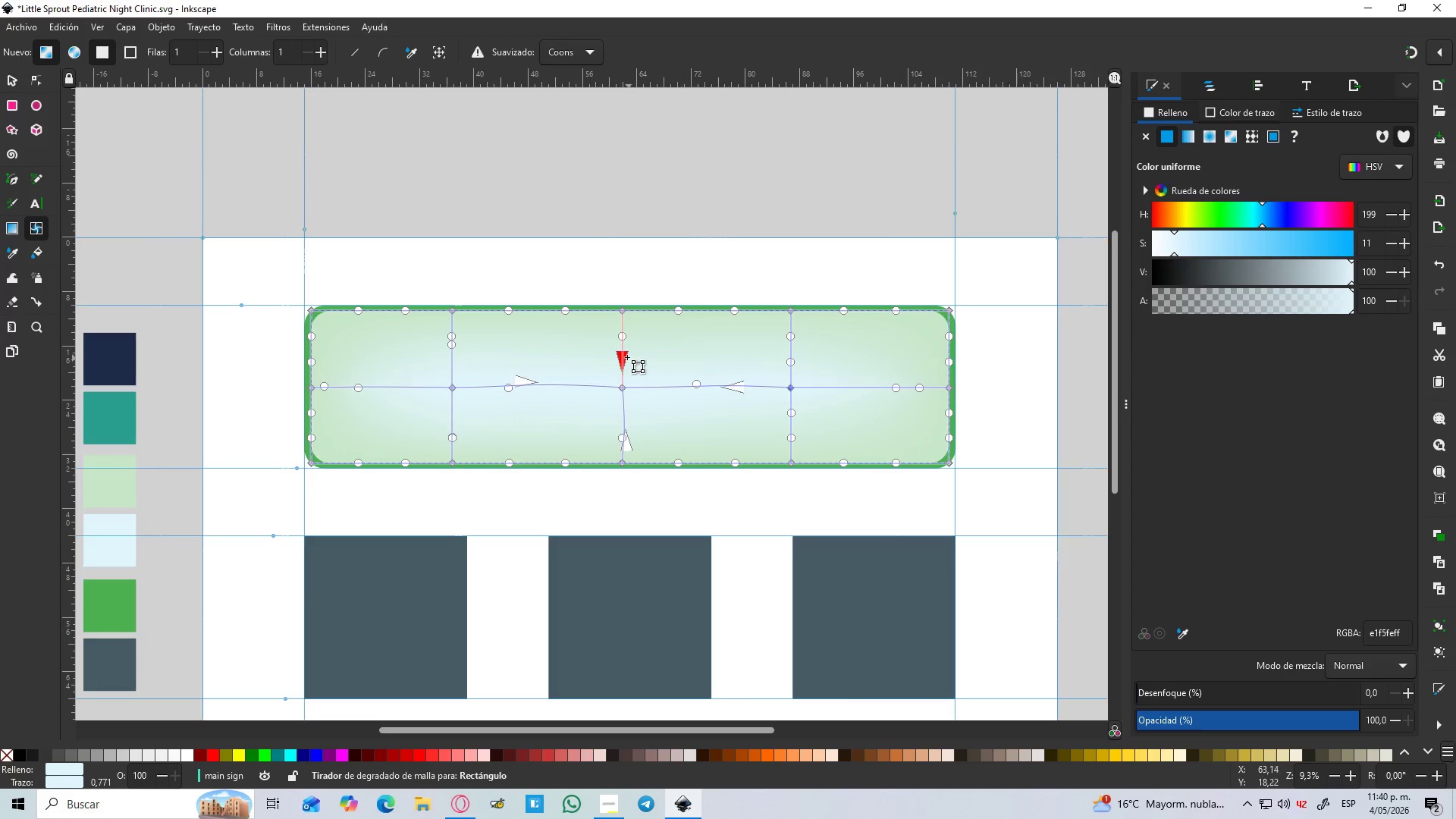 
left_click_drag(start_coordinate=[623, 357], to_coordinate=[623, 318])
 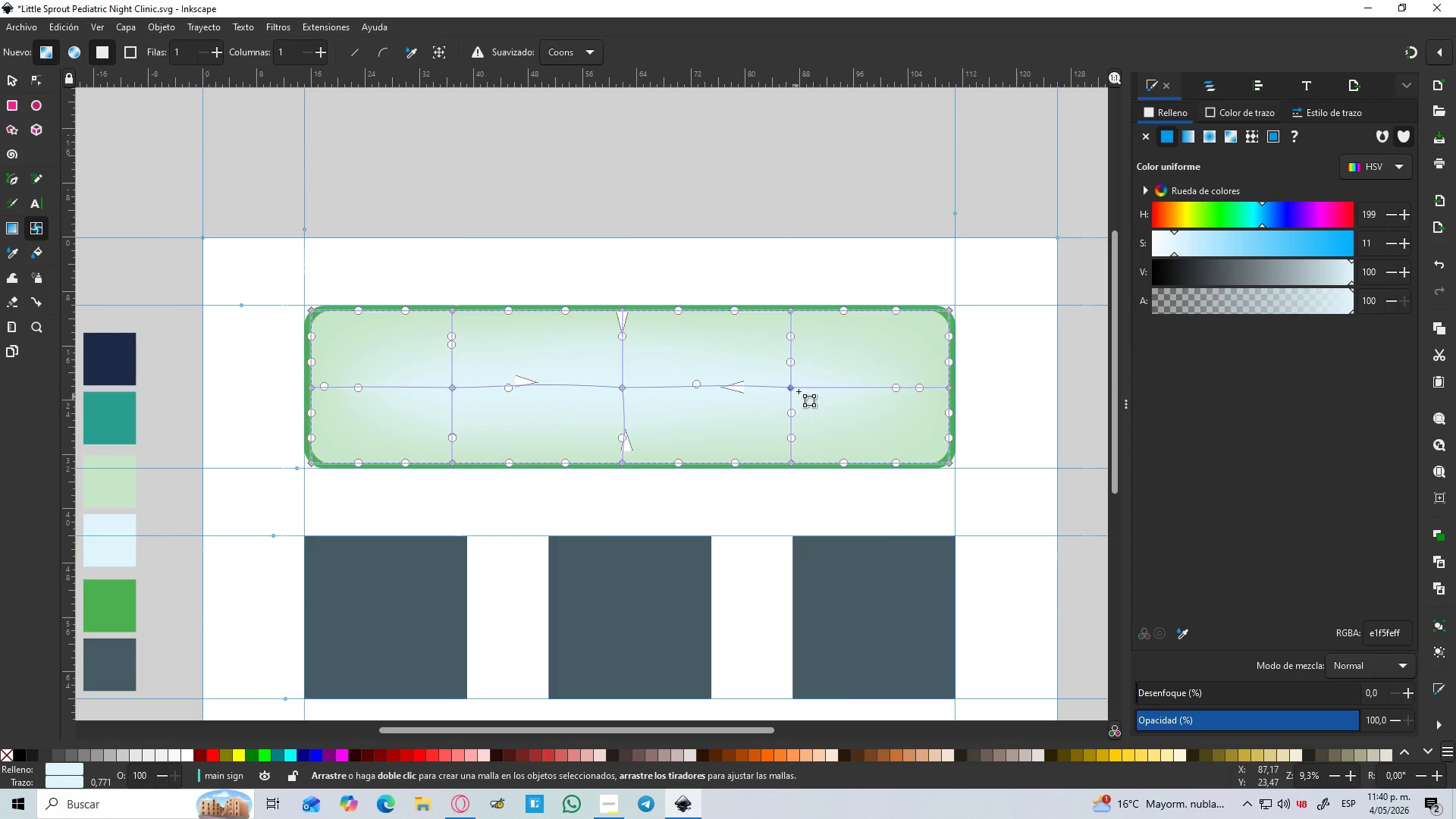 
hold_key(key=ControlLeft, duration=1.39)
 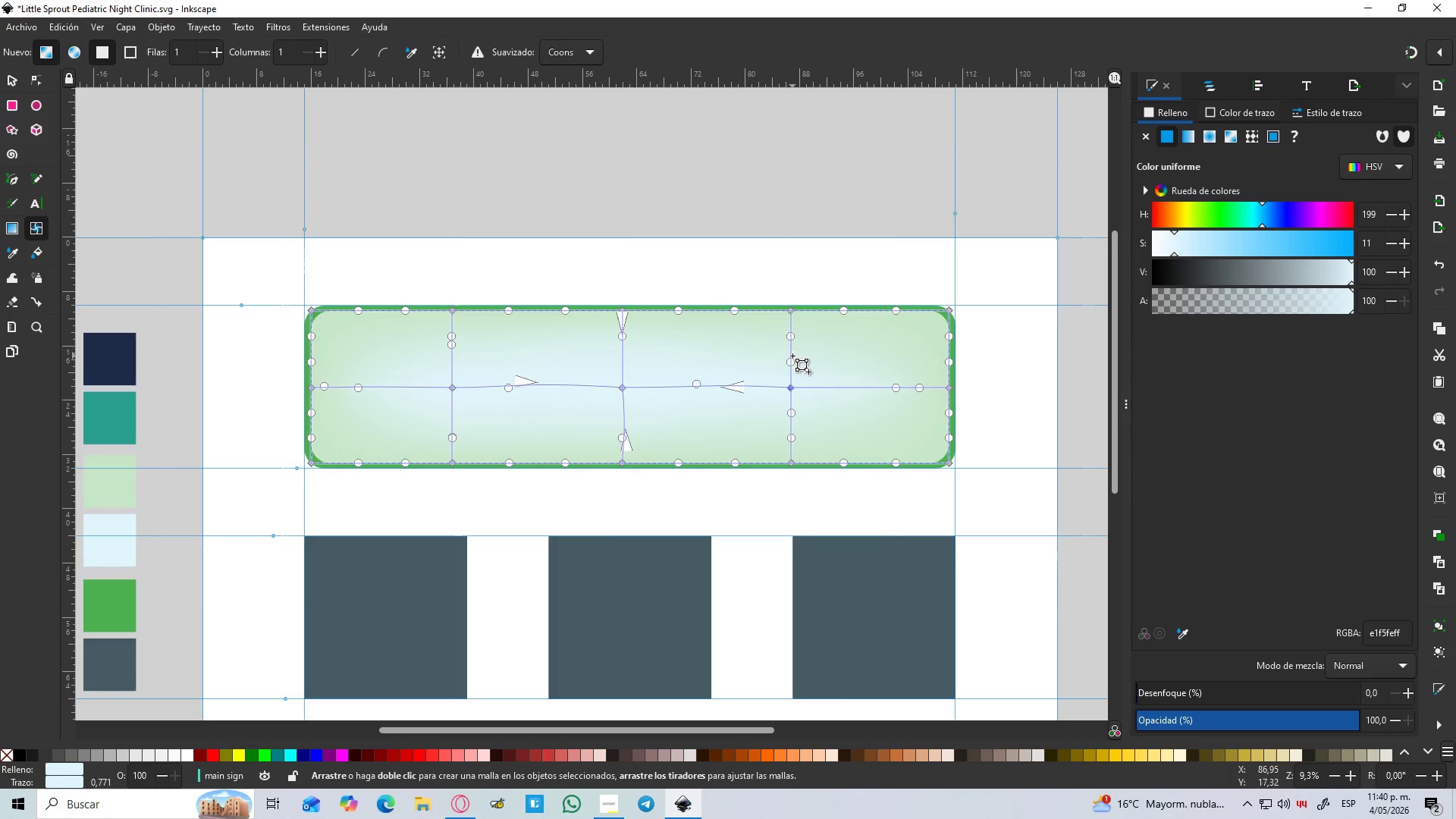 
left_click_drag(start_coordinate=[790, 362], to_coordinate=[789, 316])
 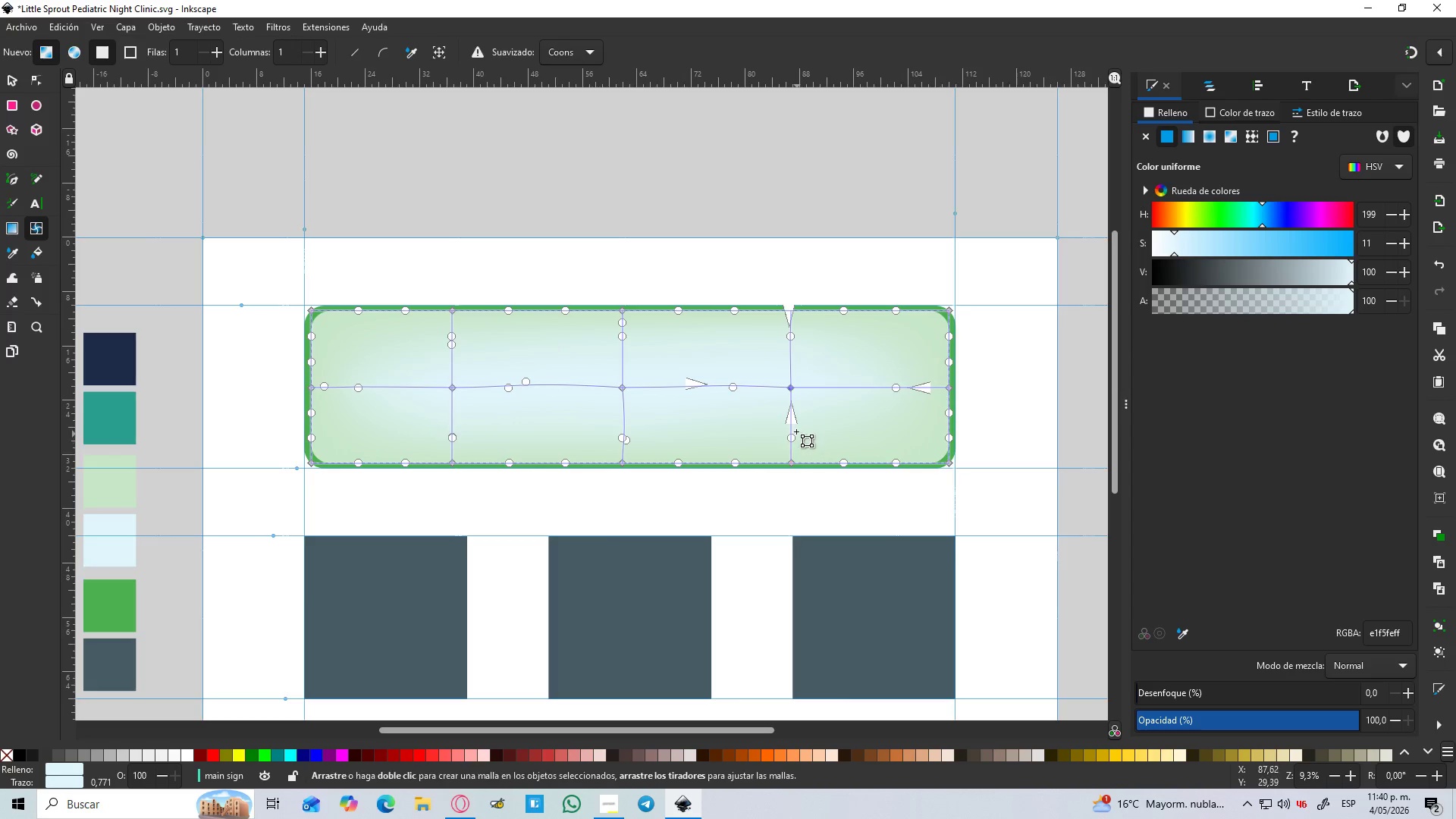 
hold_key(key=ControlLeft, duration=1.25)
 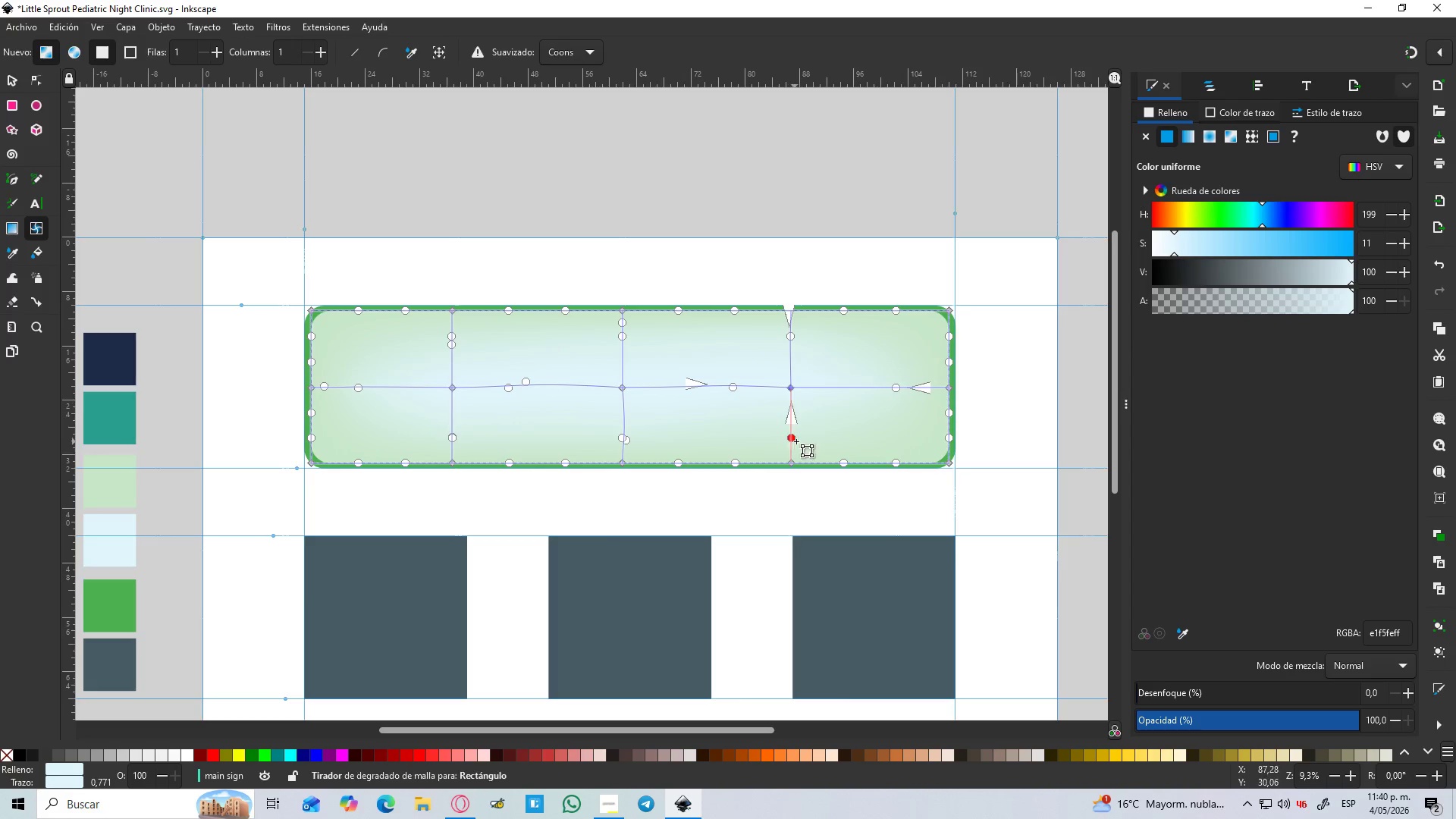 
hold_key(key=ControlLeft, duration=1.52)
left_click_drag(start_coordinate=[795, 419], to_coordinate=[797, 447])
 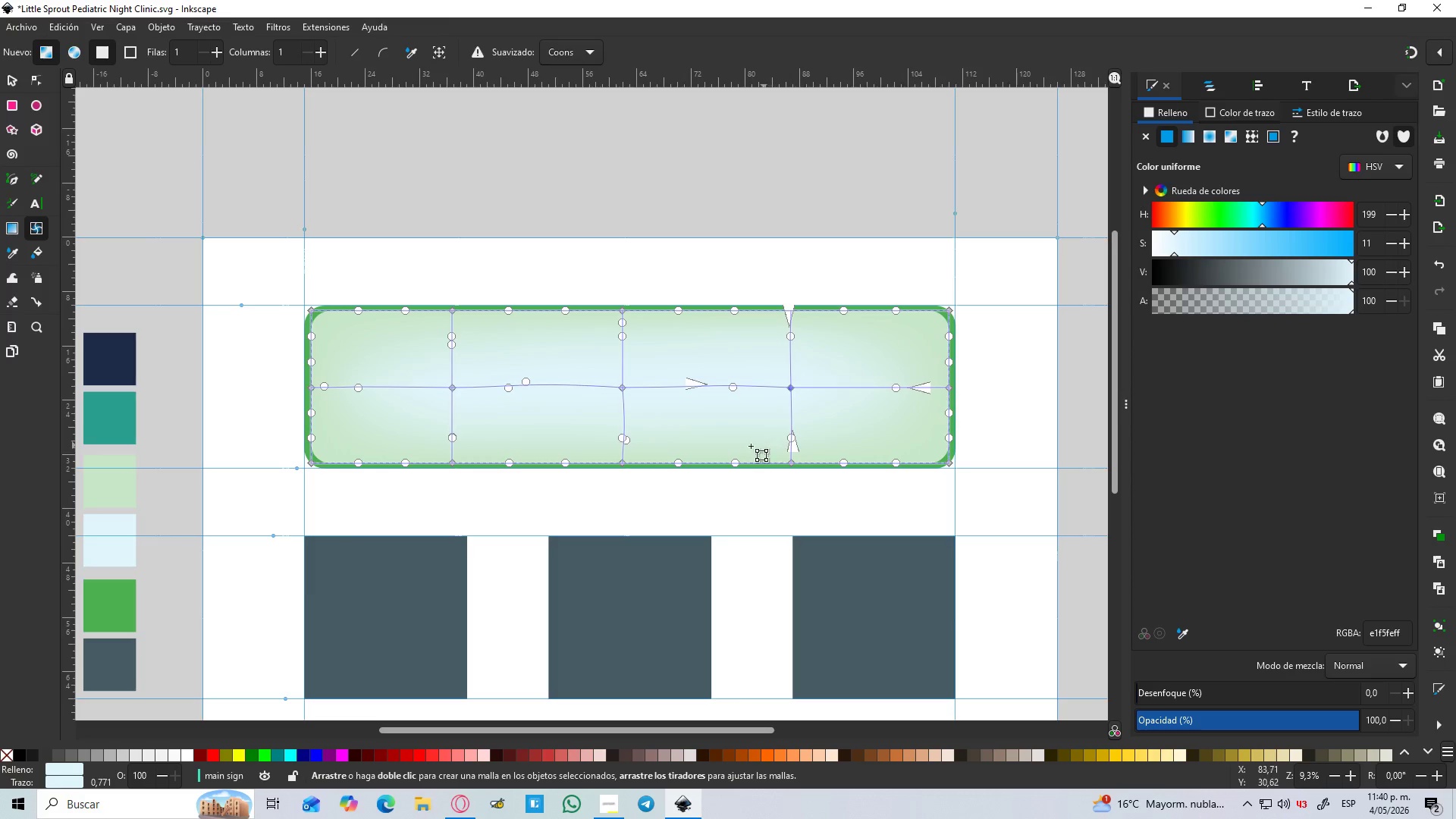 
hold_key(key=ControlLeft, duration=0.91)
 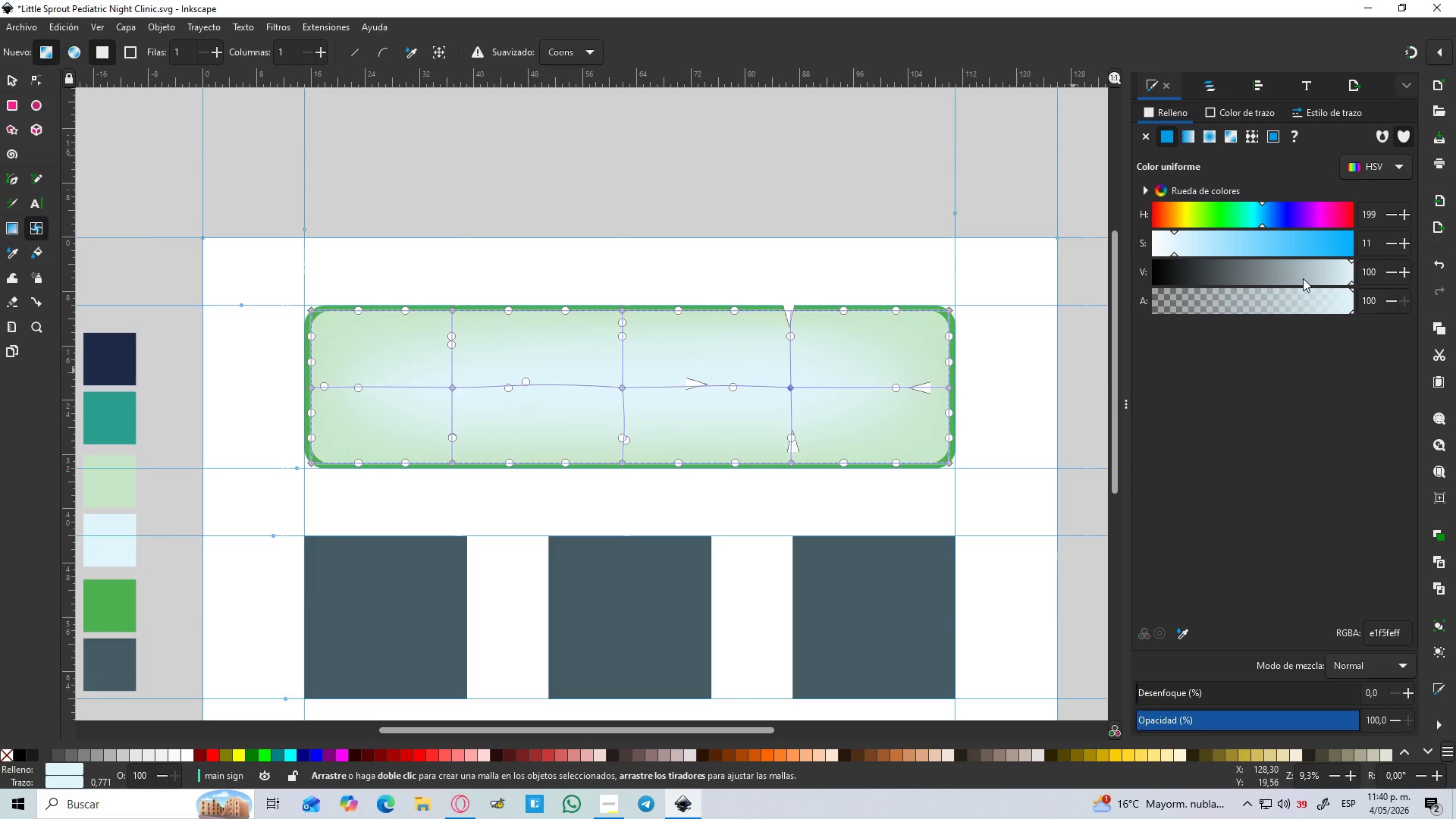 
left_click_drag(start_coordinate=[1173, 244], to_coordinate=[1100, 250])
 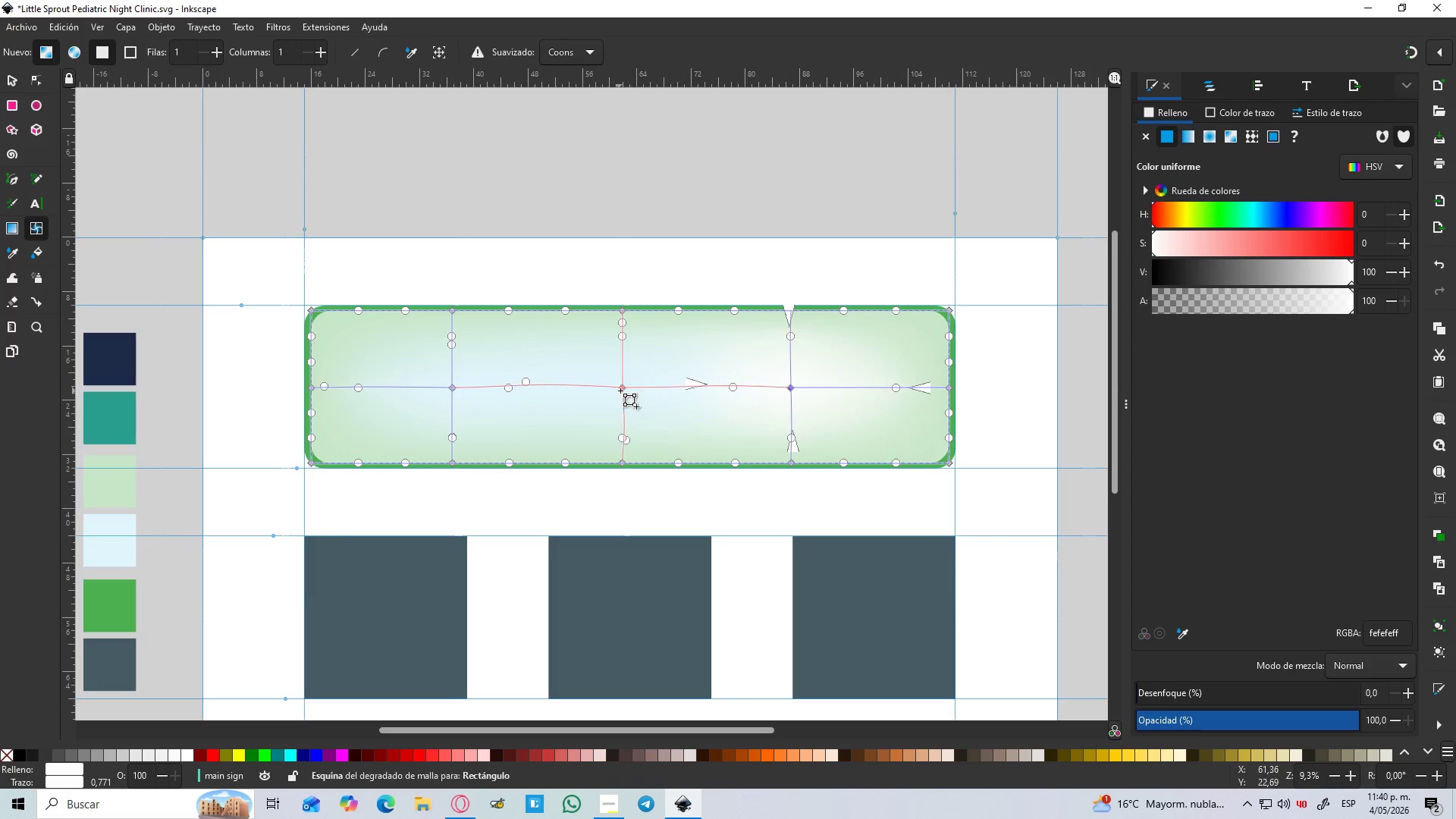 
left_click([623, 389])
 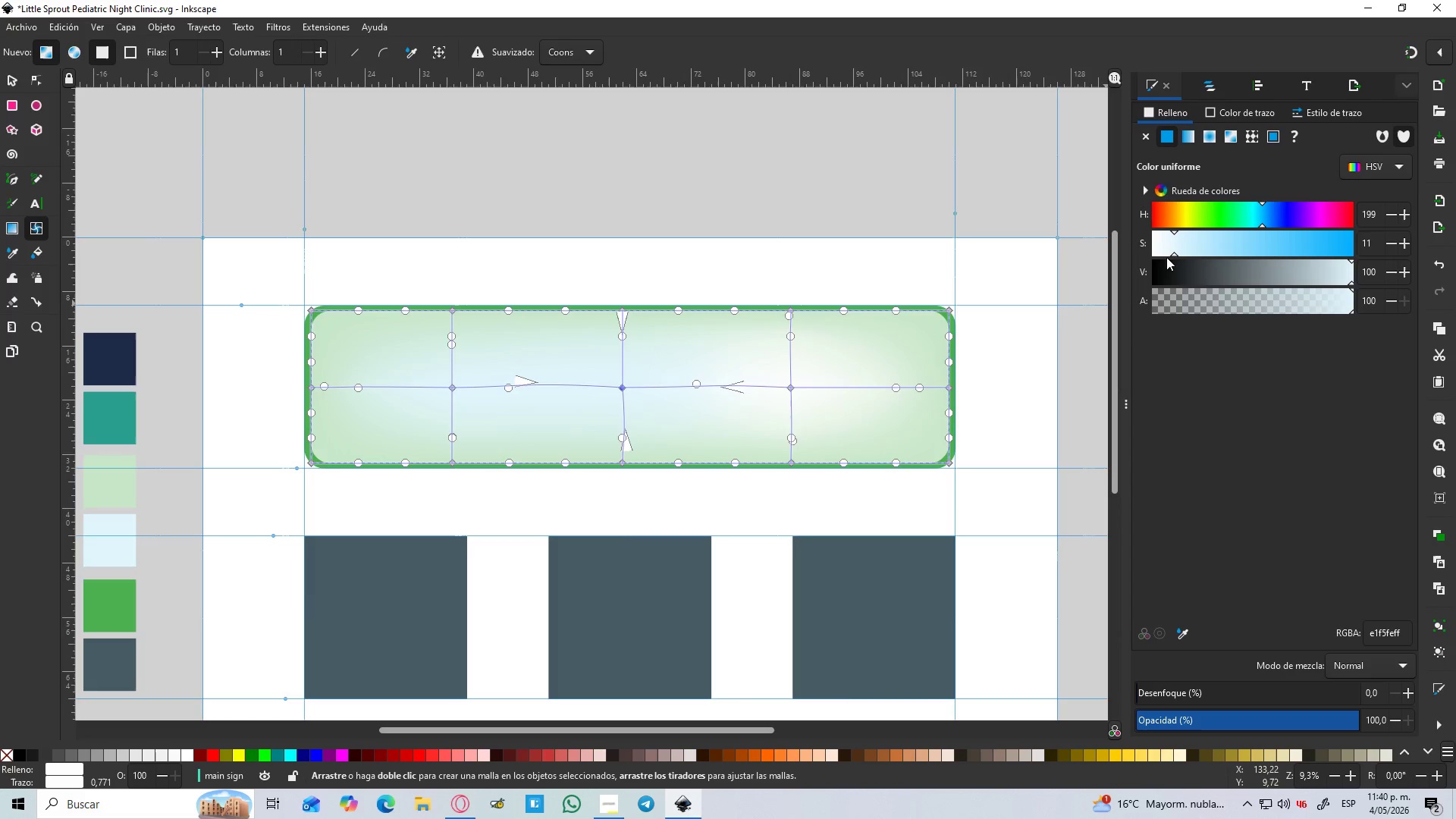 
left_click_drag(start_coordinate=[1169, 248], to_coordinate=[1095, 265])
 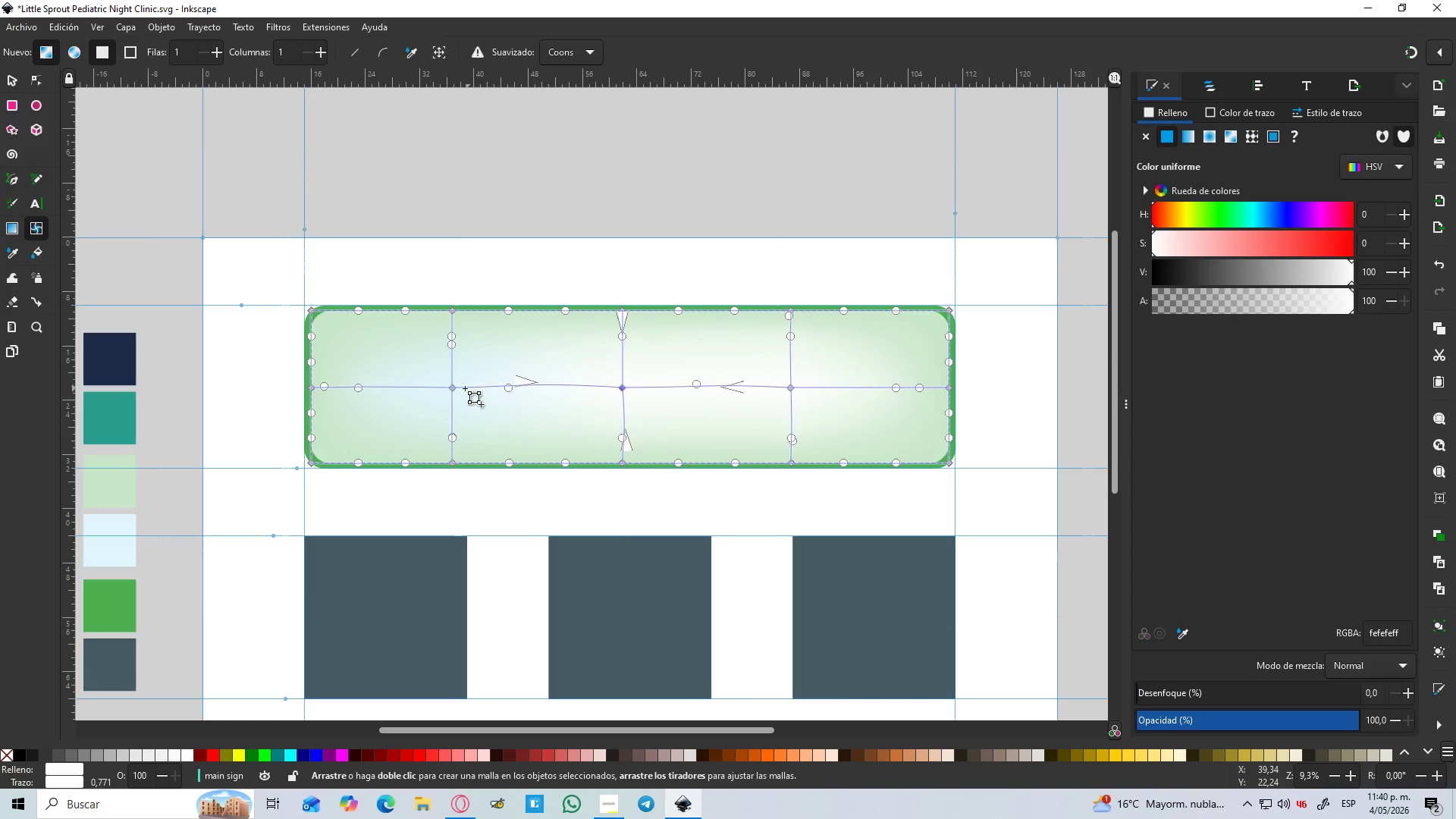 
left_click([452, 388])
 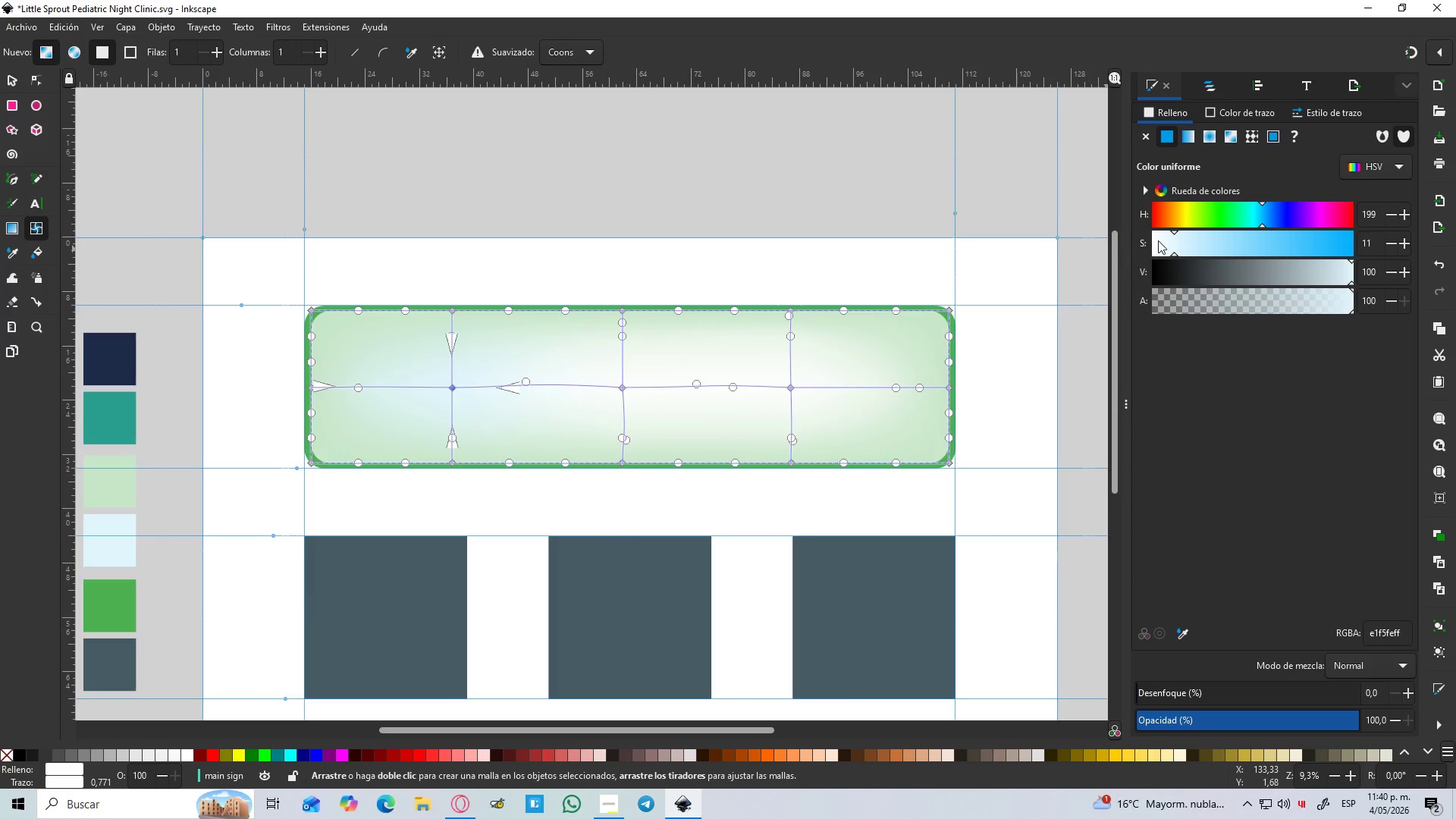 
left_click_drag(start_coordinate=[1172, 246], to_coordinate=[1087, 258])
 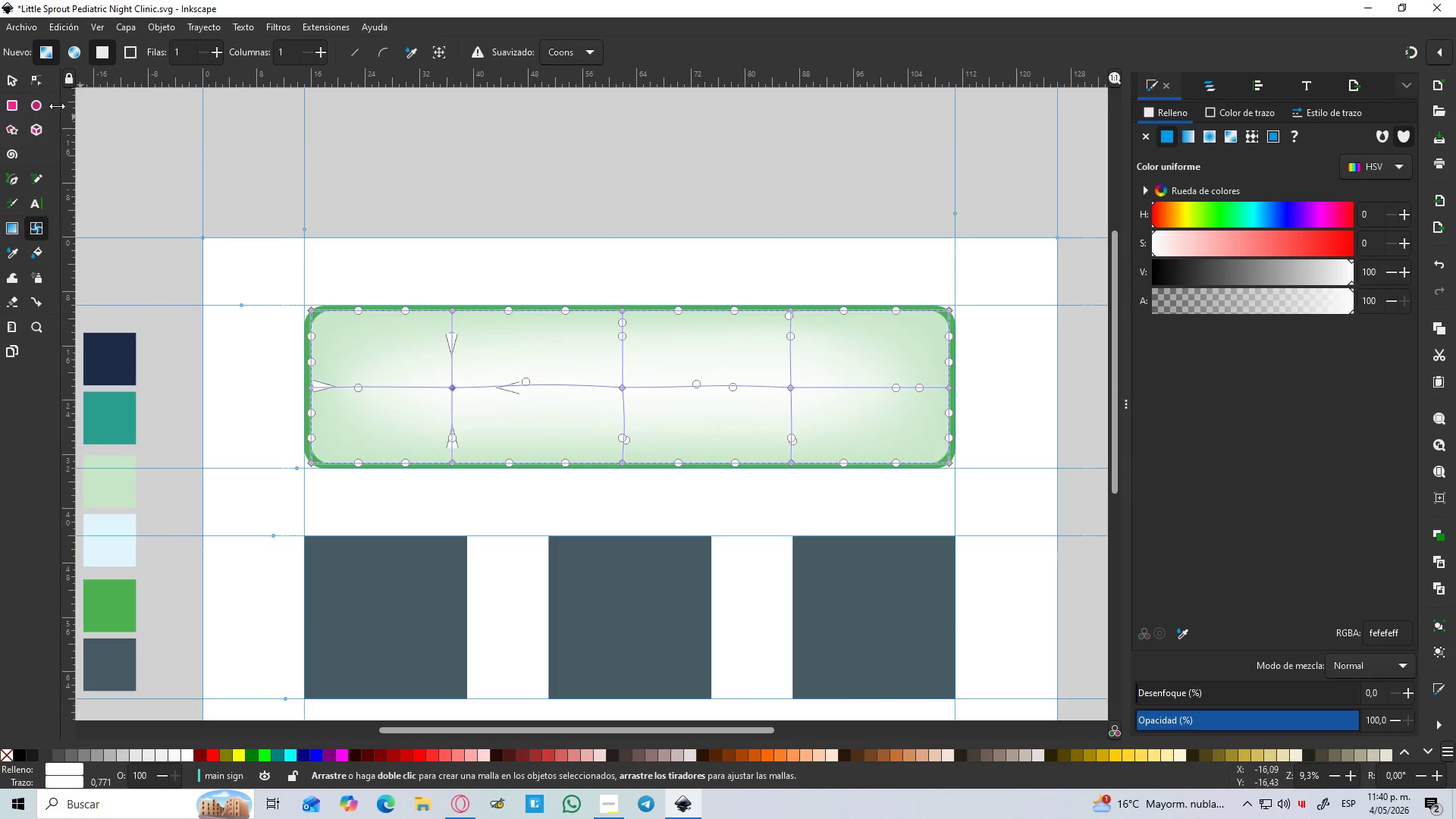 
left_click([15, 85])
 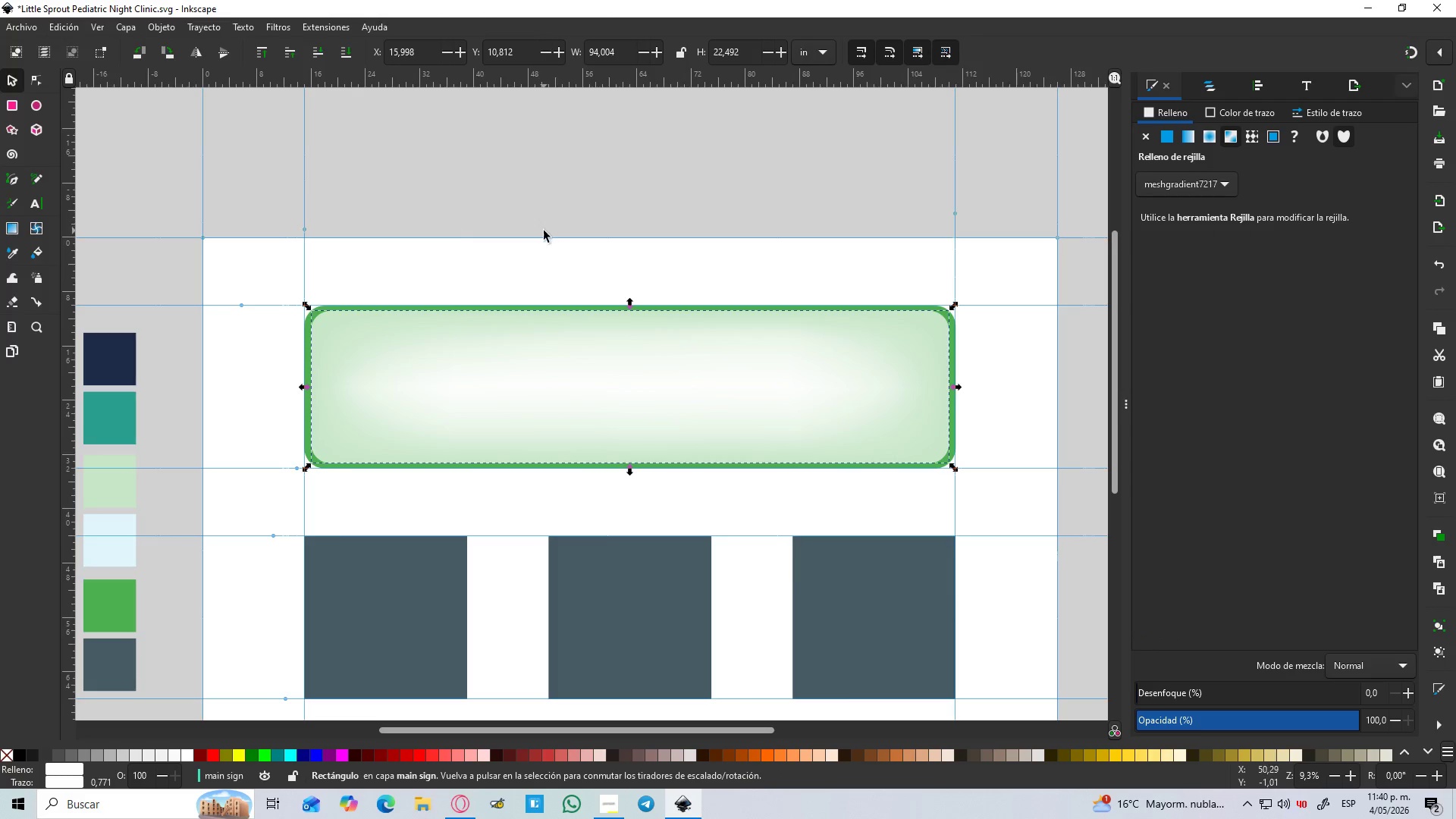 
left_click([544, 231])
 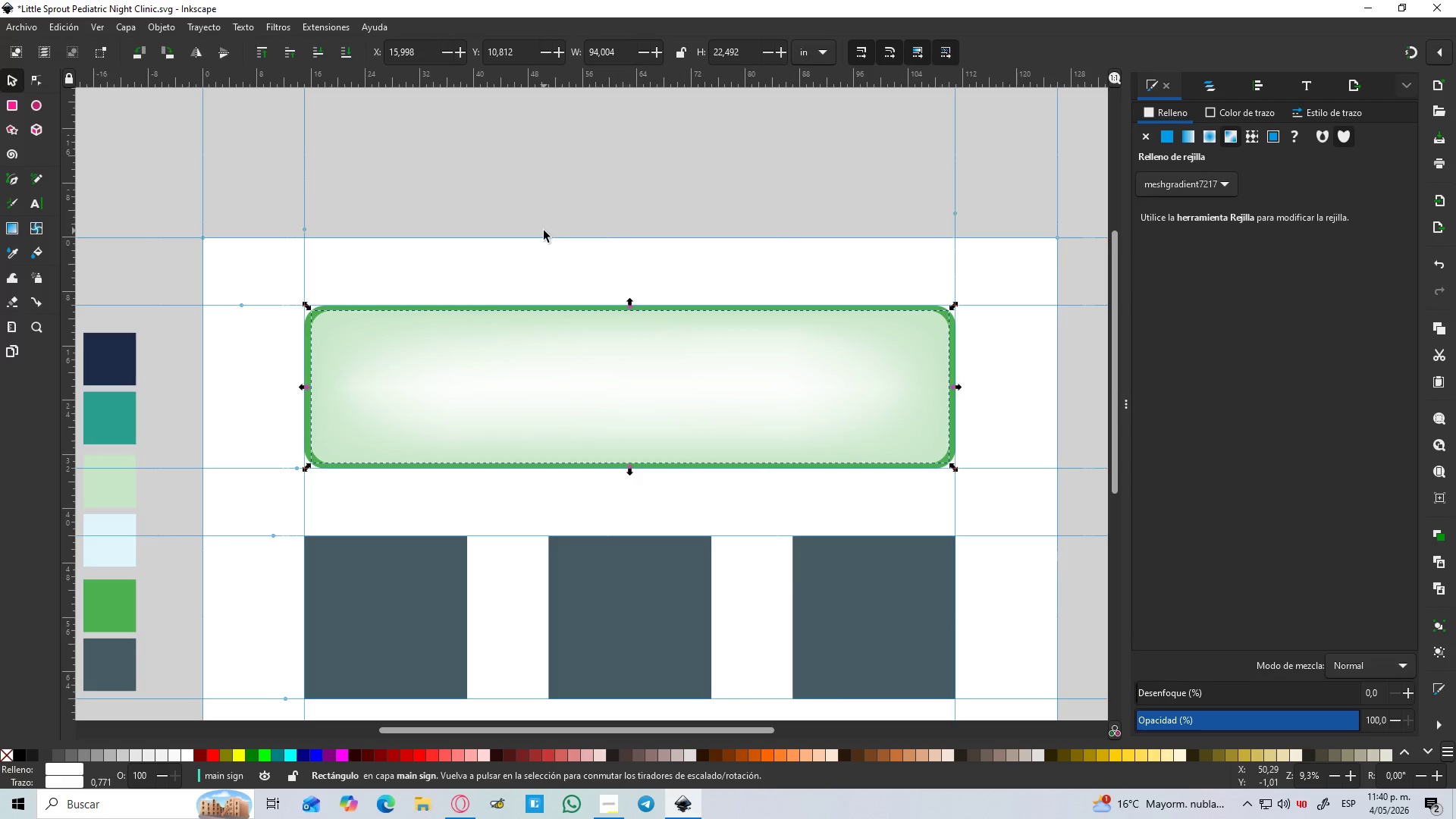 
hold_key(key=ControlLeft, duration=1.5)
scroll: coordinate [544, 231], scroll_direction: down, amount: 2.0
 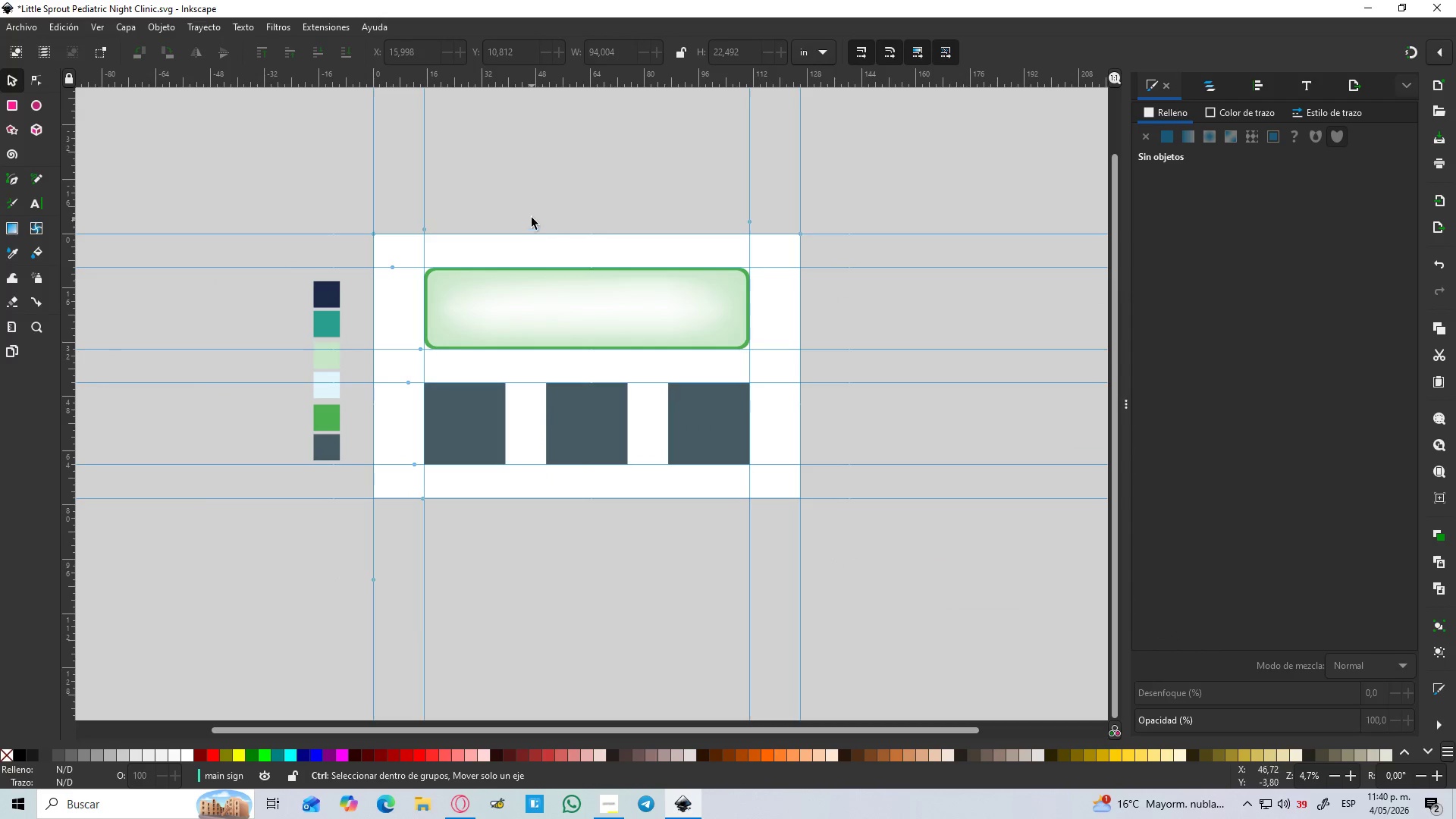 
key(Control+ControlLeft)
 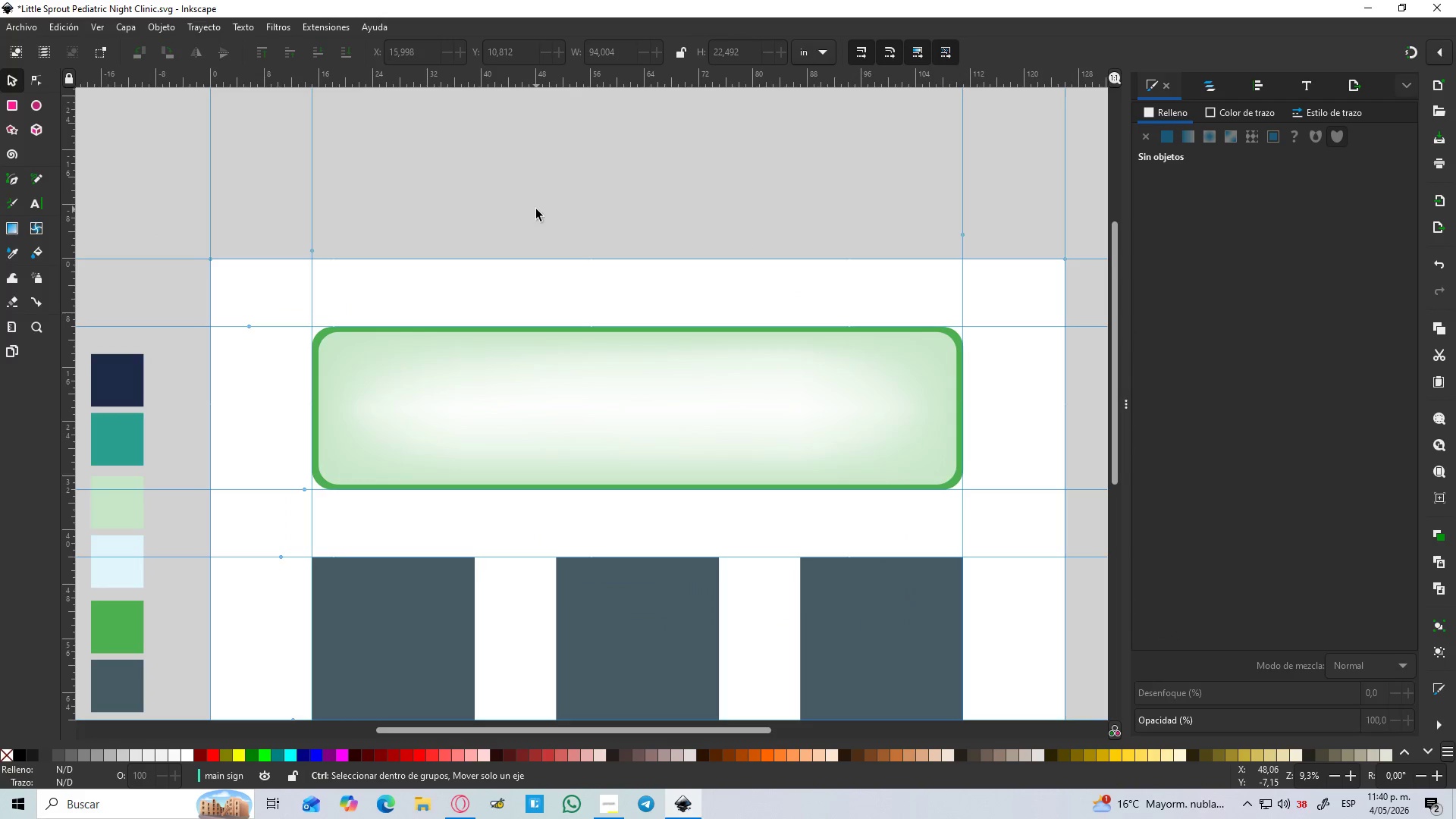 
key(Control+ControlLeft)
 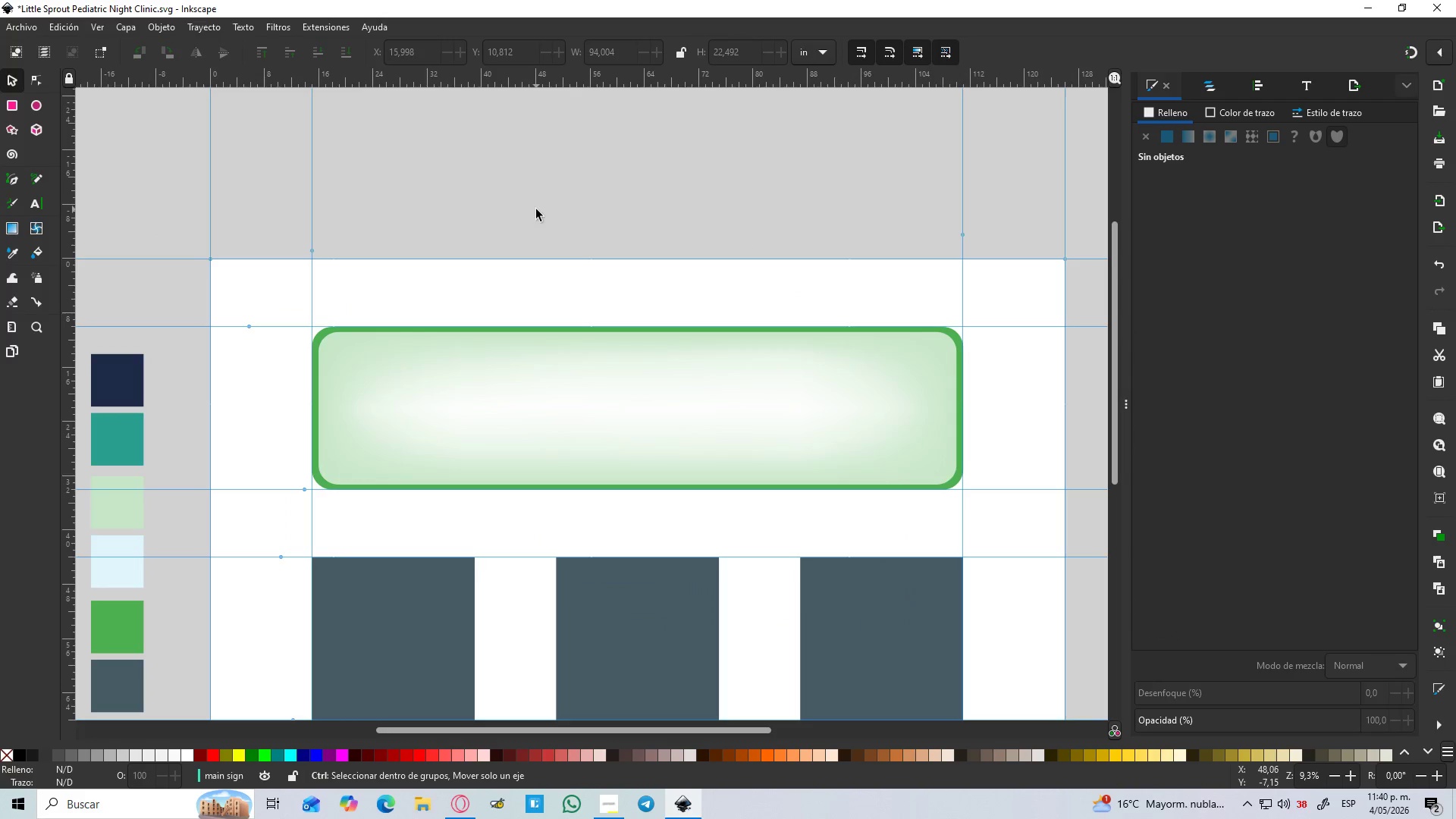 
key(Control+ControlLeft)
 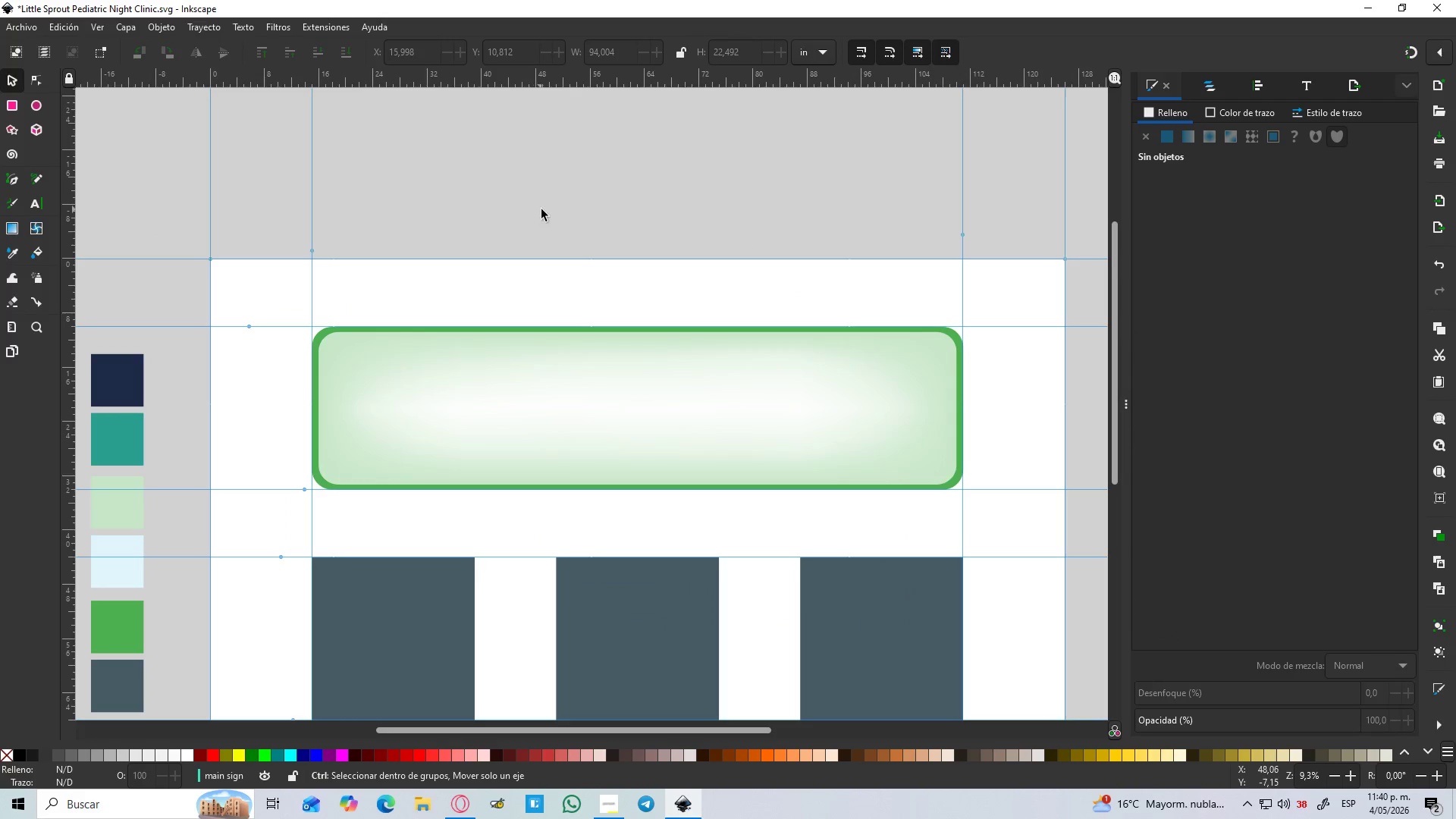 
key(Control+ControlLeft)
 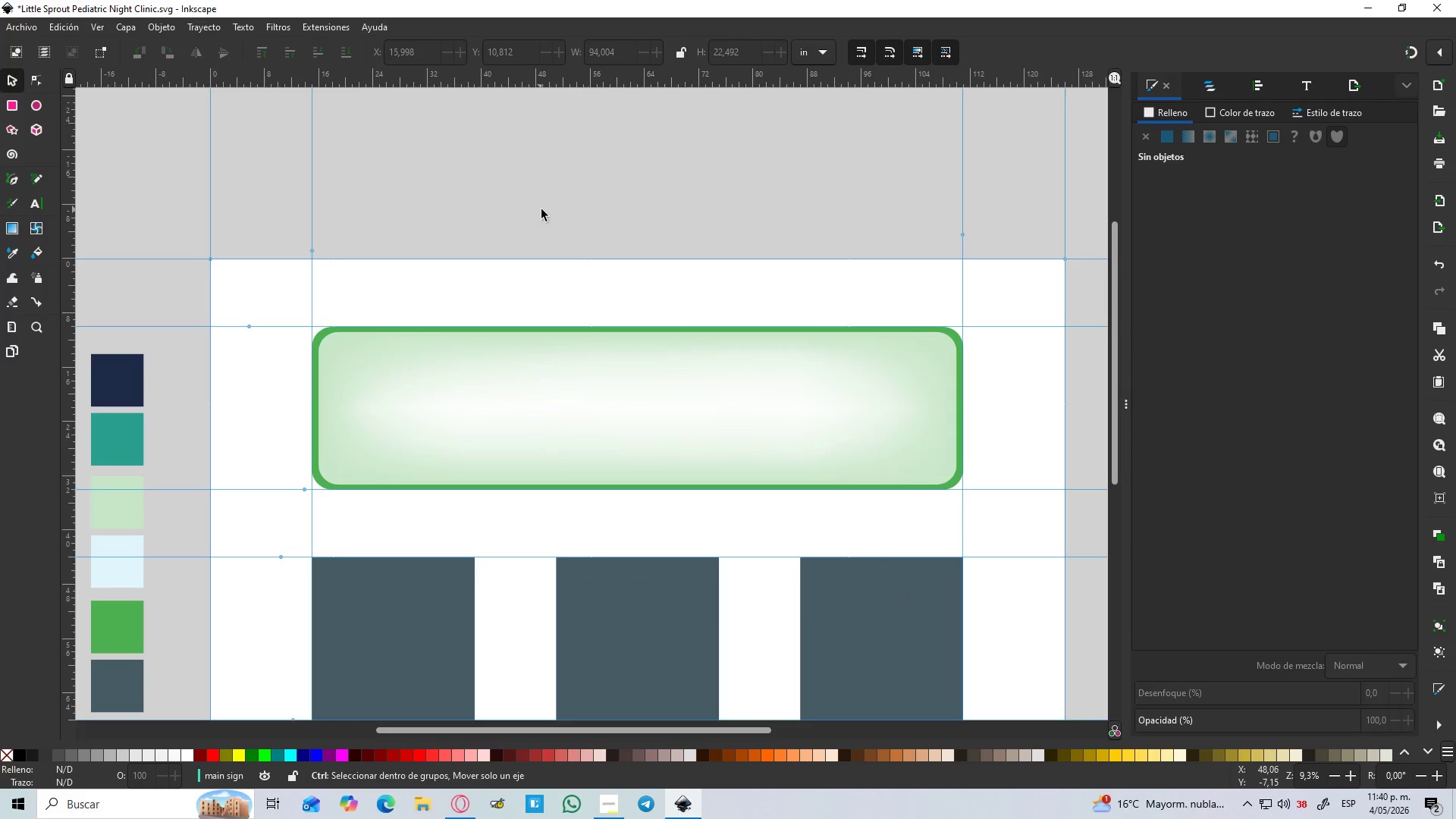 
key(Control+ControlLeft)
 